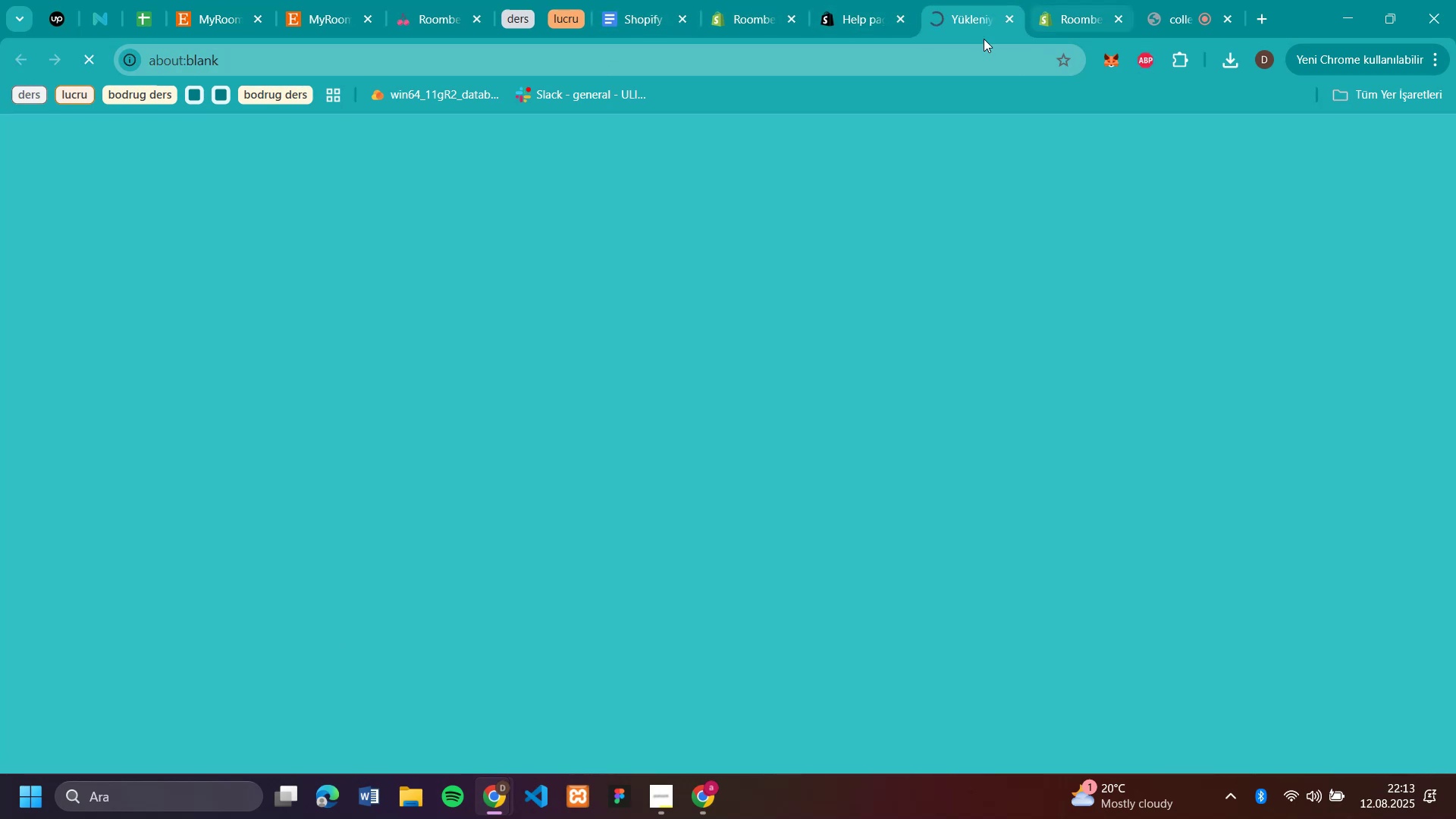 
left_click([838, 14])
 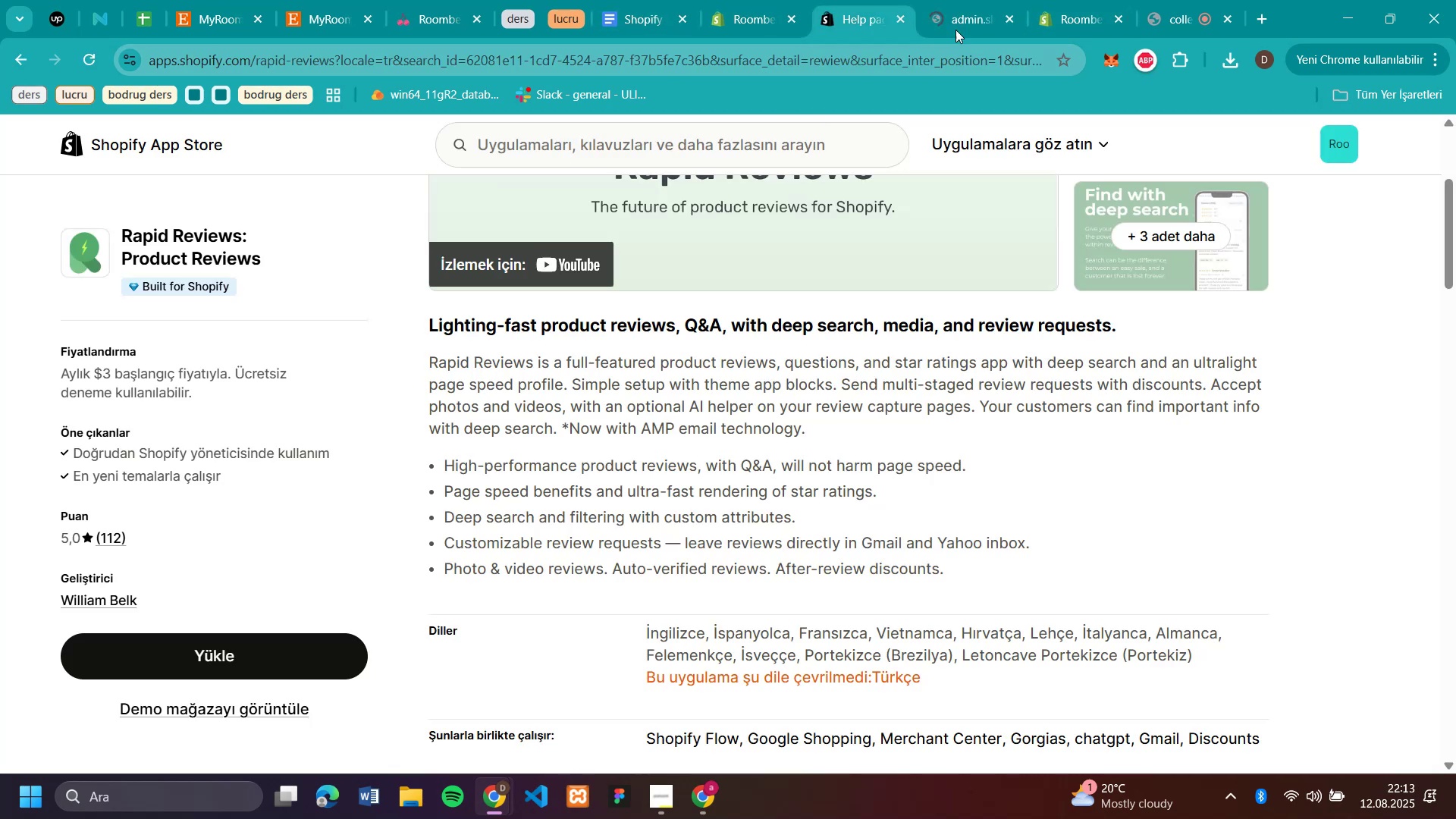 
left_click([963, 14])
 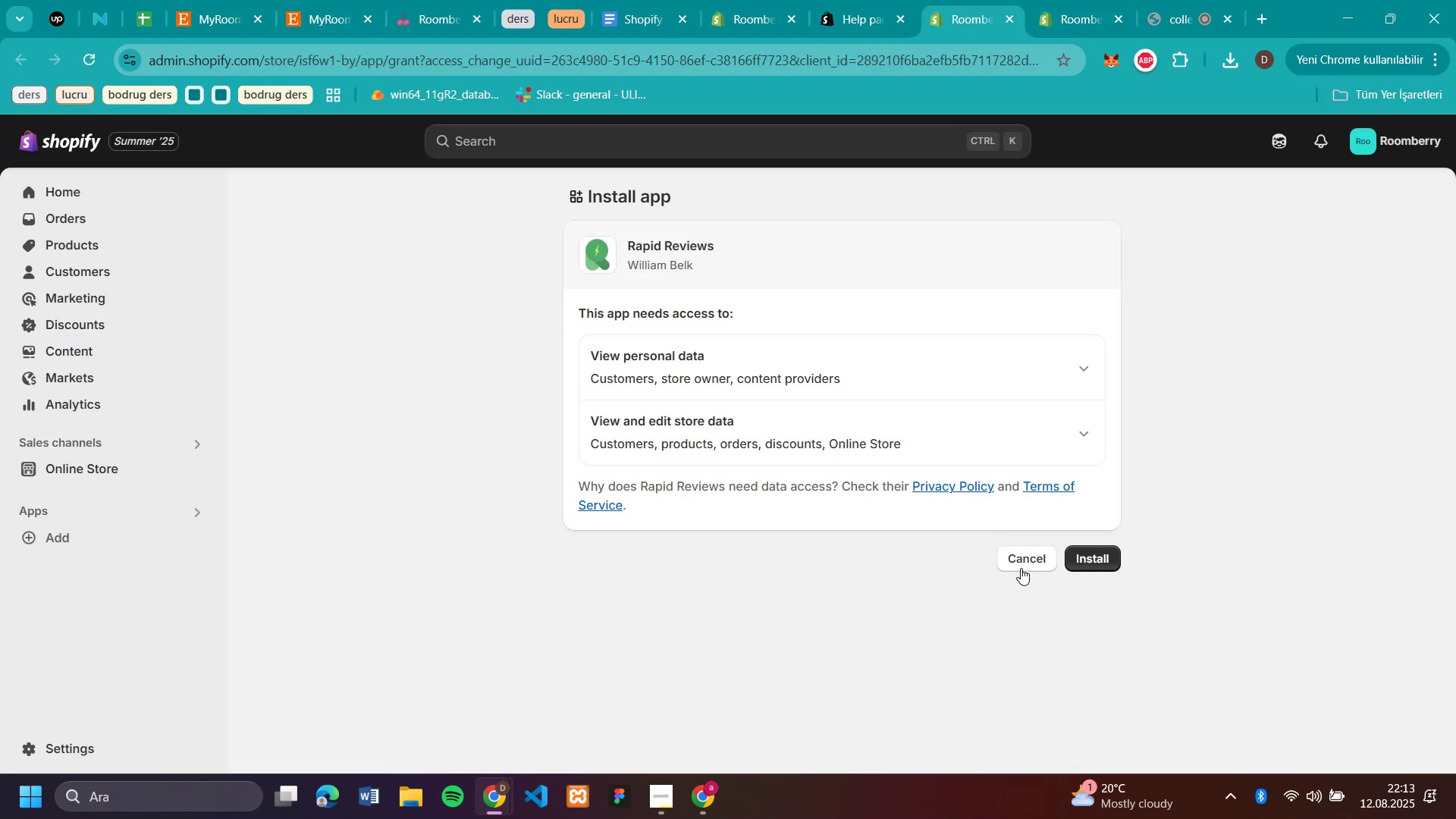 
left_click([1072, 563])
 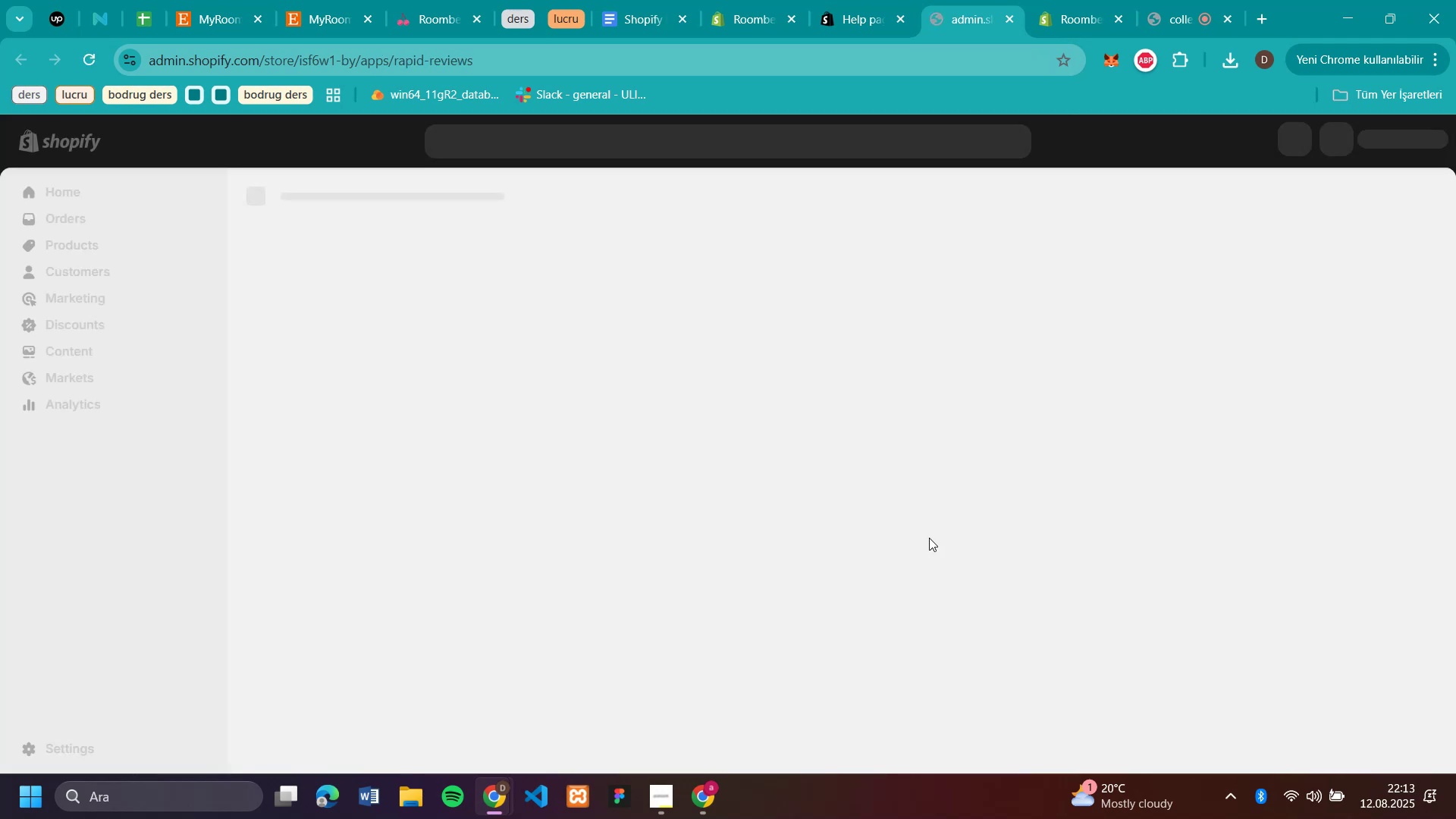 
wait(9.79)
 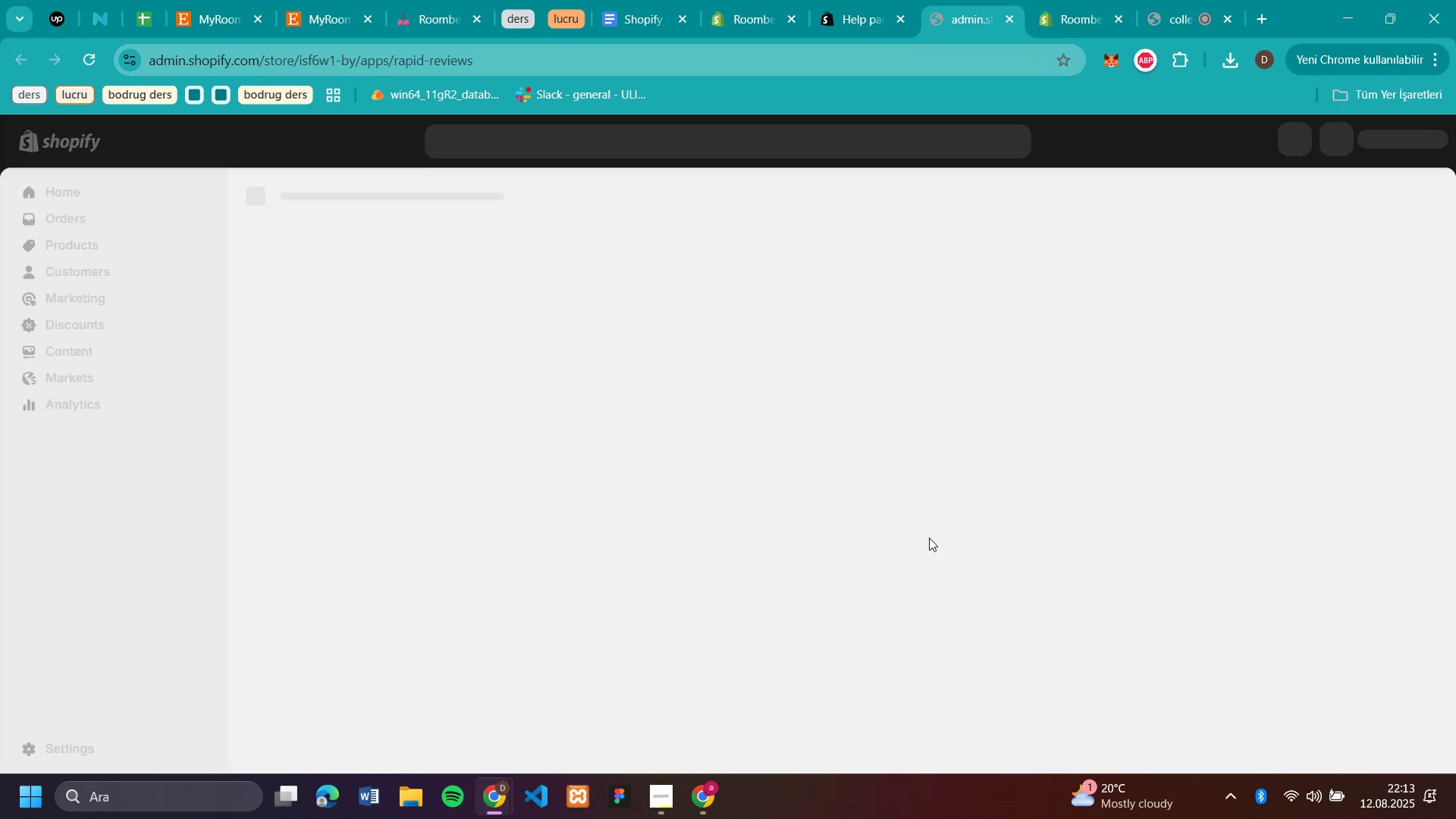 
left_click([714, 567])
 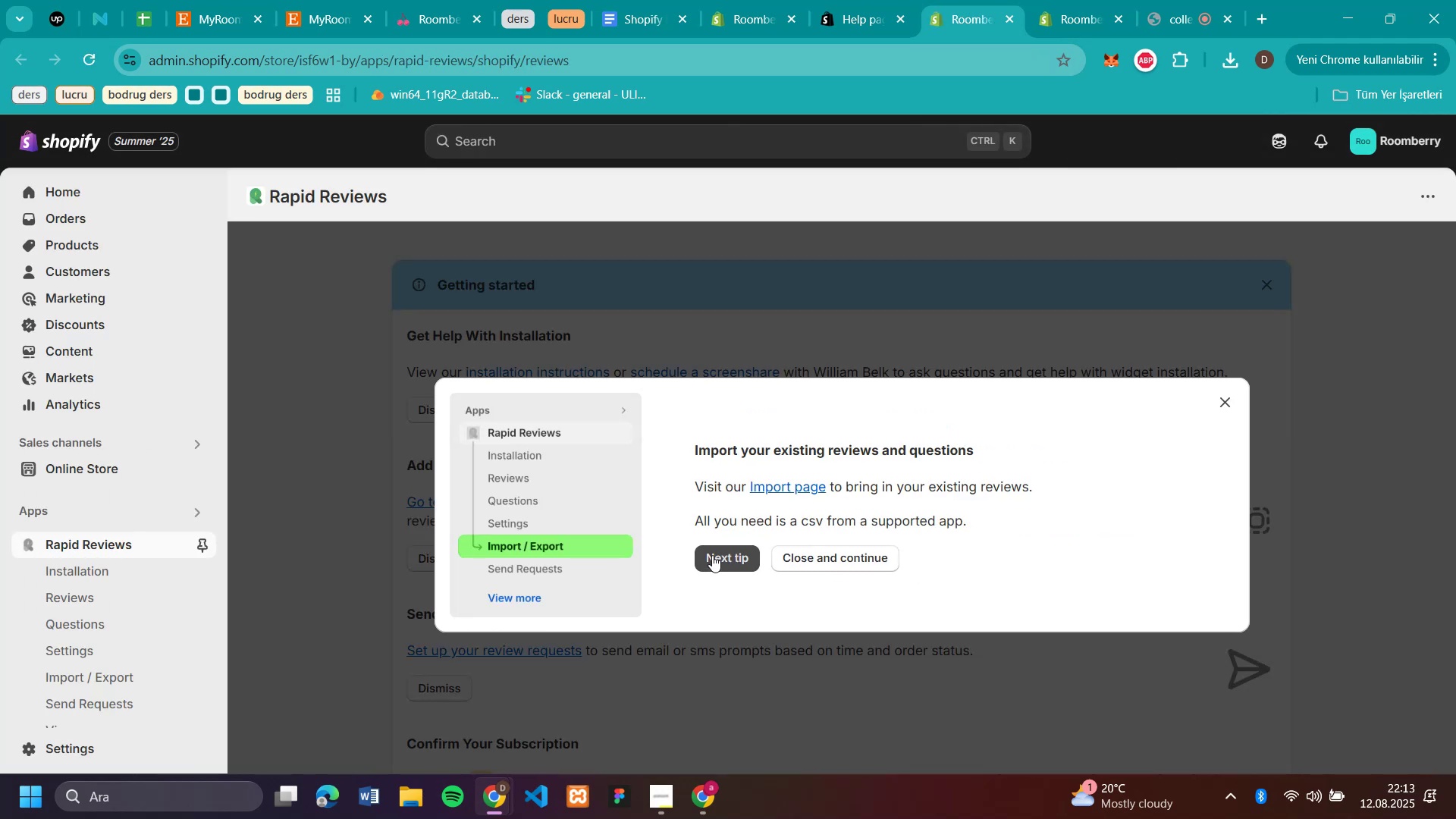 
left_click([712, 555])
 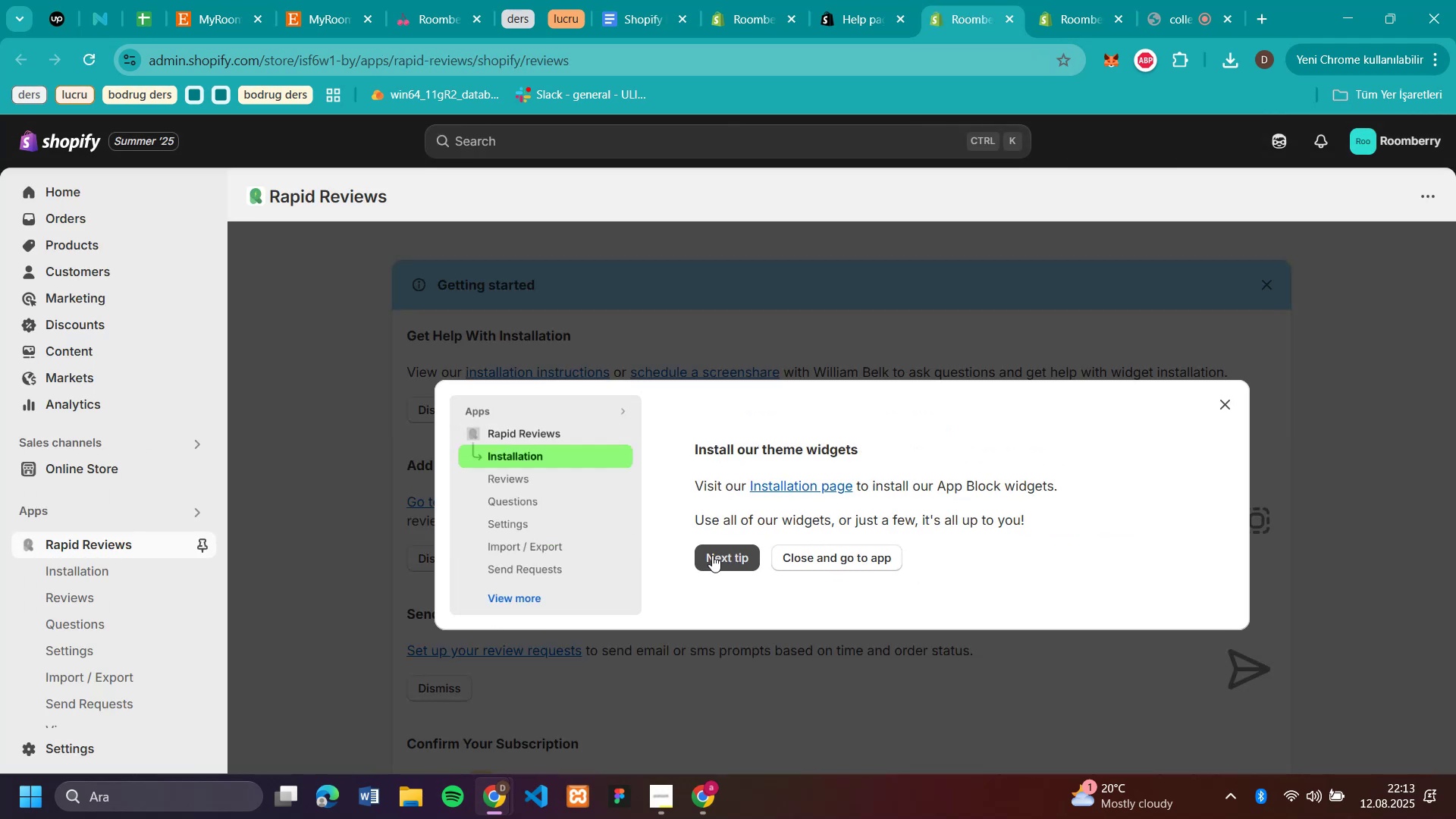 
left_click([712, 555])
 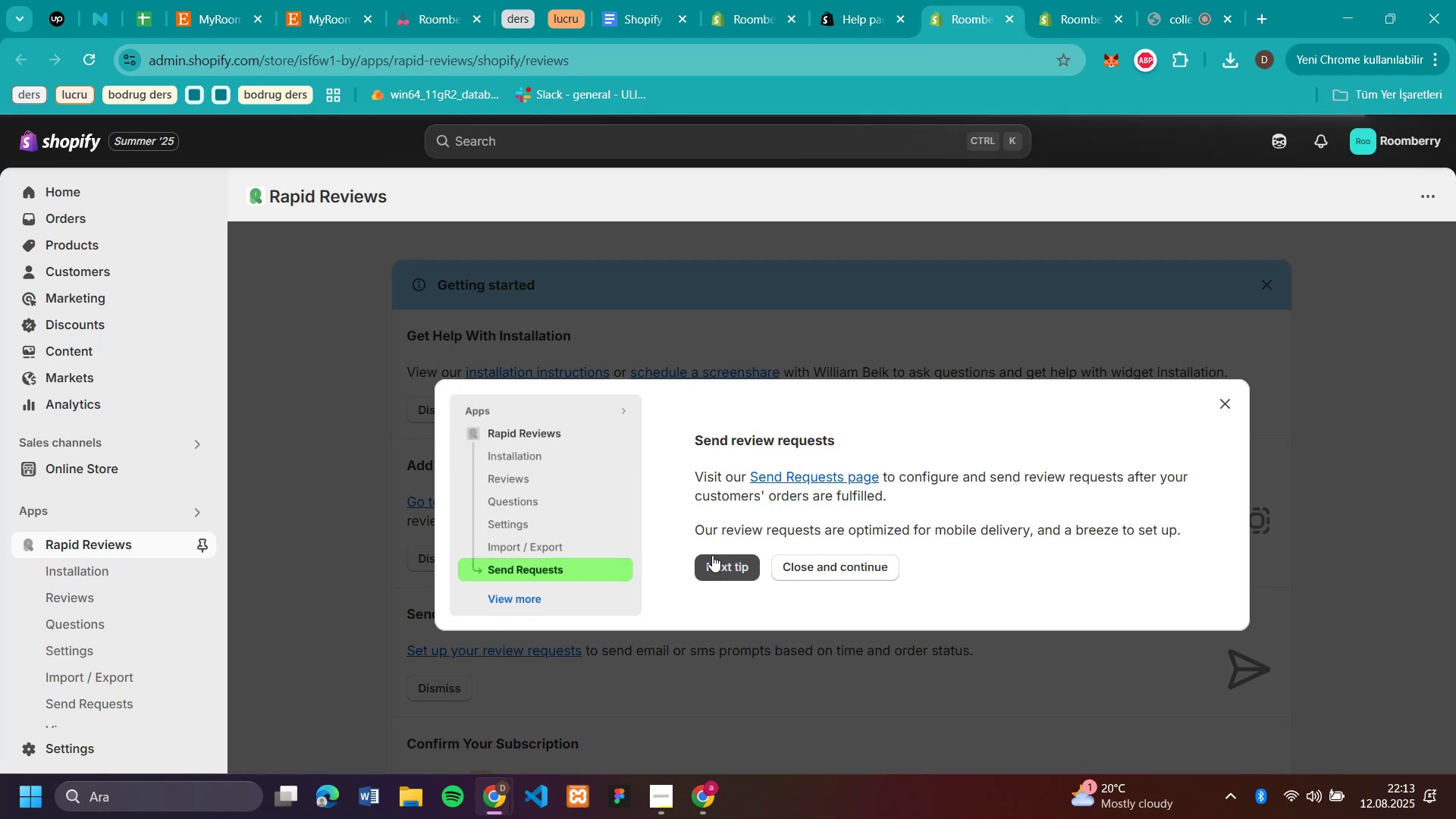 
left_click([712, 555])
 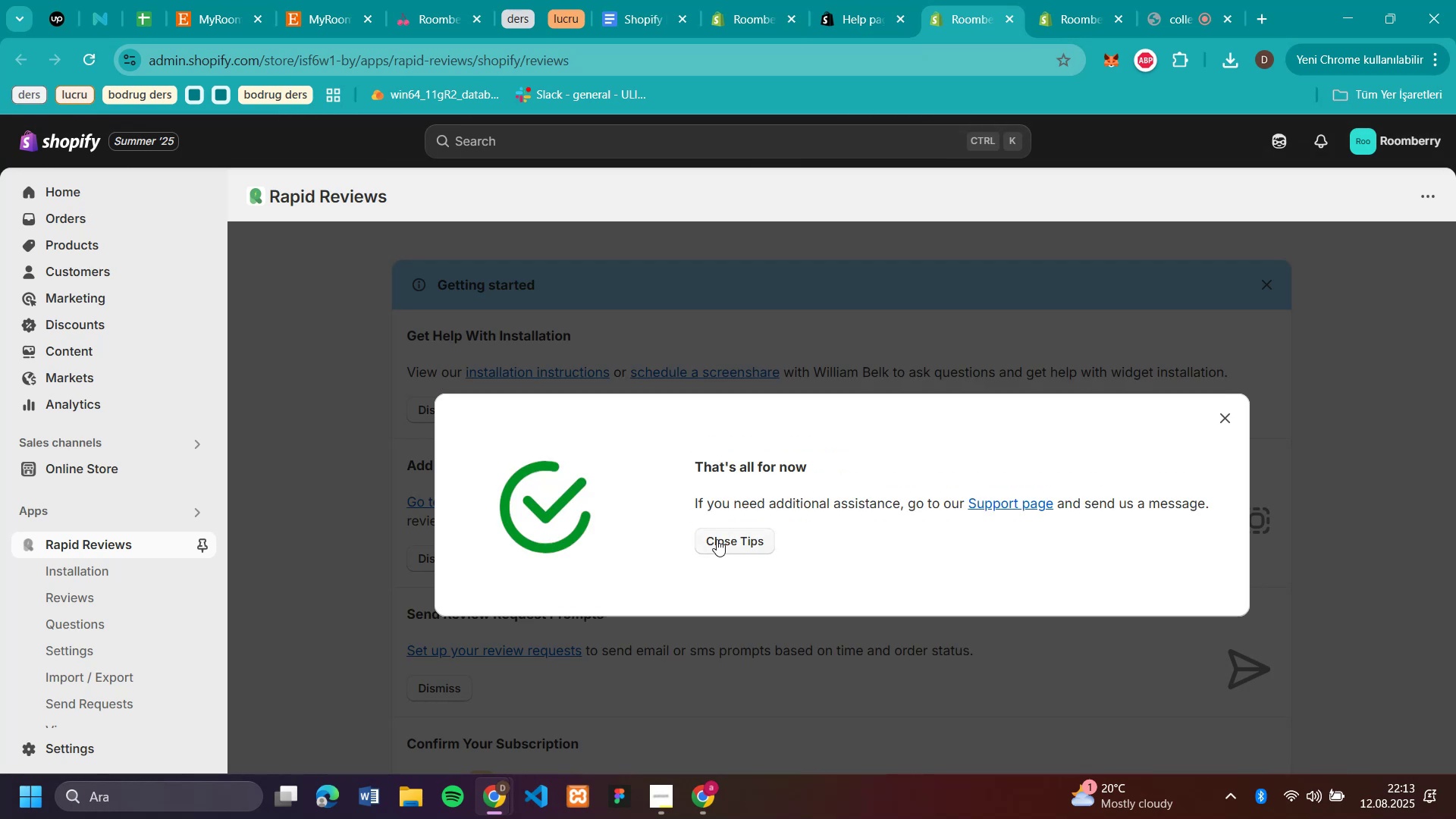 
left_click([720, 533])
 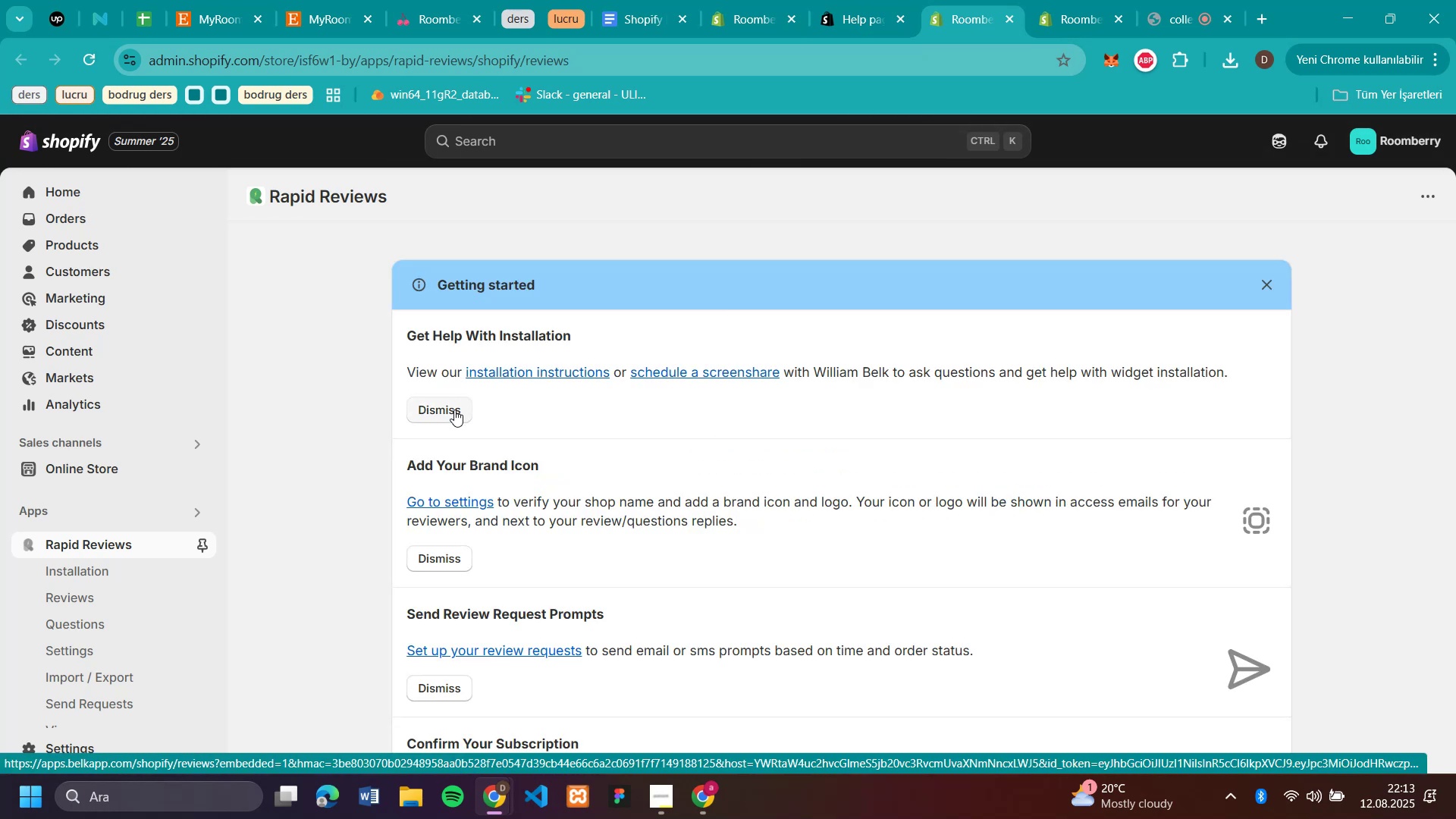 
wait(5.42)
 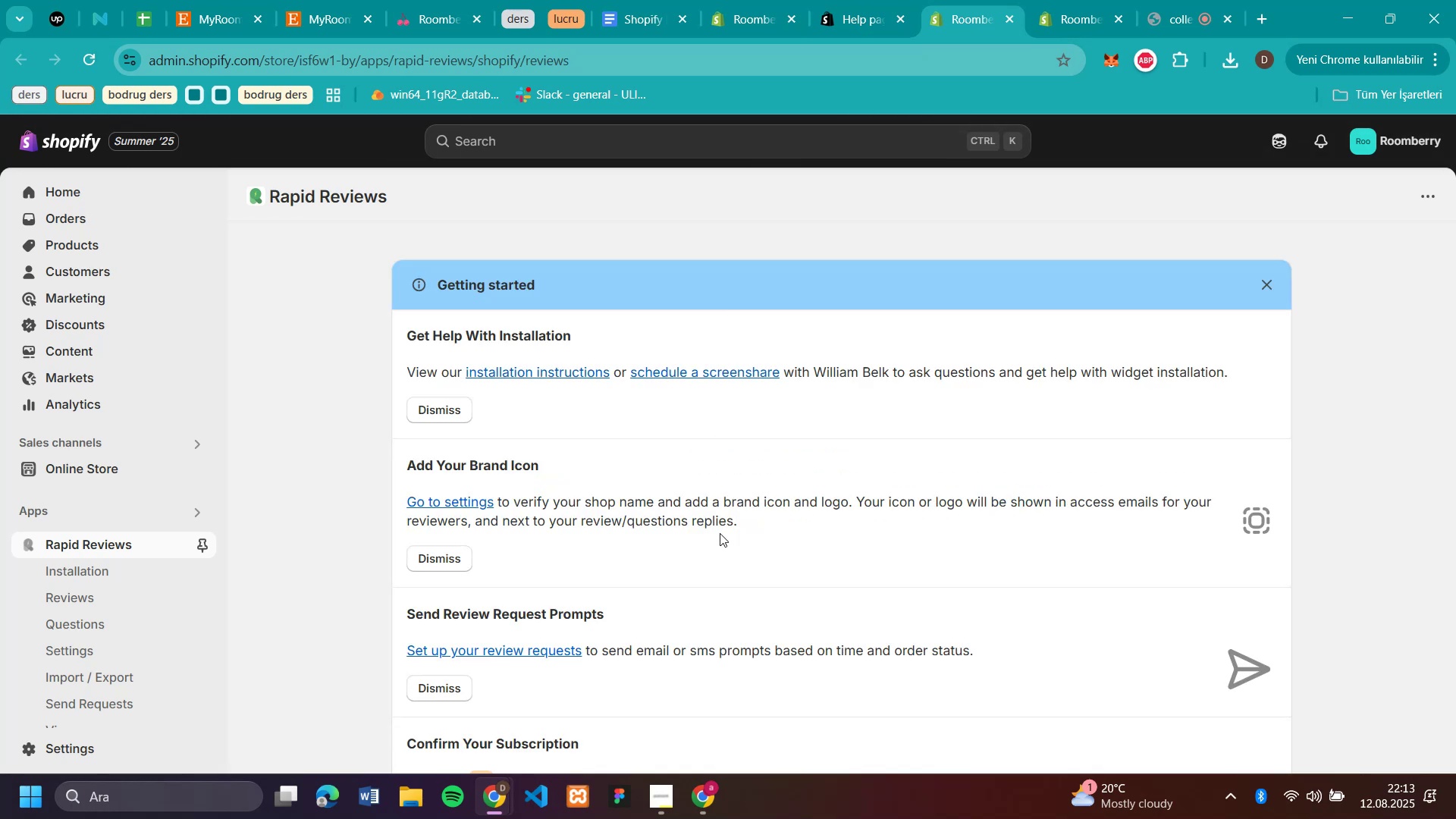 
scroll: coordinate [573, 428], scroll_direction: down, amount: 6.0
 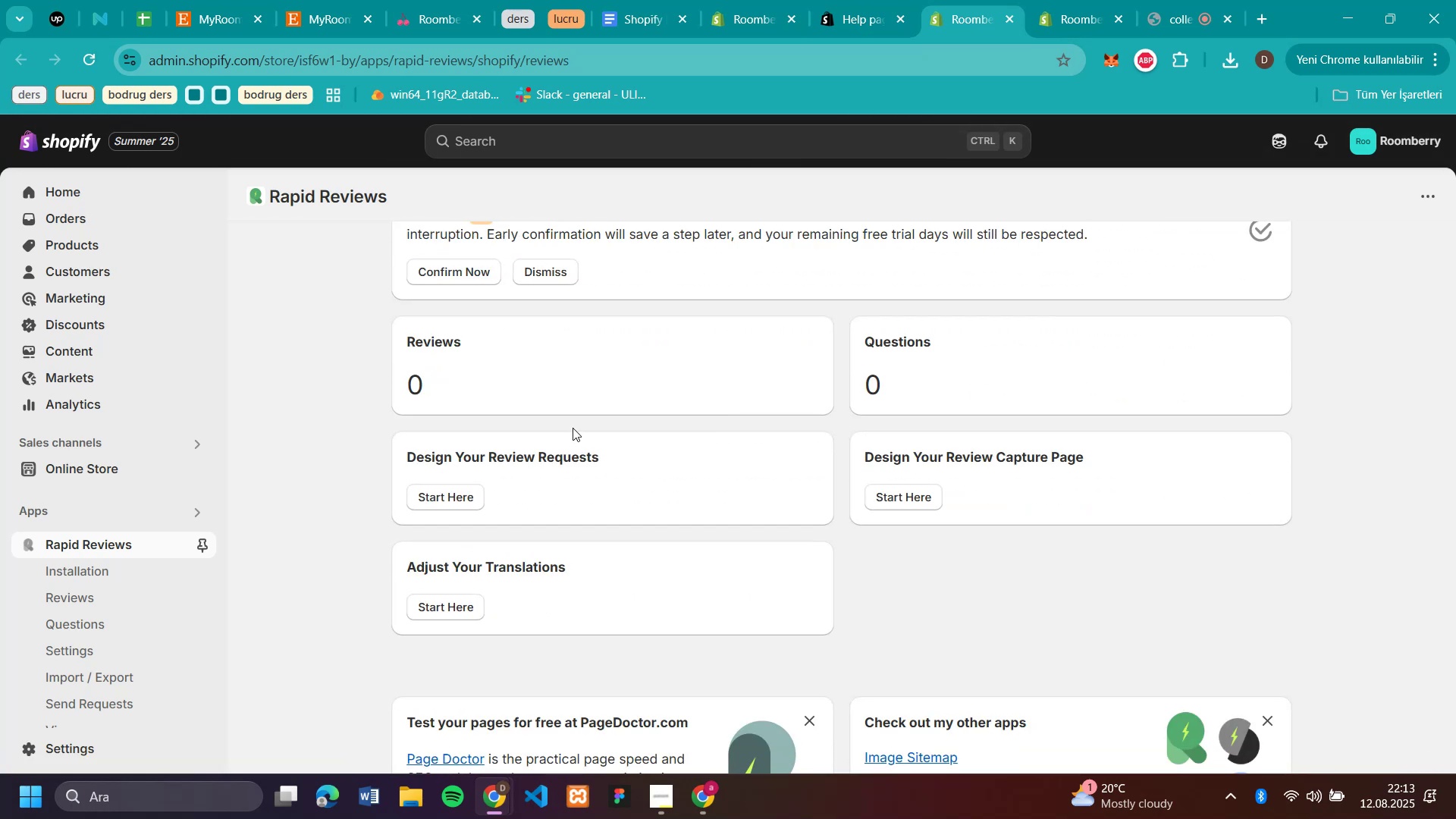 
scroll: coordinate [573, 428], scroll_direction: up, amount: 4.0
 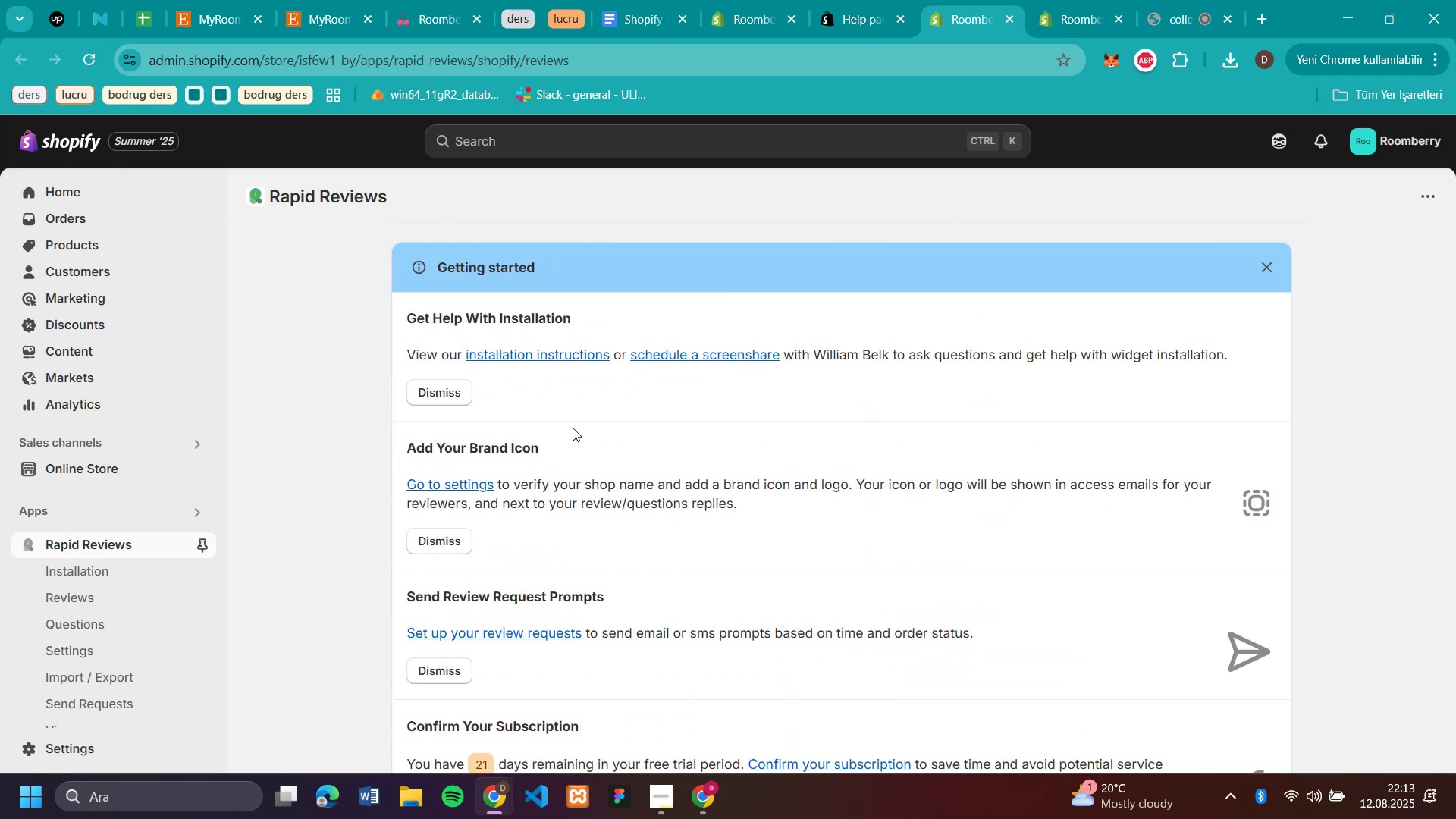 
scroll: coordinate [650, 485], scroll_direction: down, amount: 2.0
 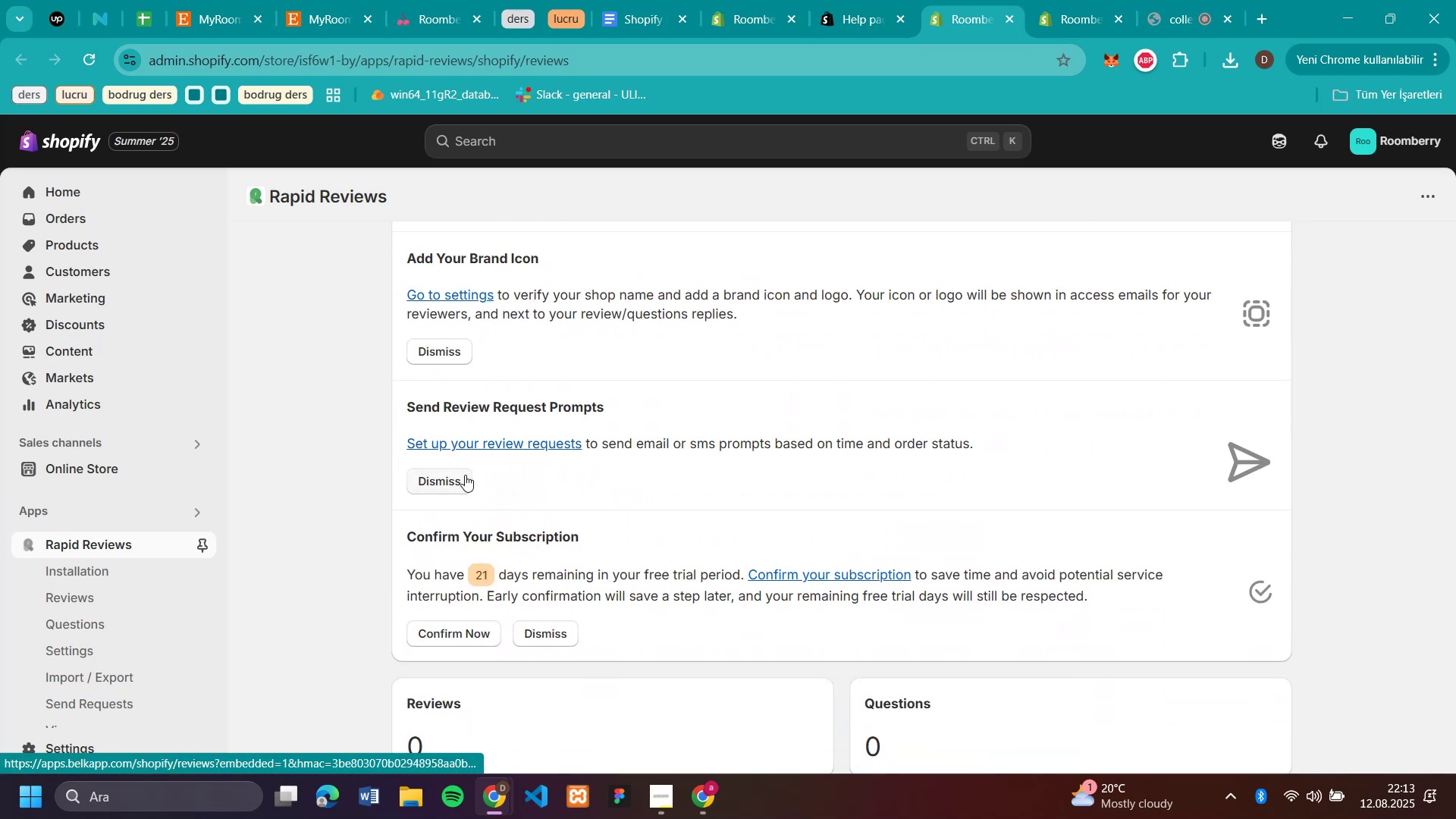 
left_click([500, 438])
 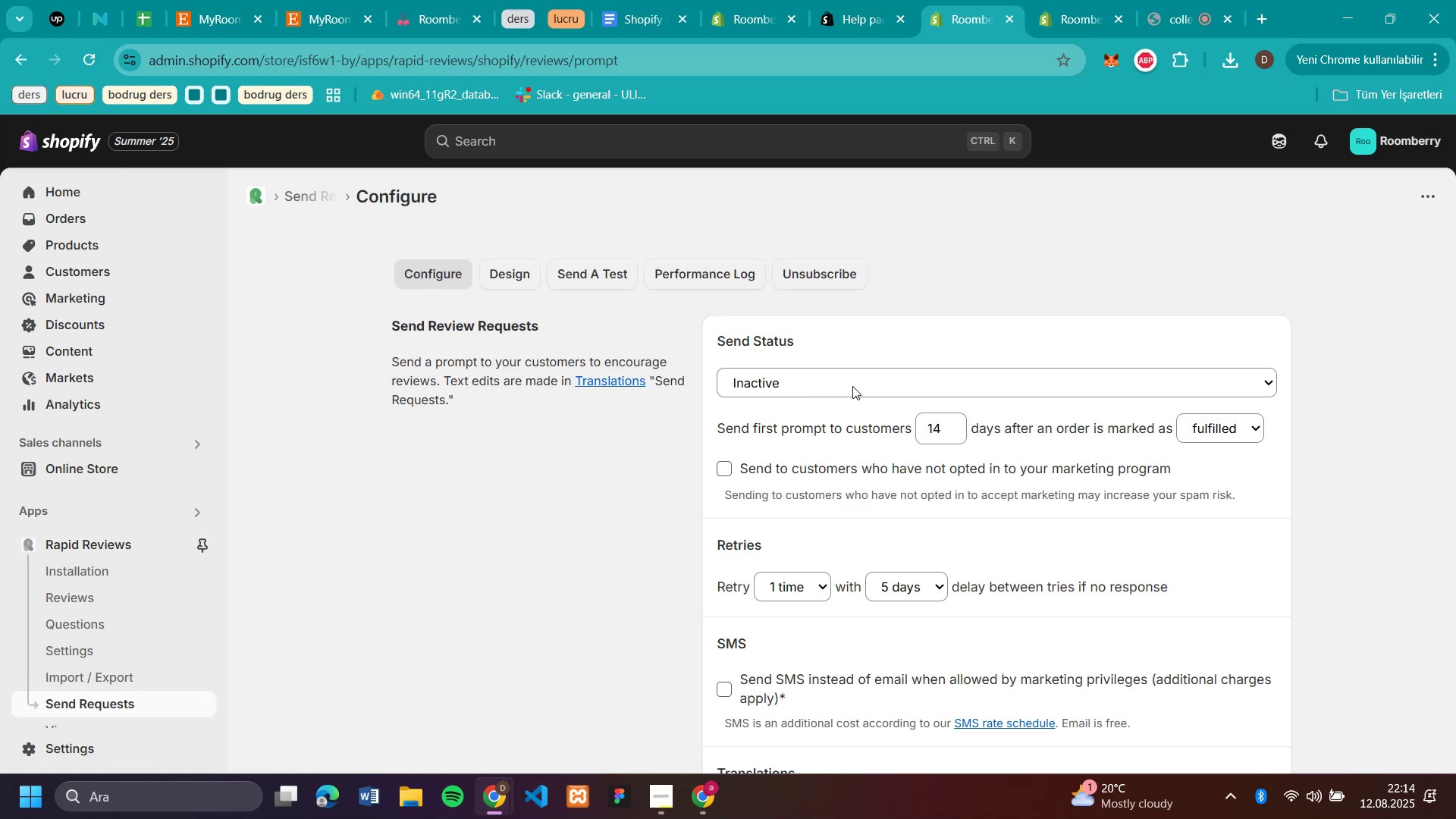 
scroll: coordinate [1131, 480], scroll_direction: down, amount: 3.0
 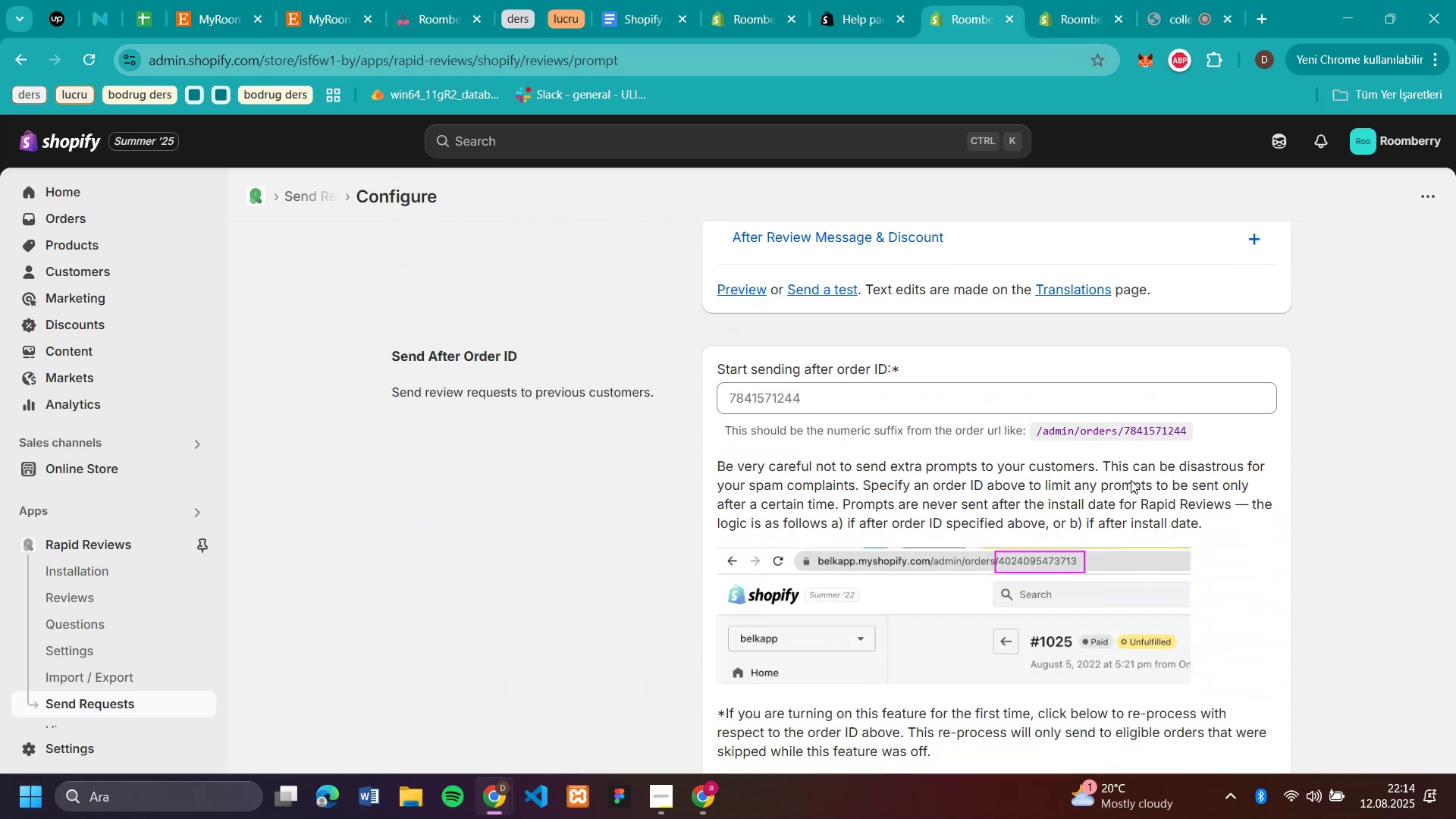 
scroll: coordinate [392, 639], scroll_direction: up, amount: 12.0
 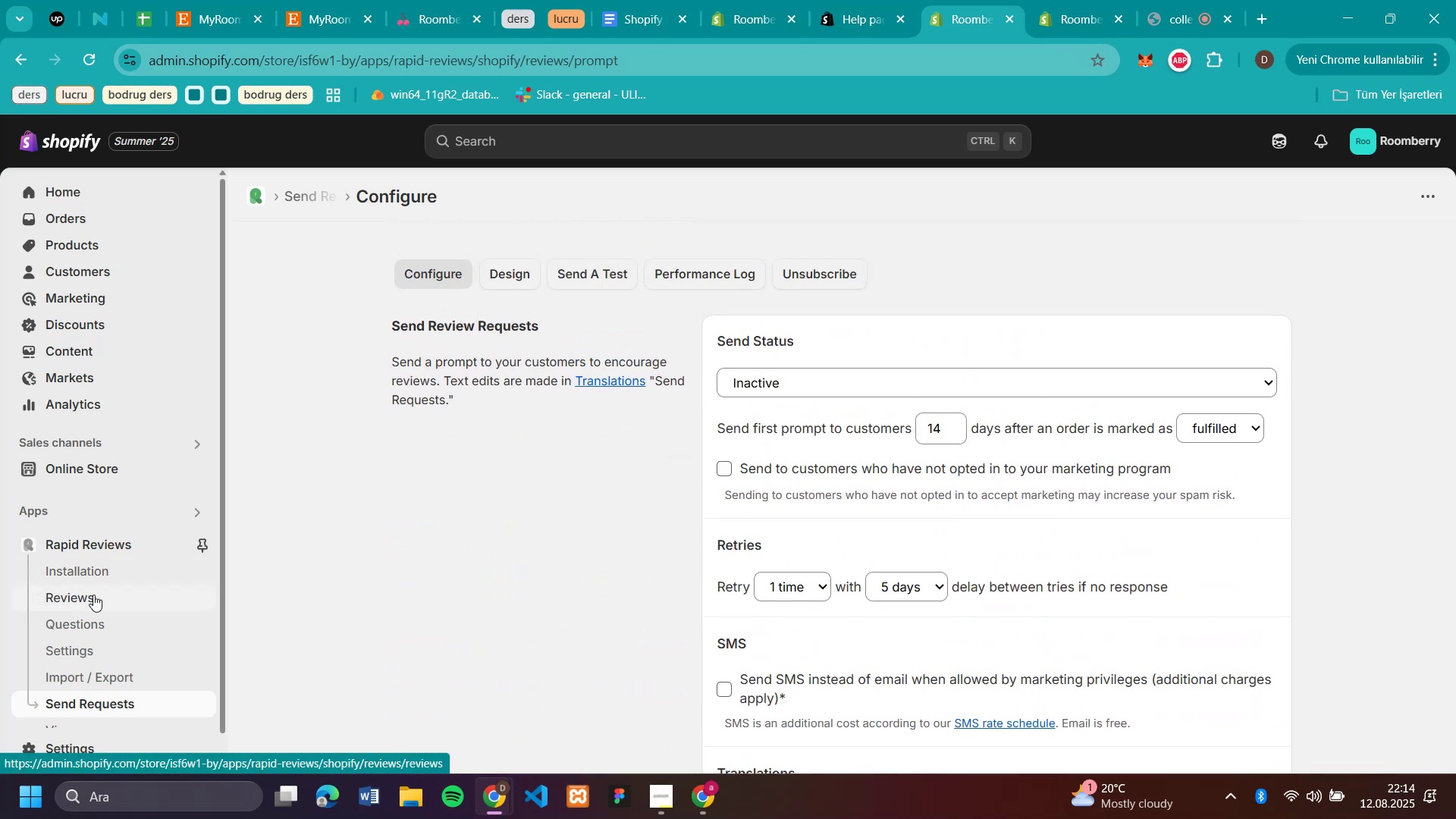 
left_click([93, 595])
 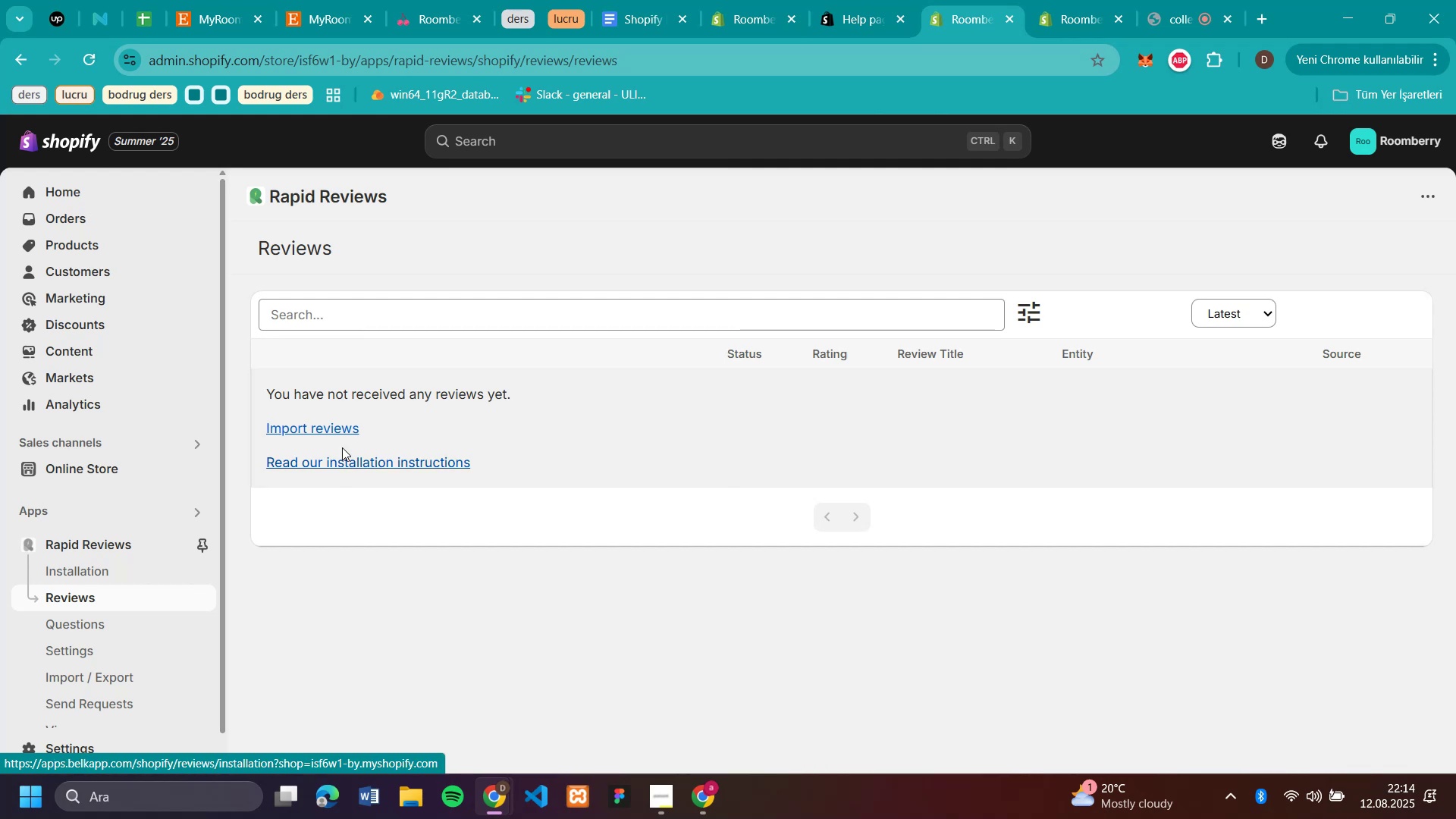 
wait(5.25)
 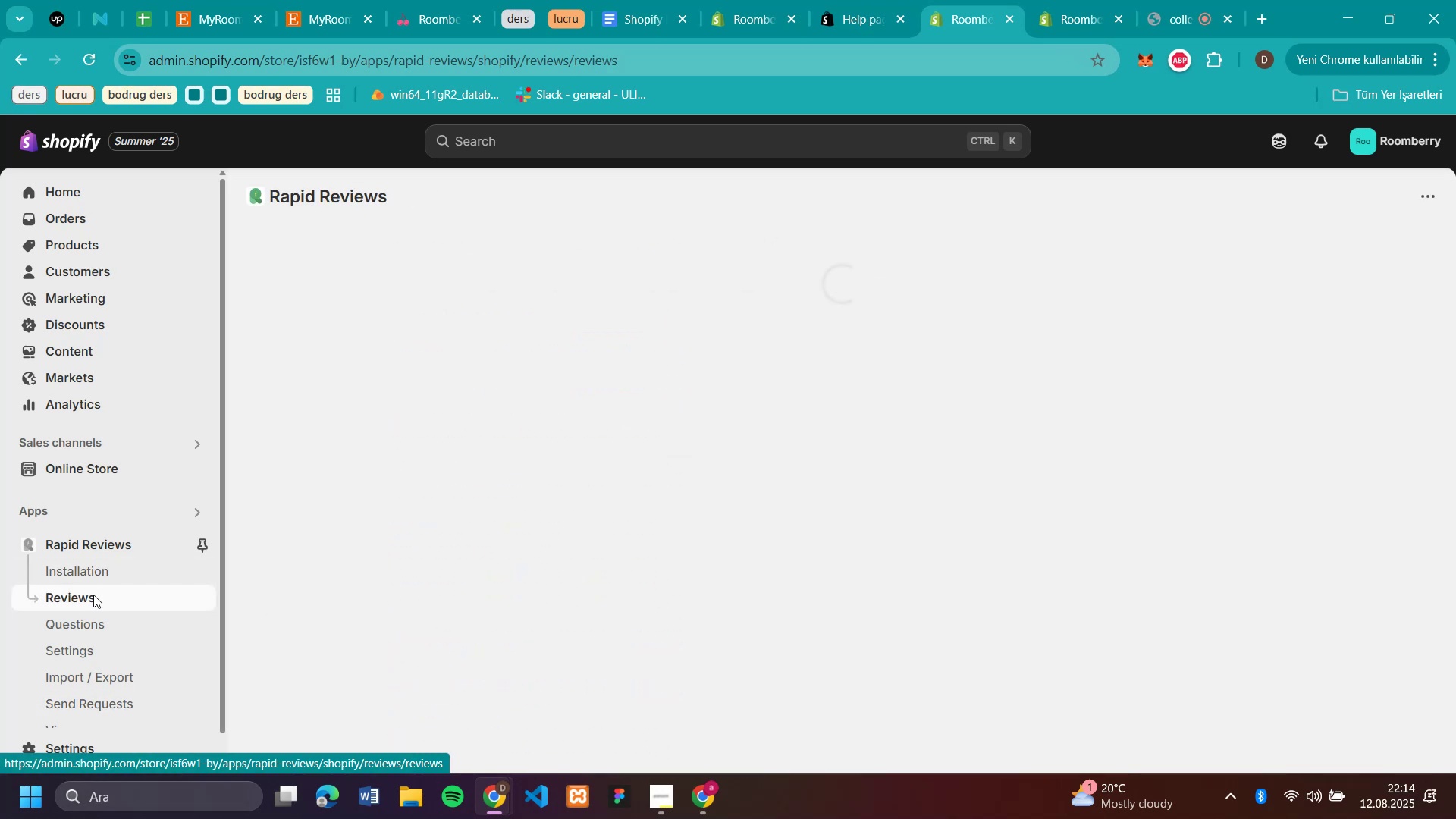 
left_click([329, 428])
 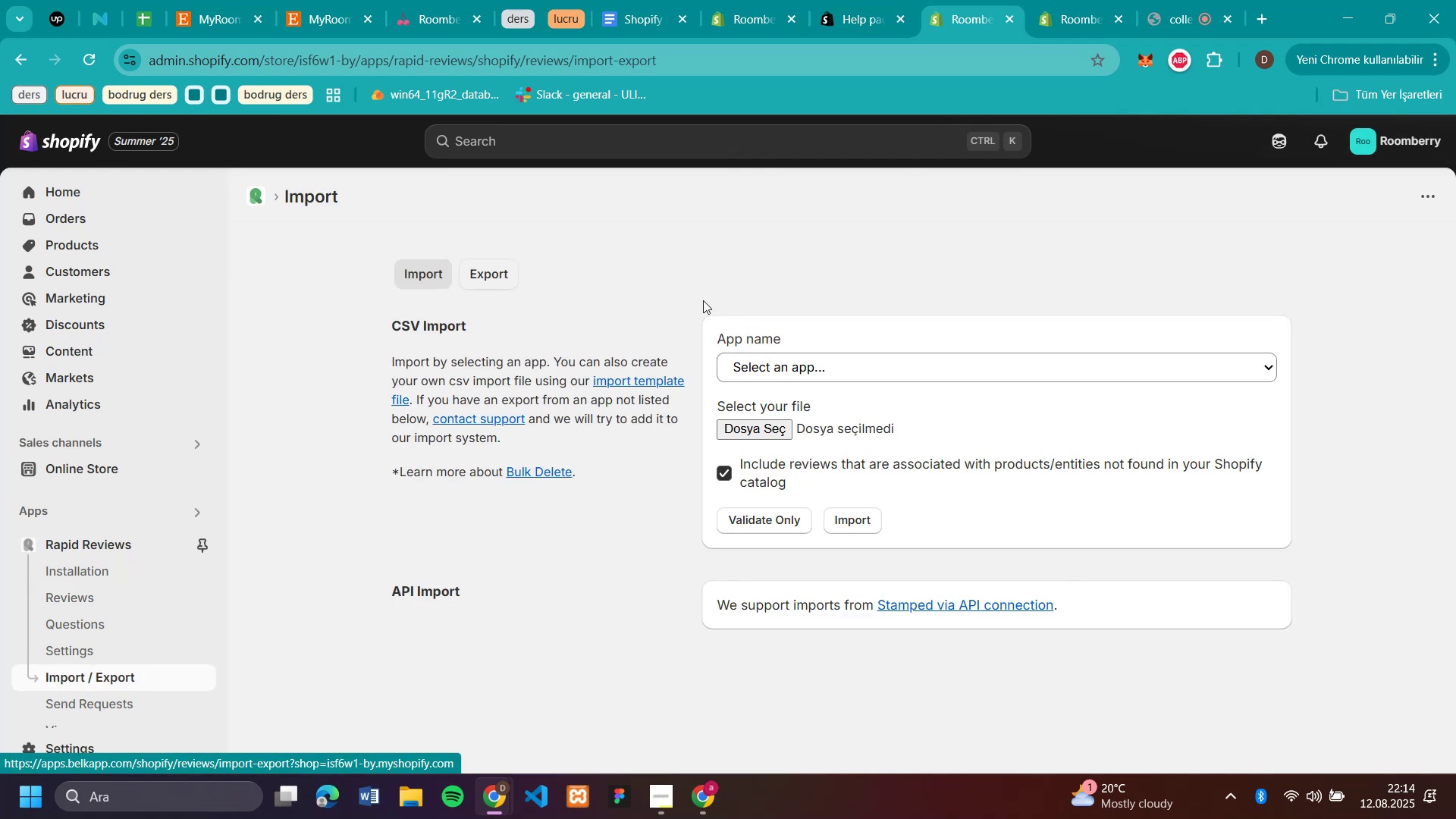 
left_click([847, 366])
 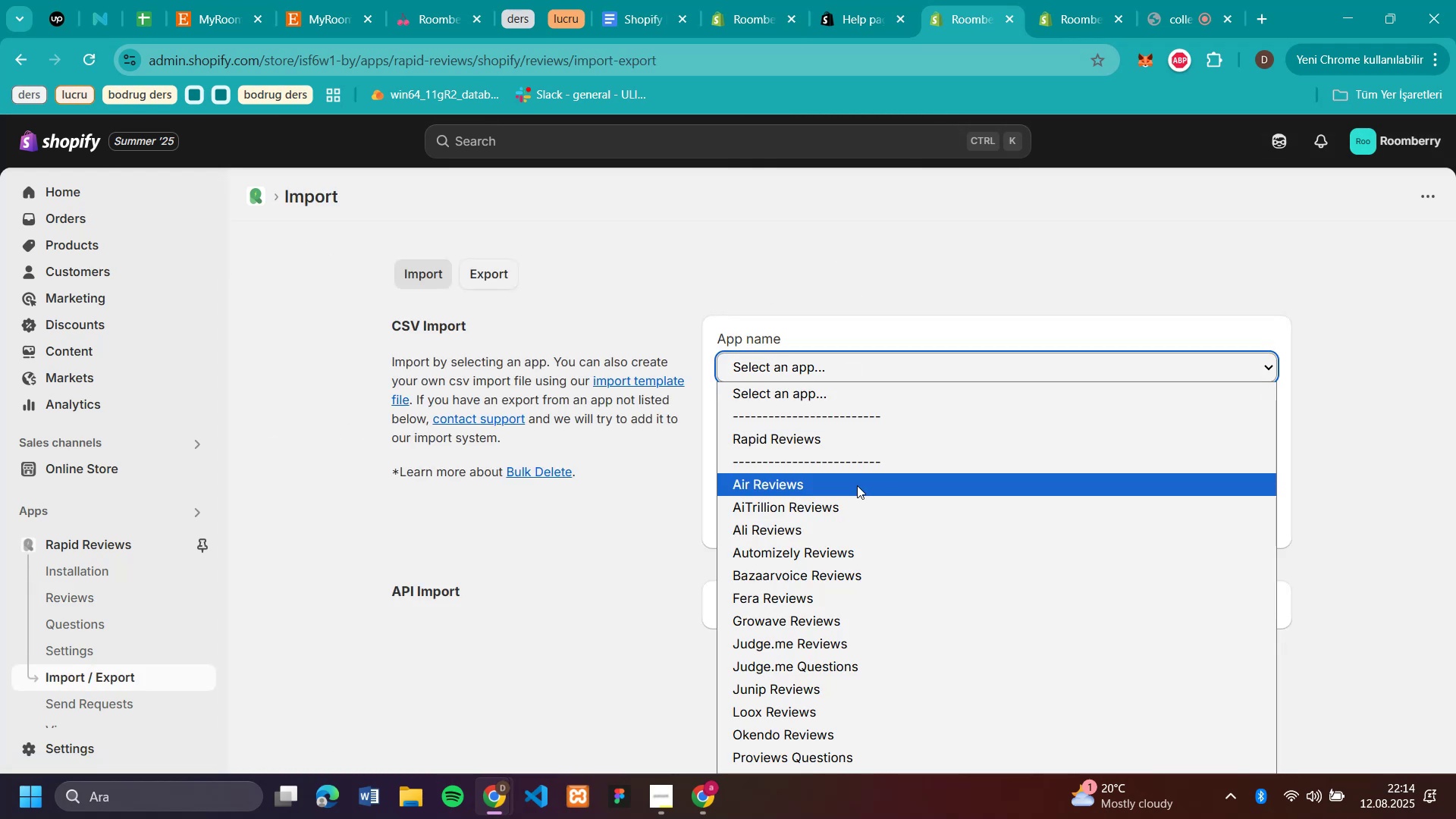 
scroll: coordinate [857, 485], scroll_direction: down, amount: 1.0
 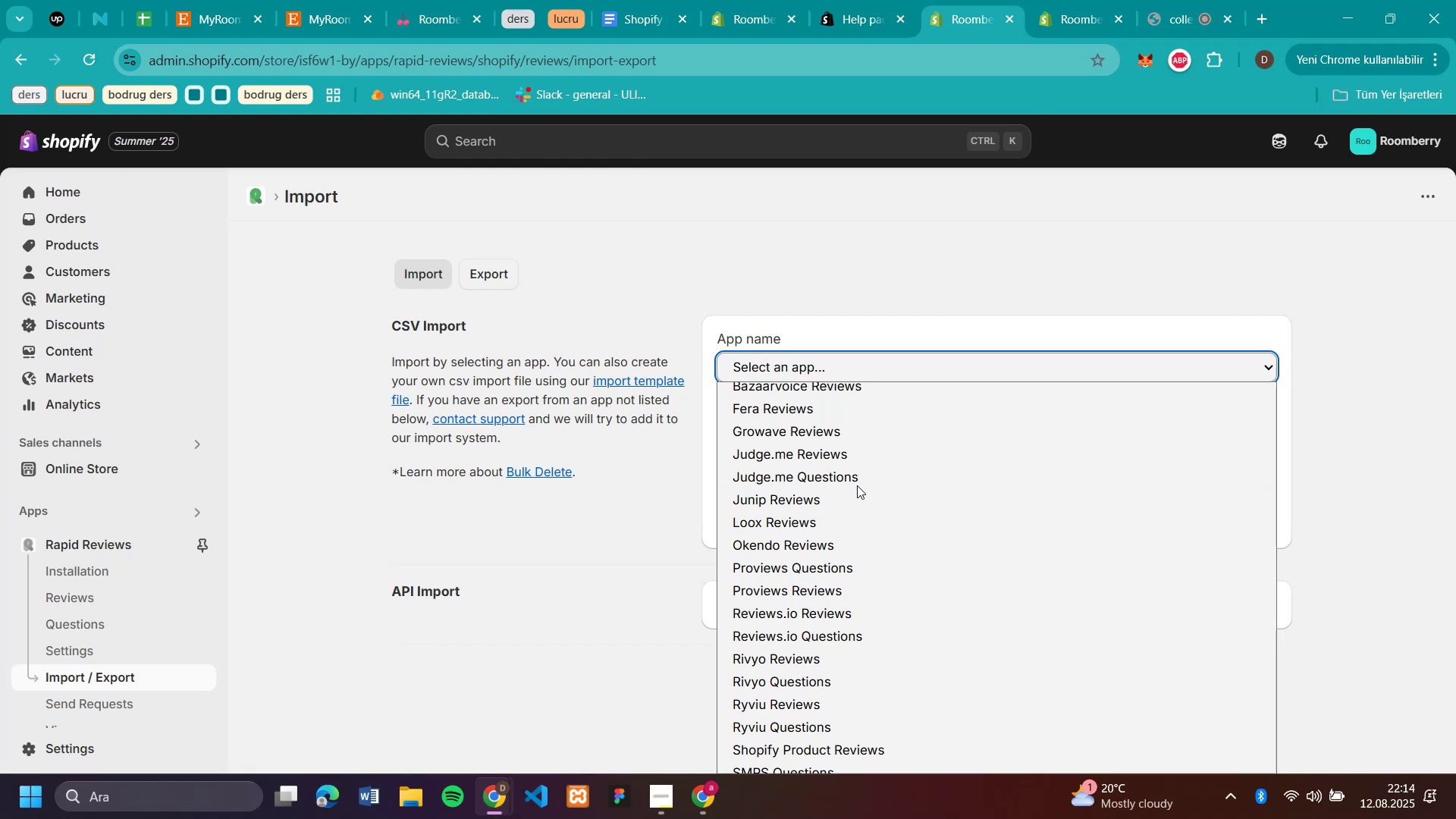 
wait(5.57)
 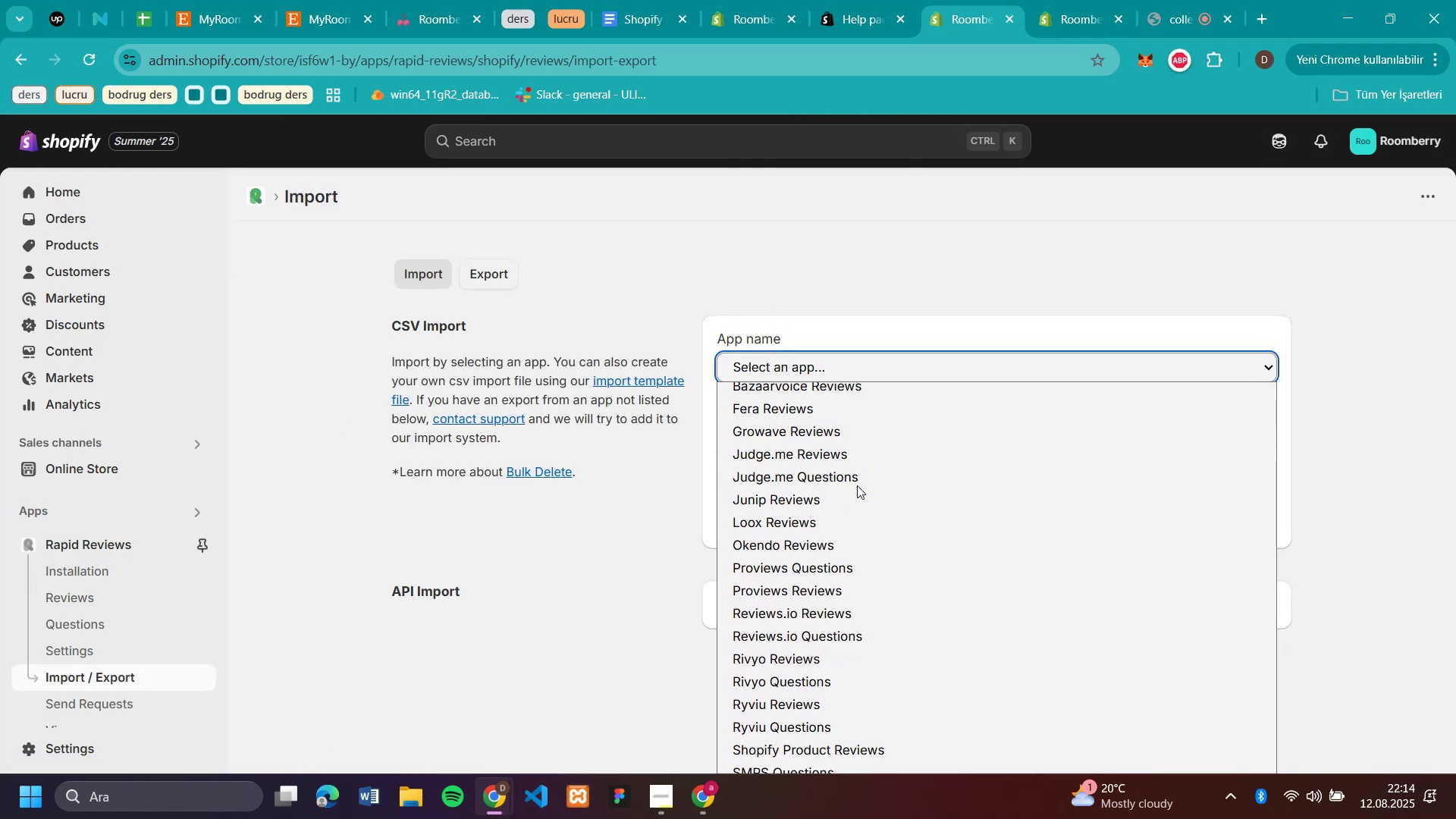 
scroll: coordinate [853, 558], scroll_direction: down, amount: 4.0
 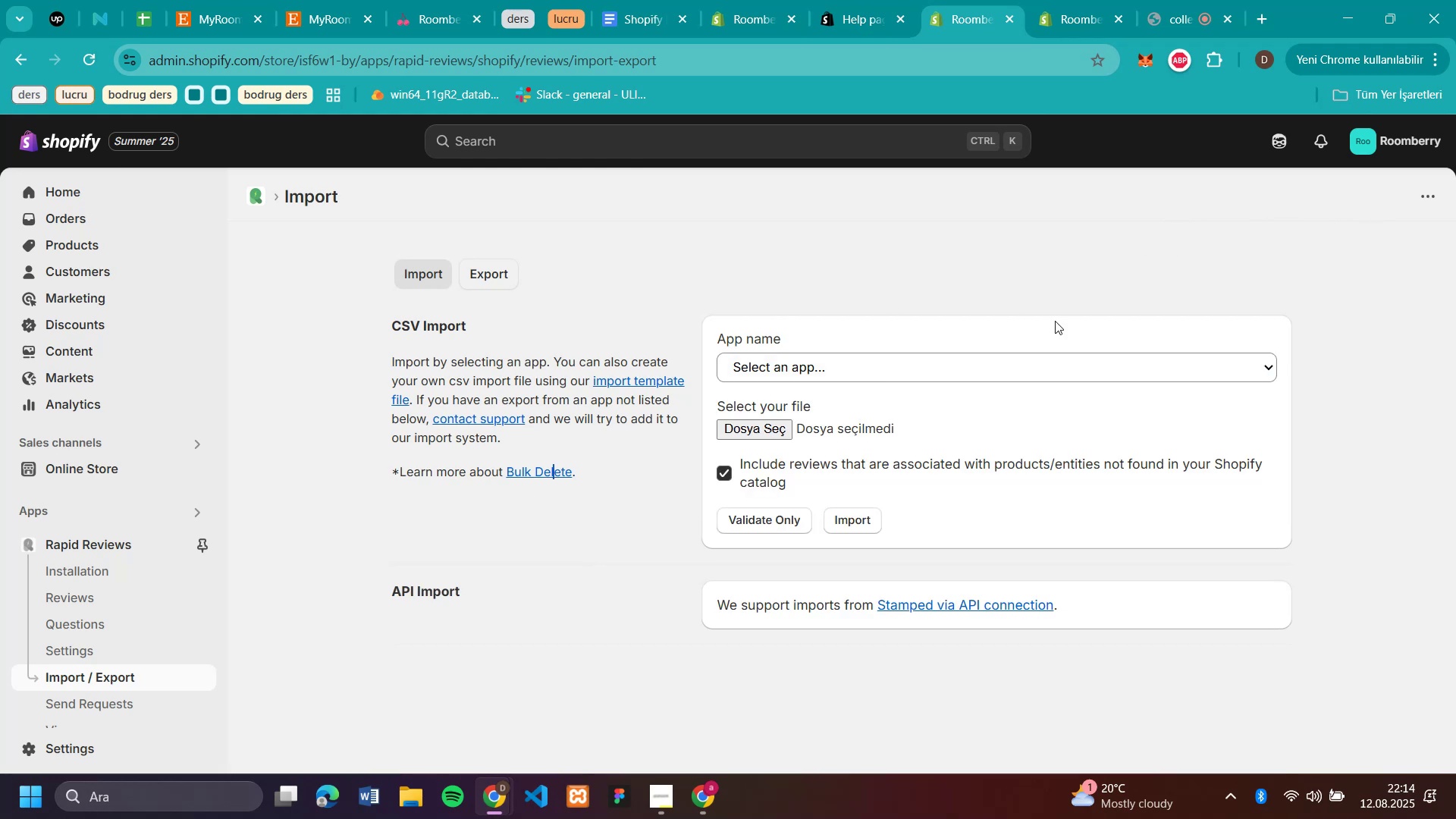 
left_click([1420, 184])
 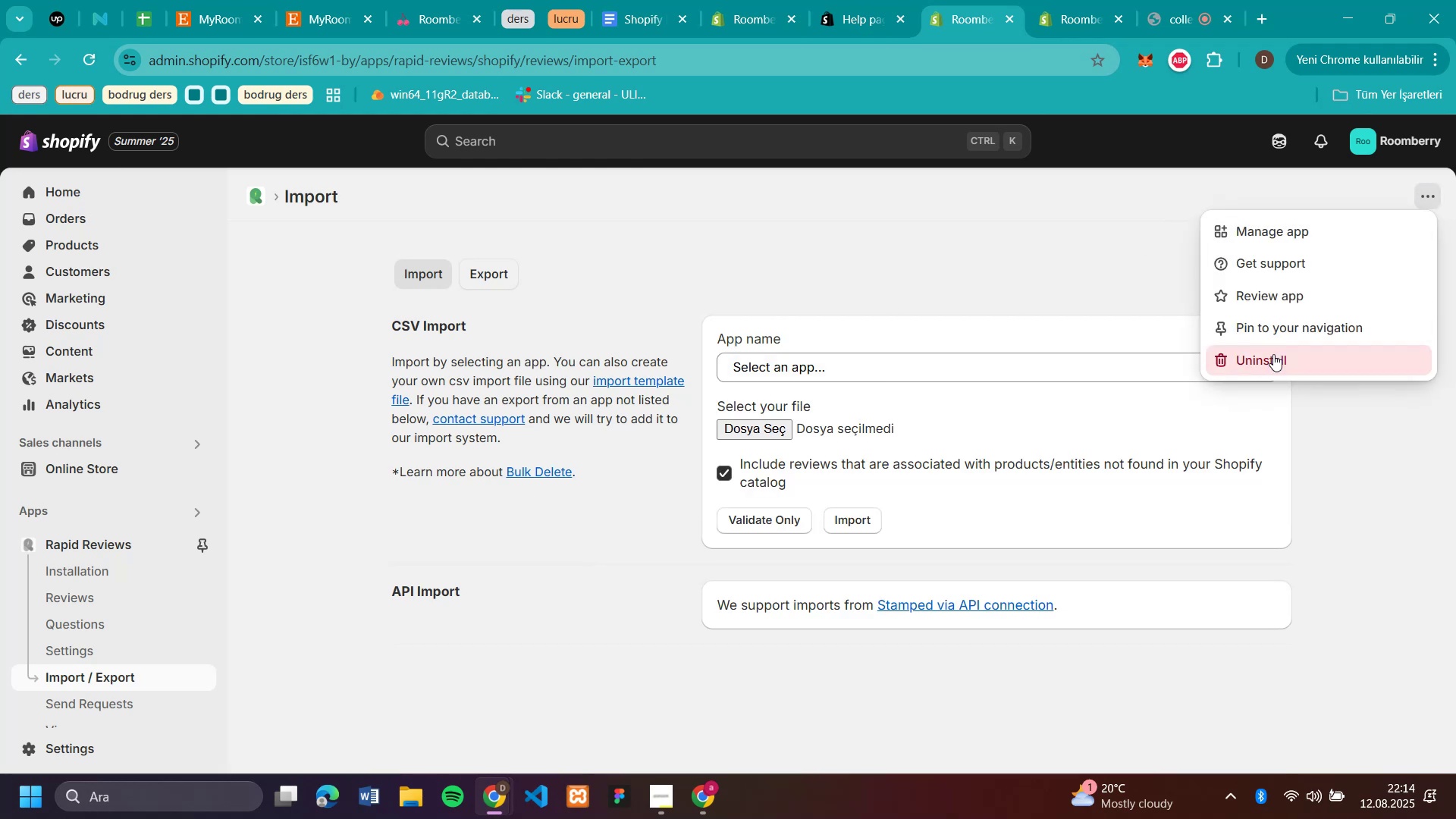 
left_click([1273, 356])
 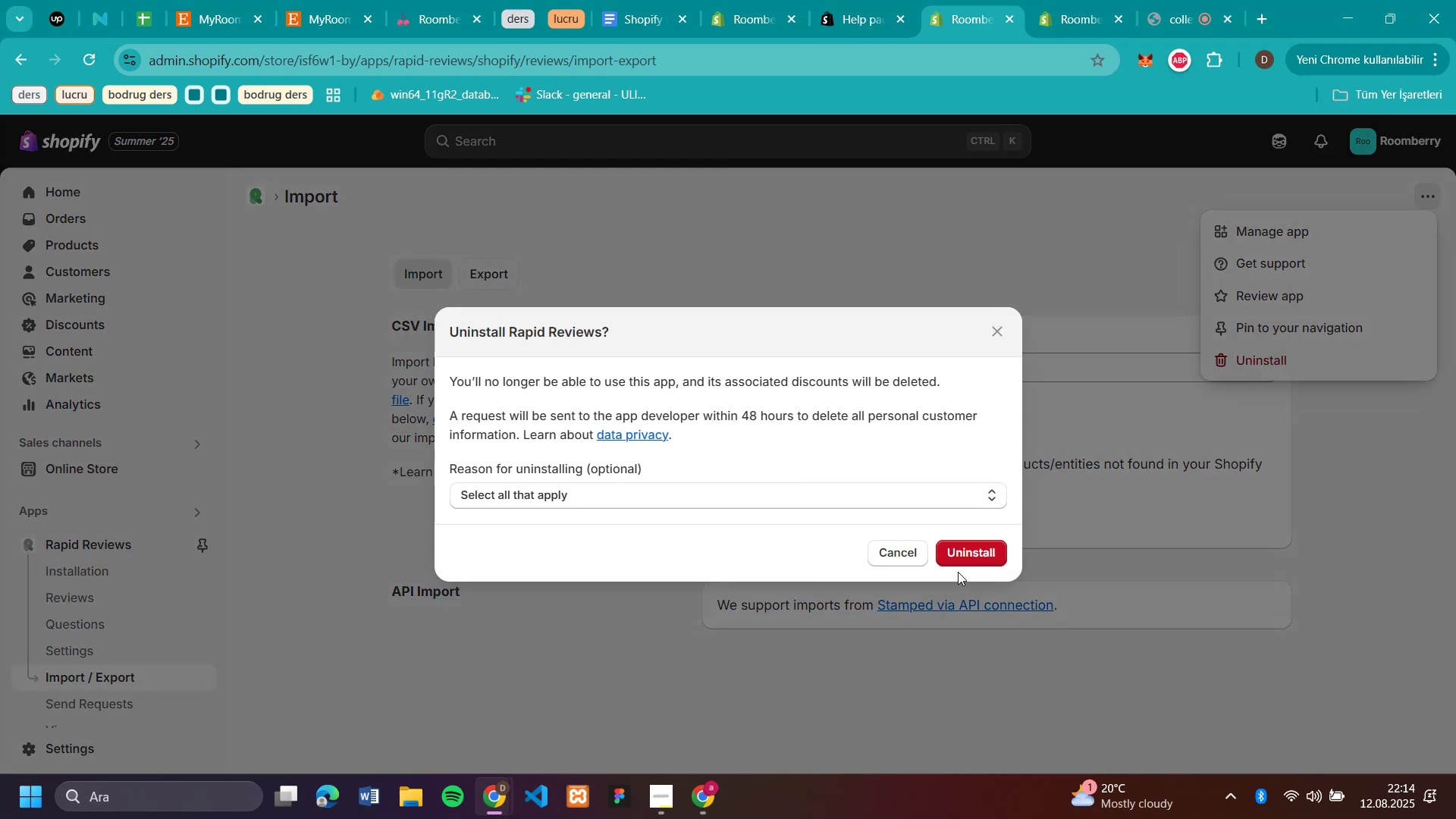 
left_click([965, 546])
 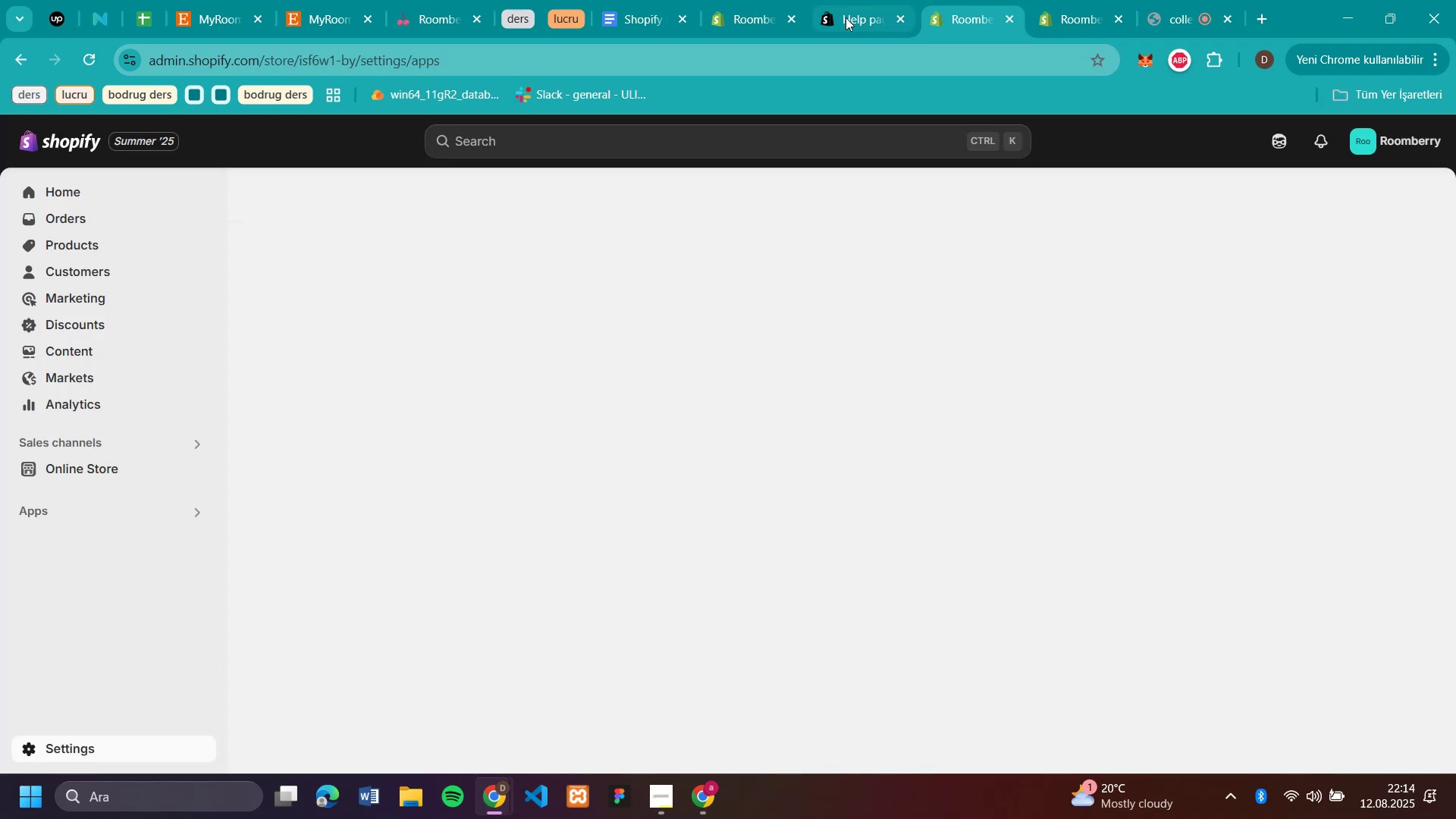 
left_click([846, 17])
 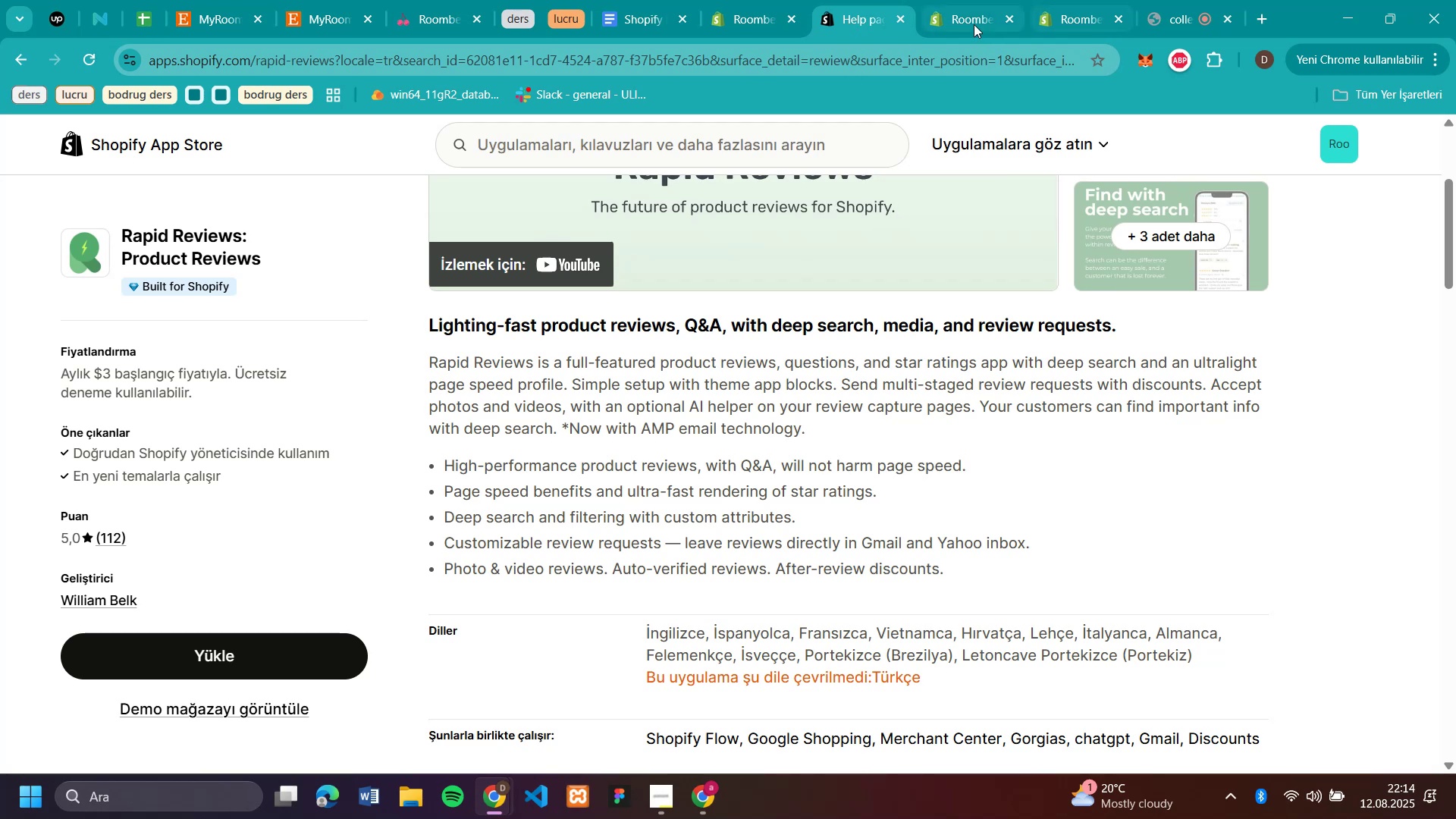 
left_click([972, 24])
 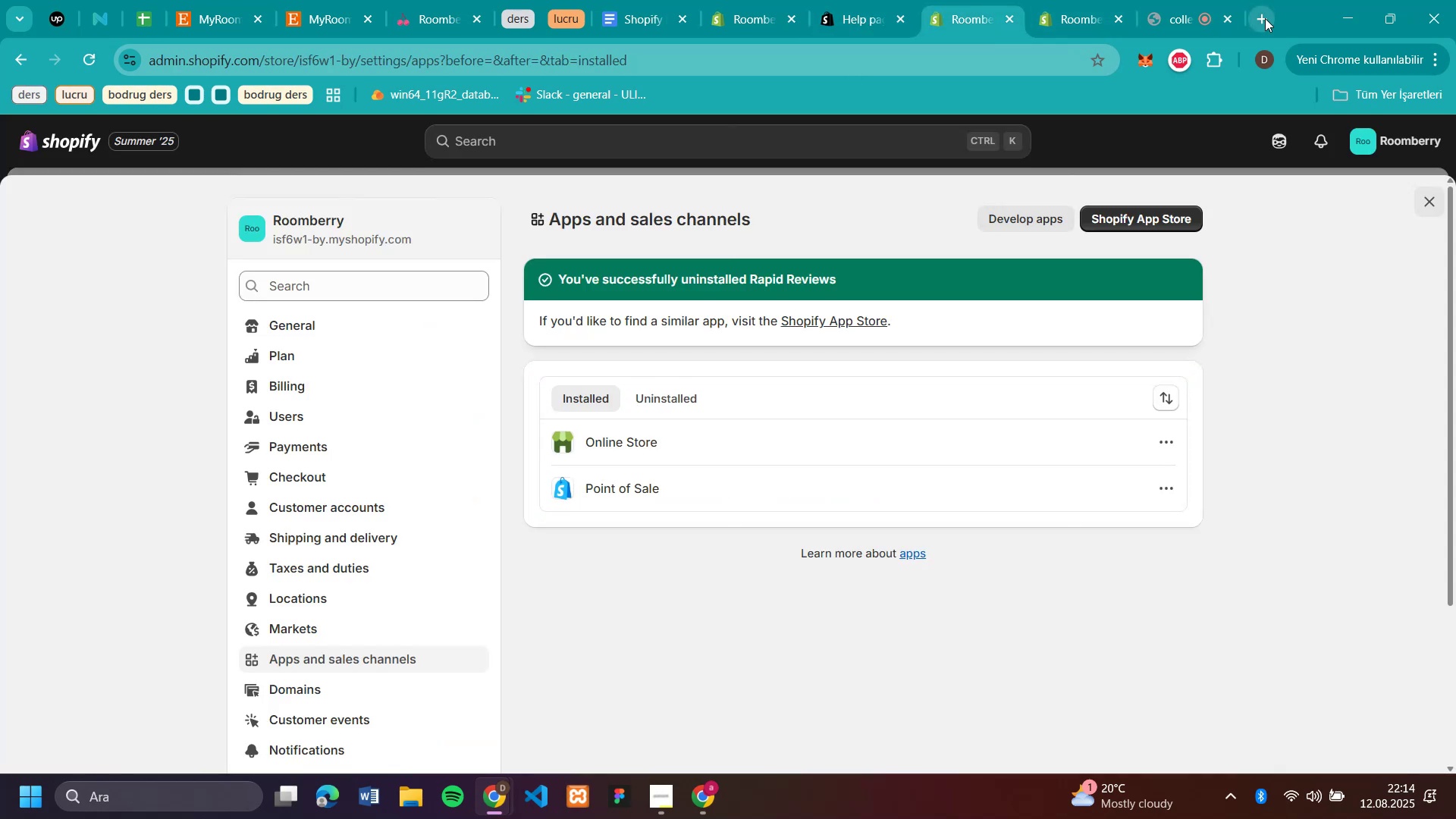 
left_click([1265, 18])
 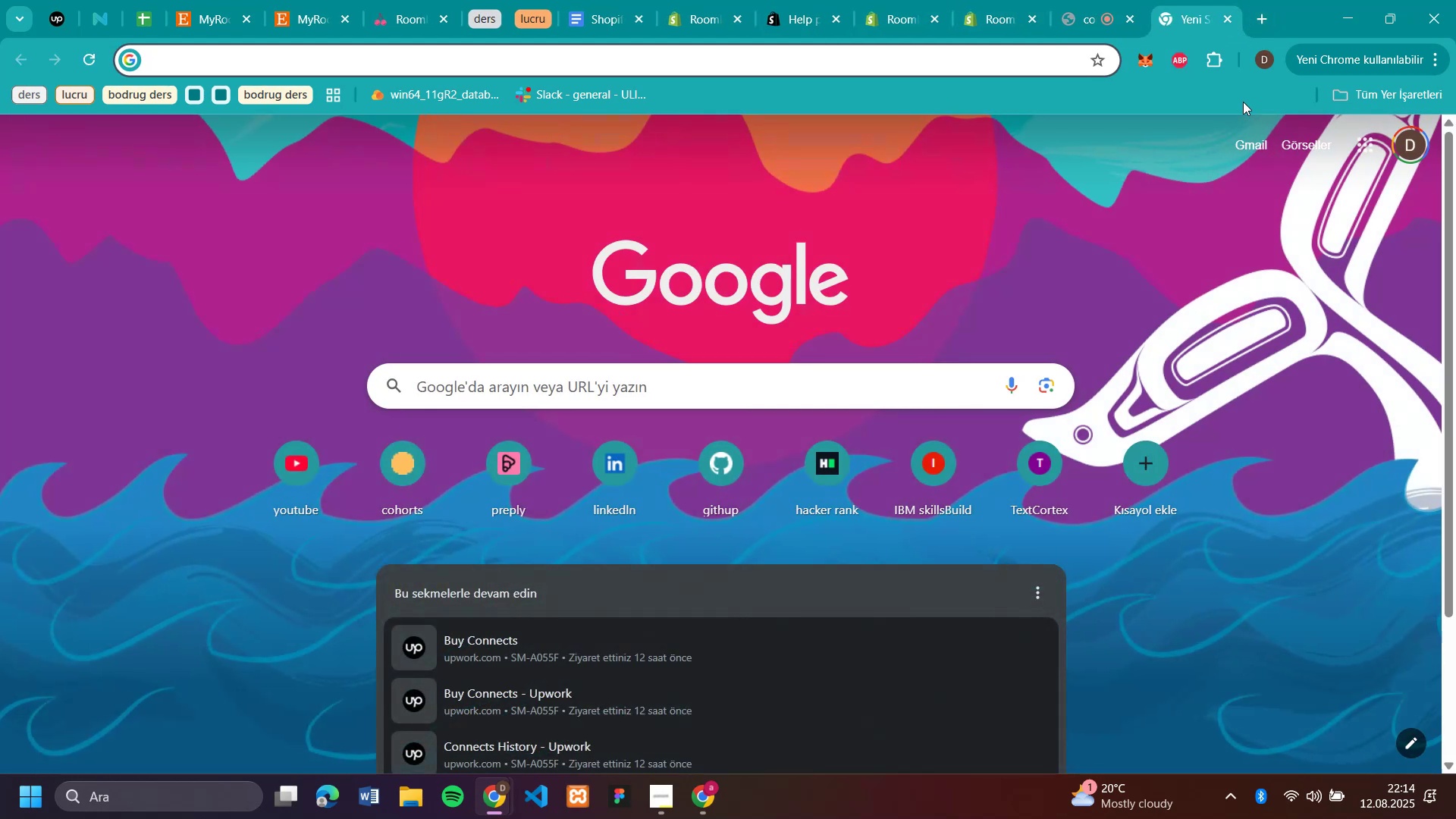 
type(shop'fy da yorum '\'n uygulama )
 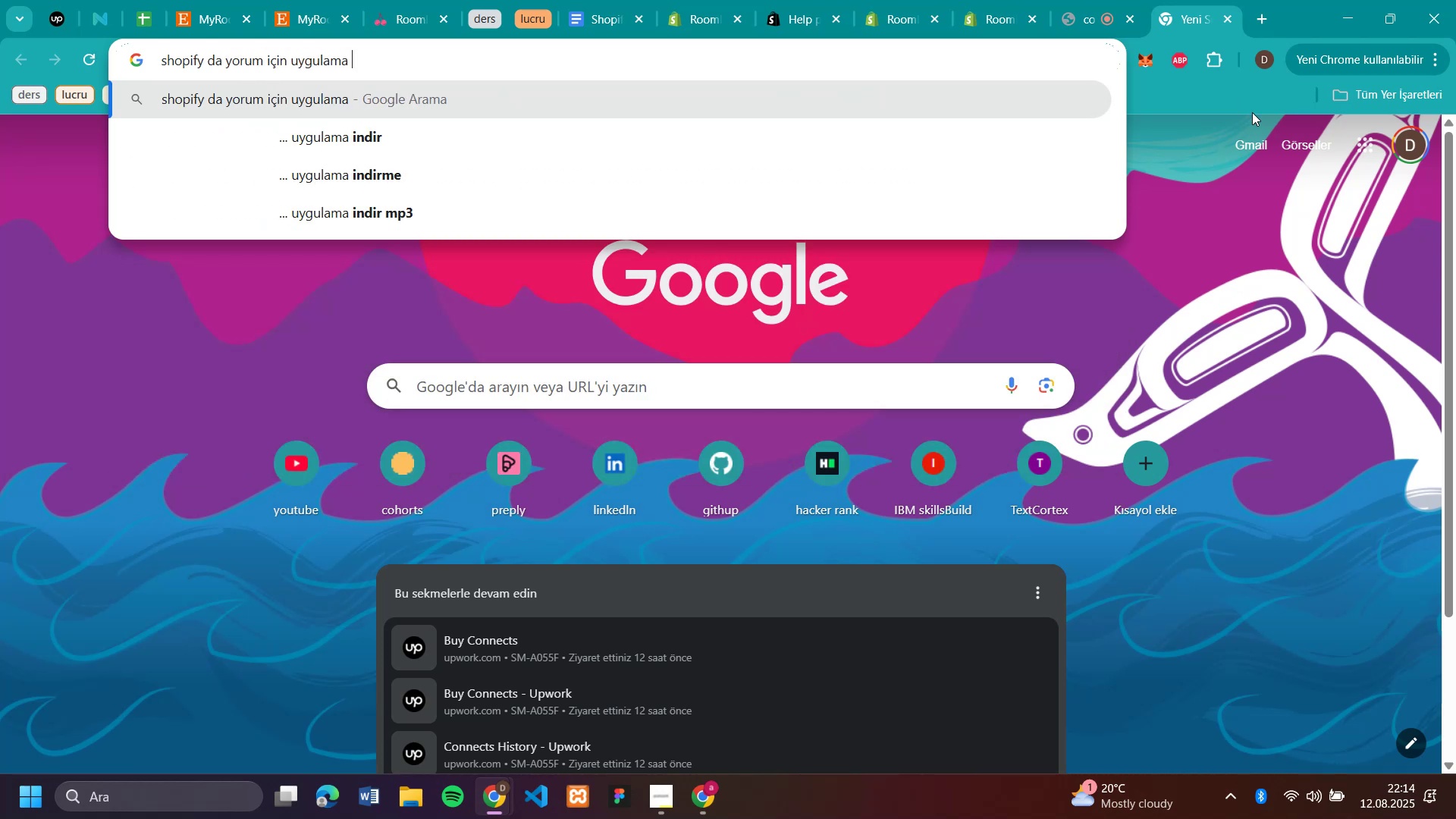 
key(Enter)
 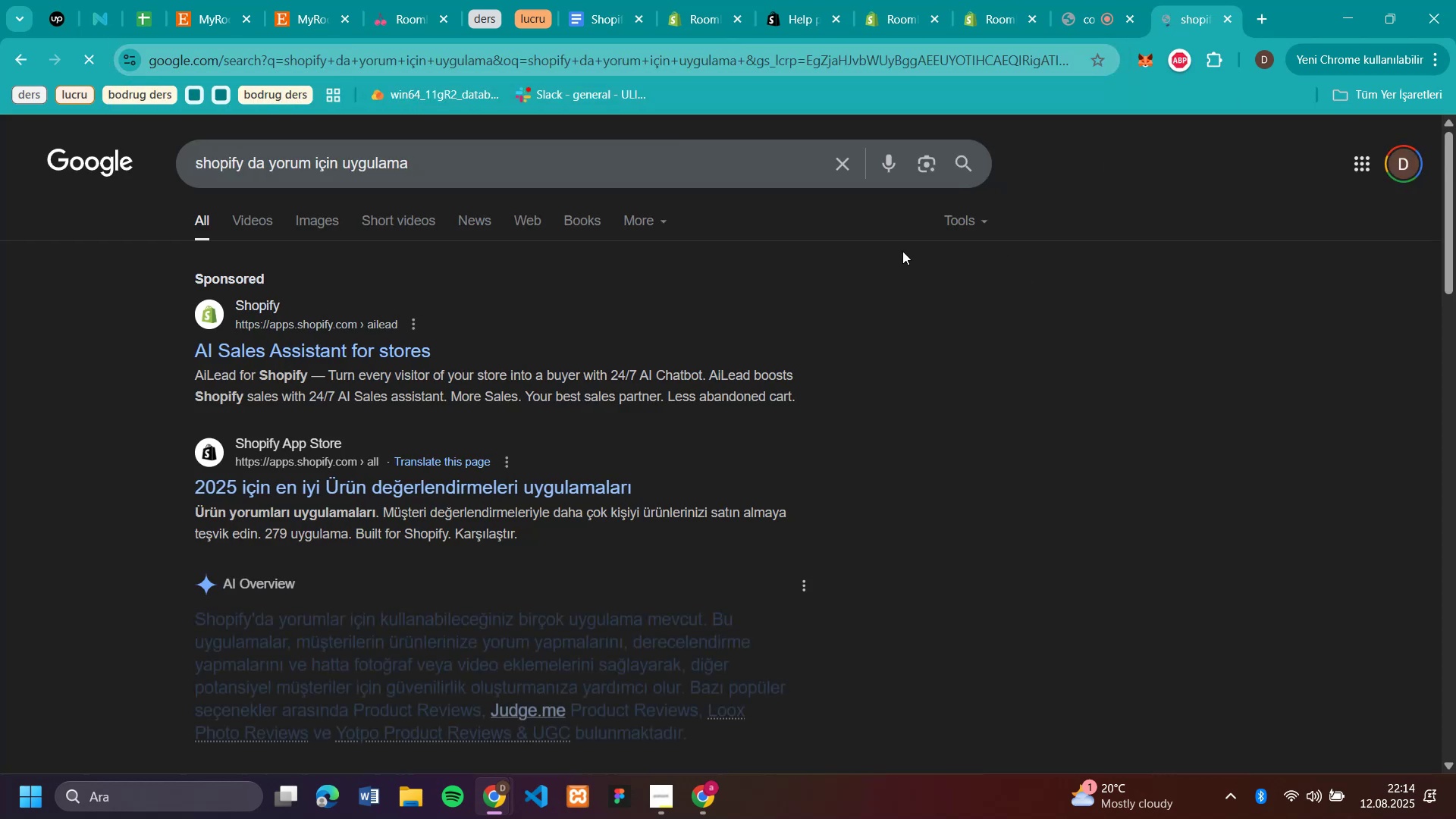 
scroll: coordinate [716, 300], scroll_direction: down, amount: 3.0
 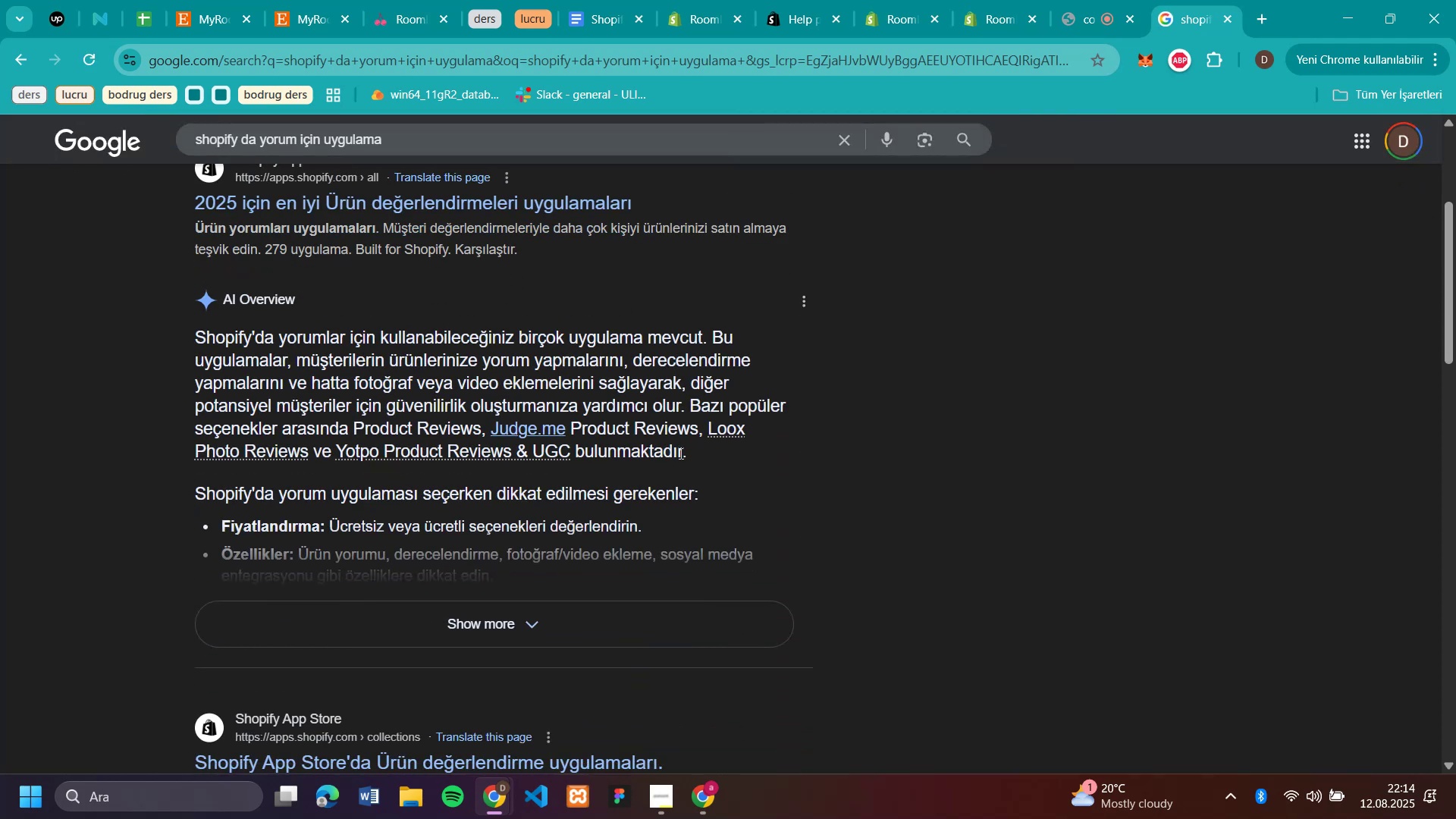 
wait(5.28)
 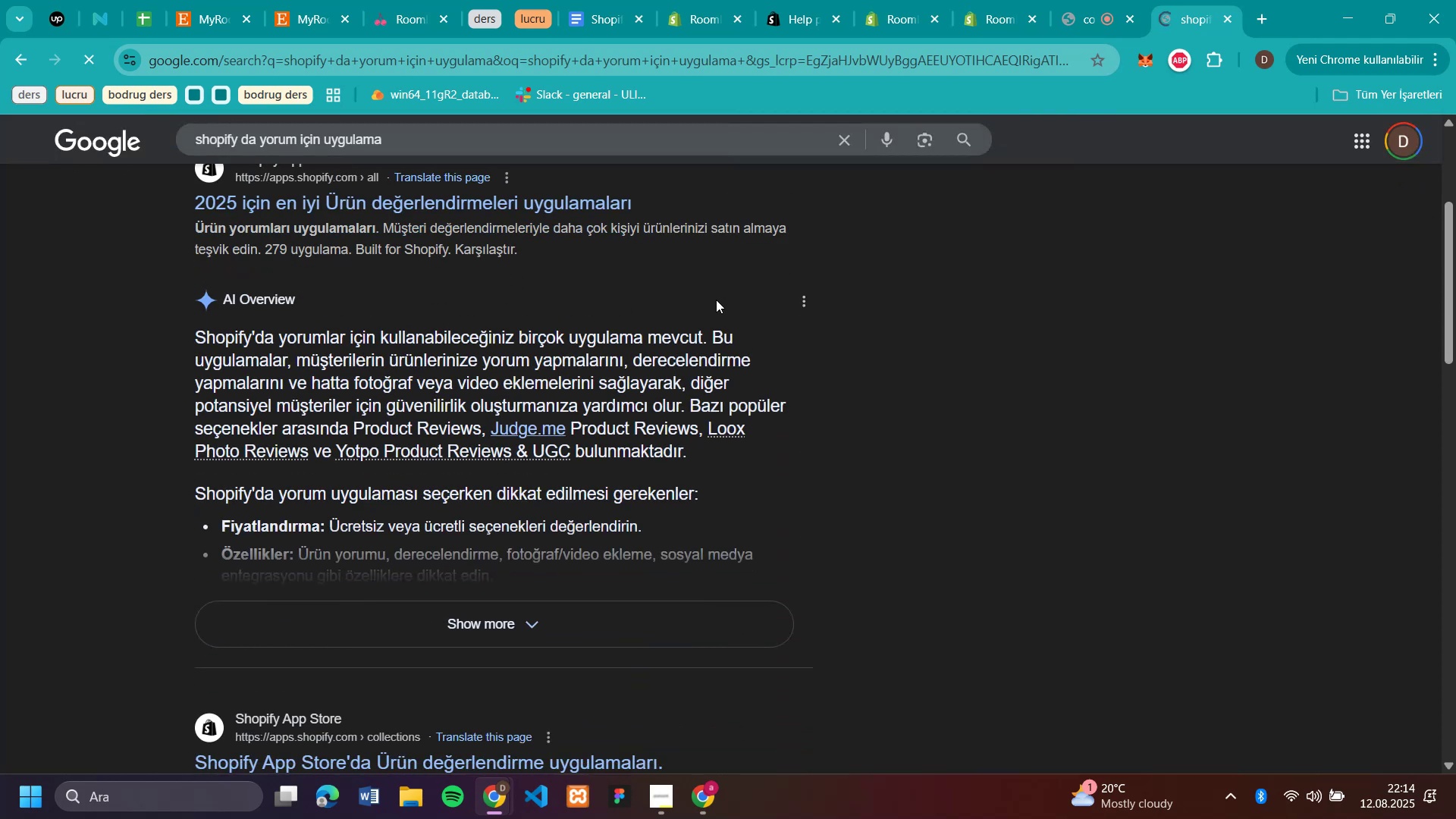 
left_click([483, 610])
 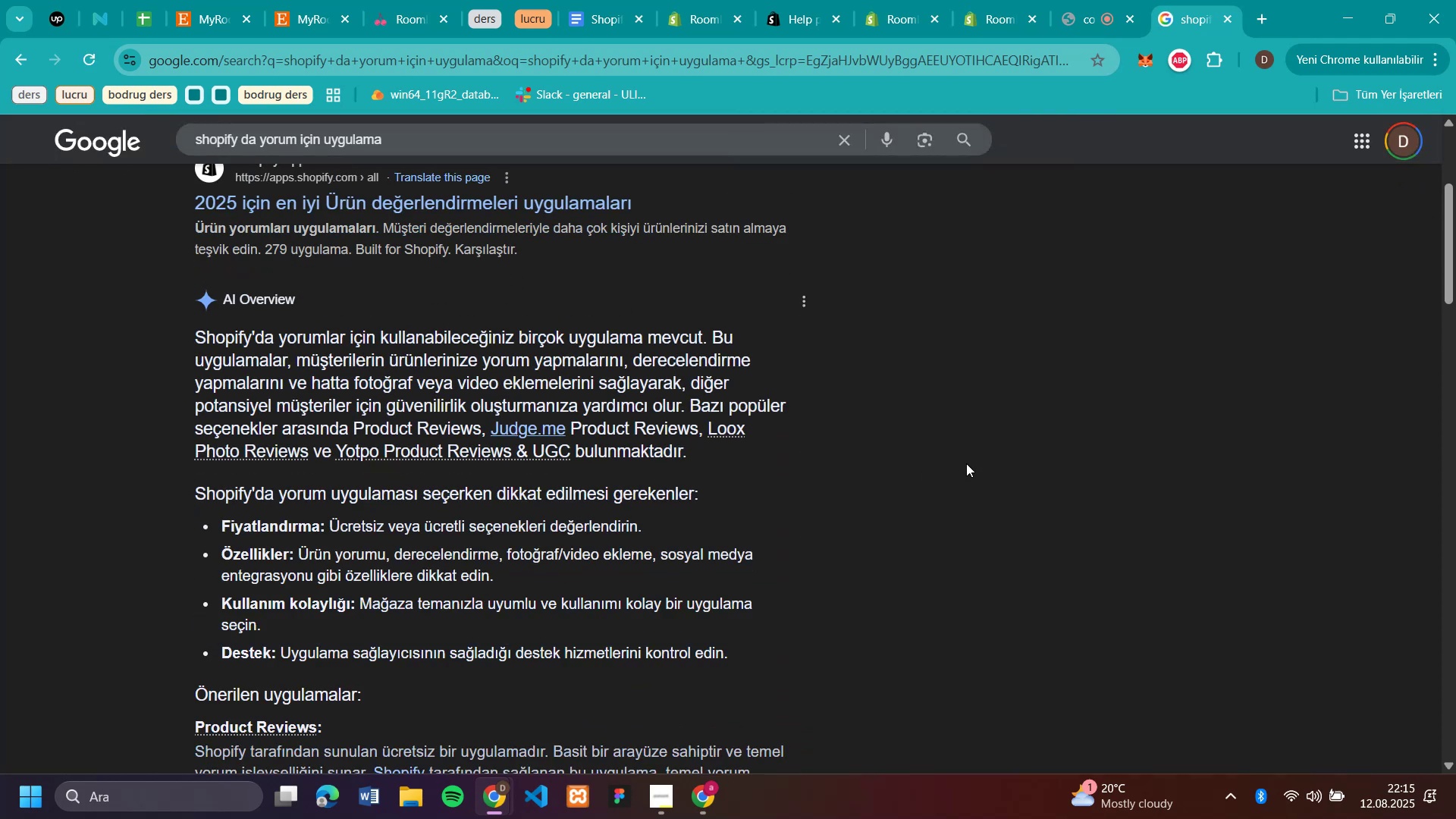 
scroll: coordinate [966, 463], scroll_direction: down, amount: 6.0
 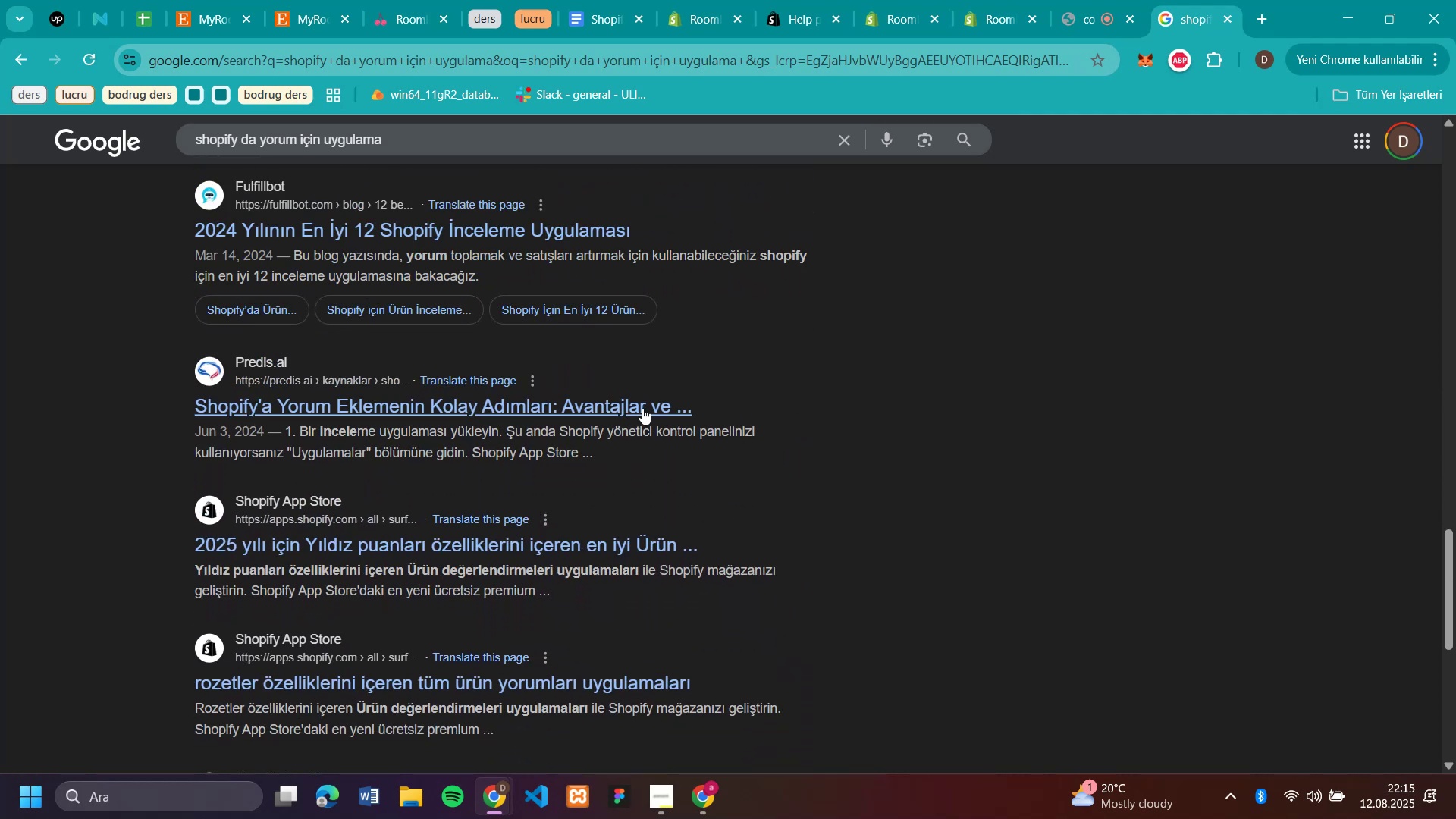 
left_click([642, 408])
 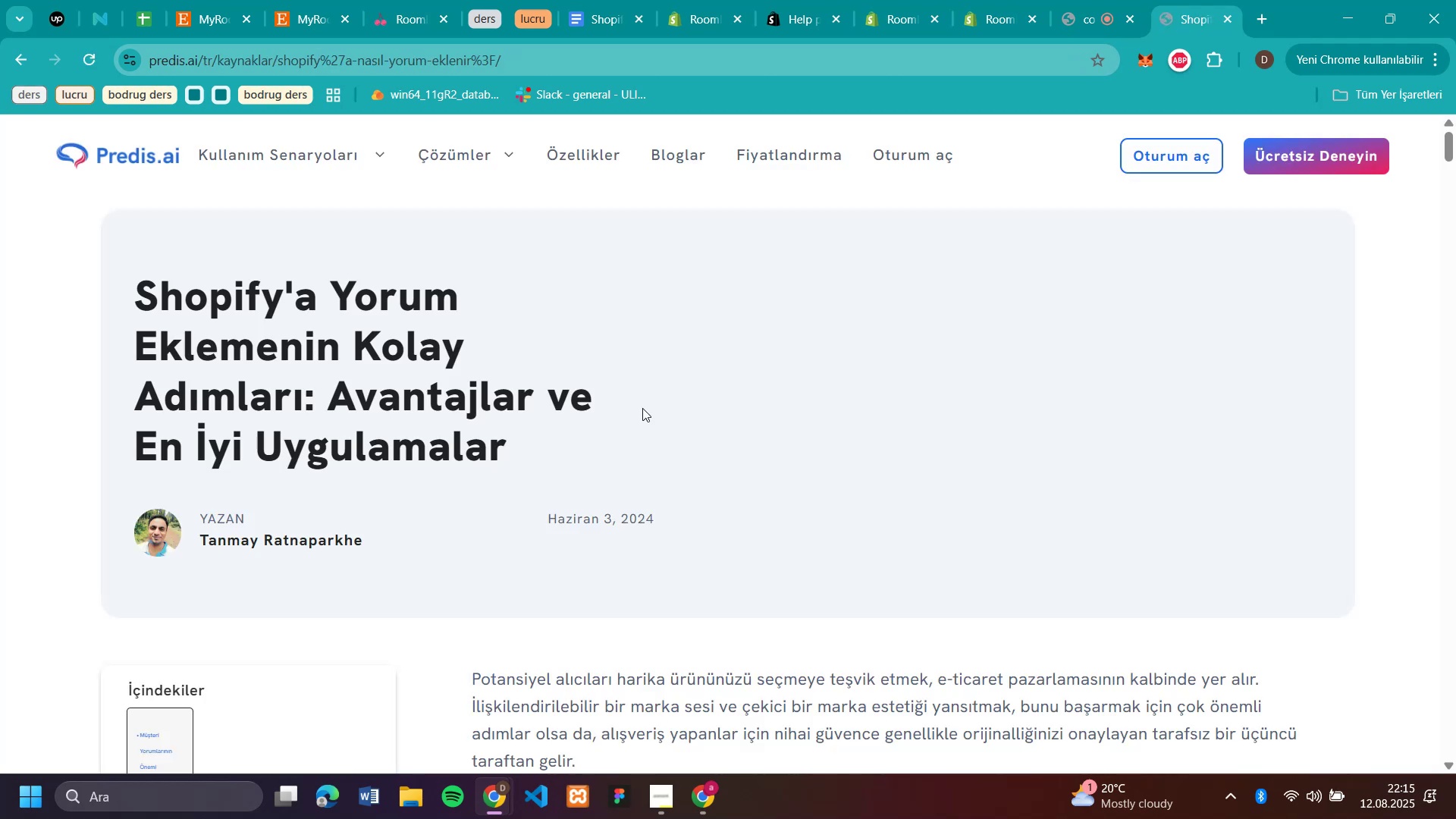 
scroll: coordinate [1144, 384], scroll_direction: down, amount: 18.0
 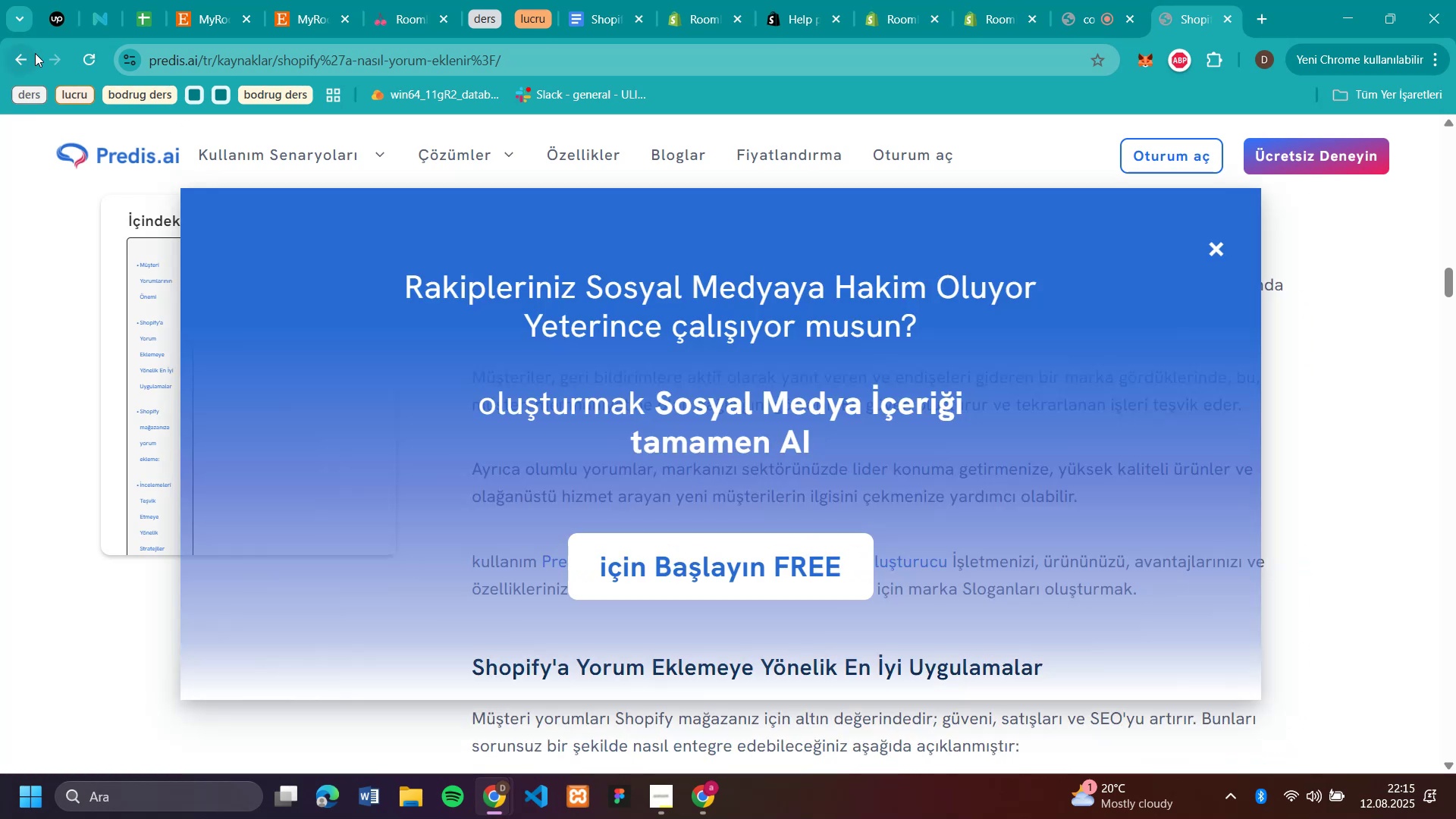 
left_click([23, 53])
 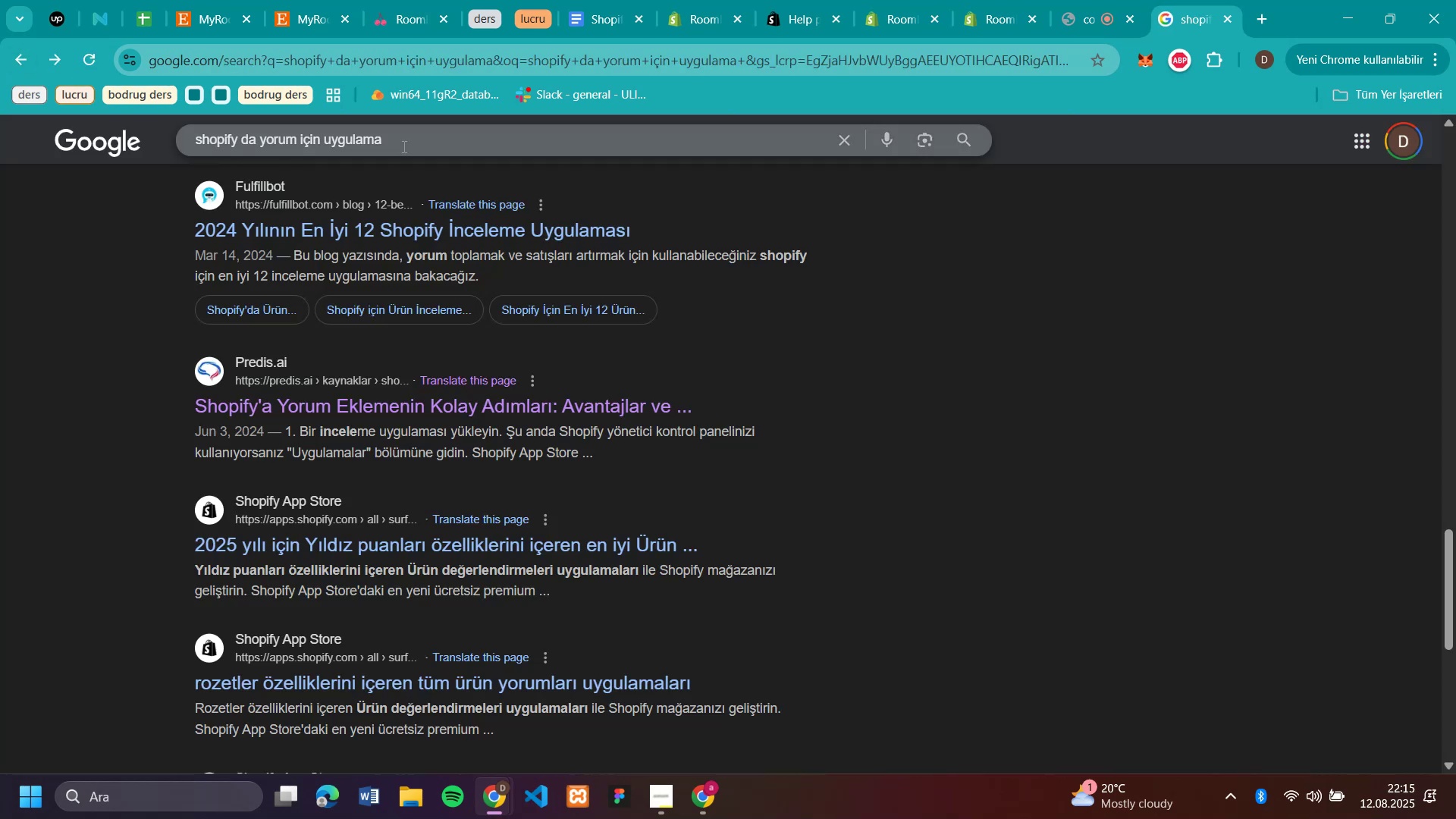 
left_click([403, 146])
 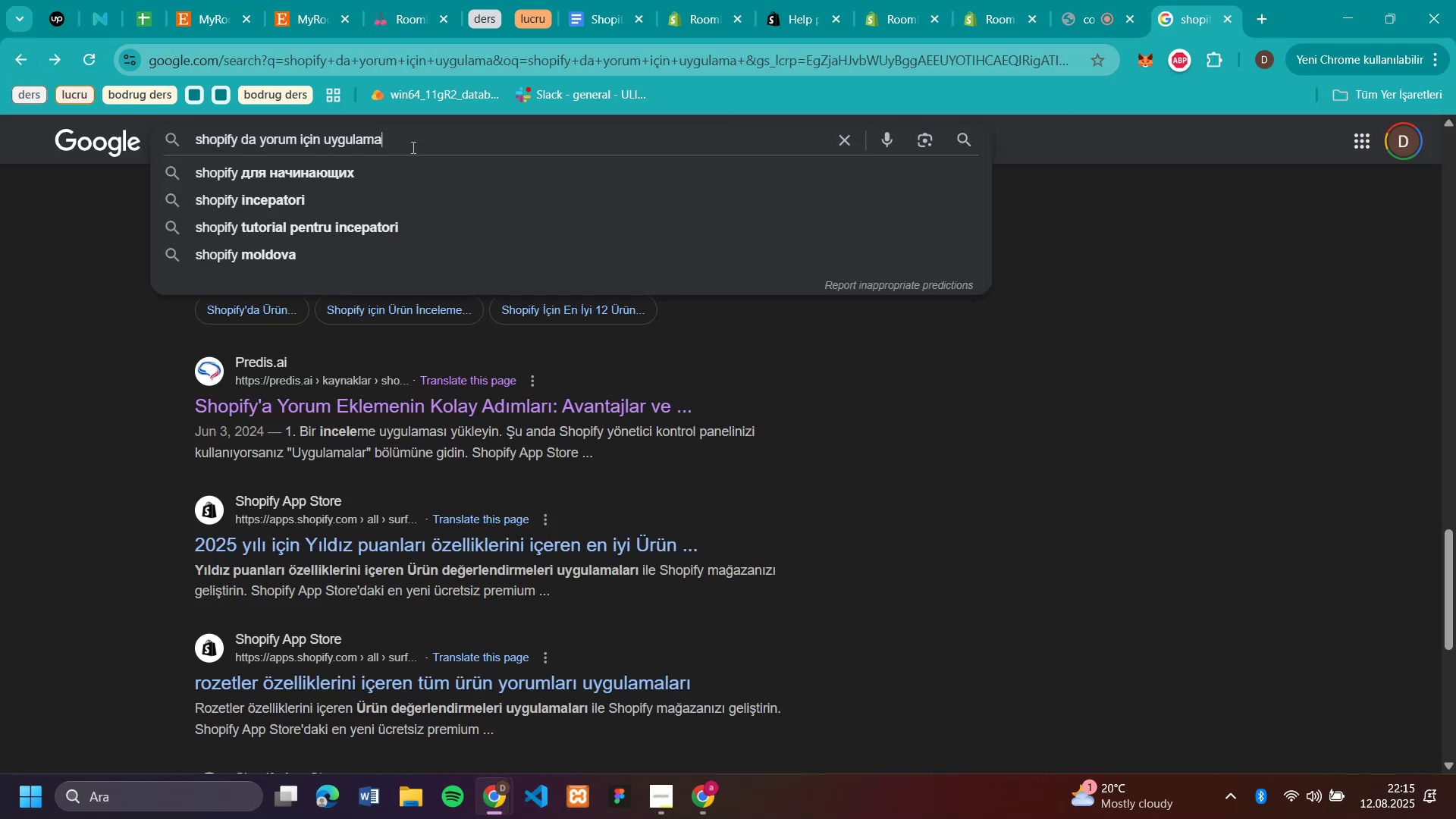 
type( fer\ek olmayan)
 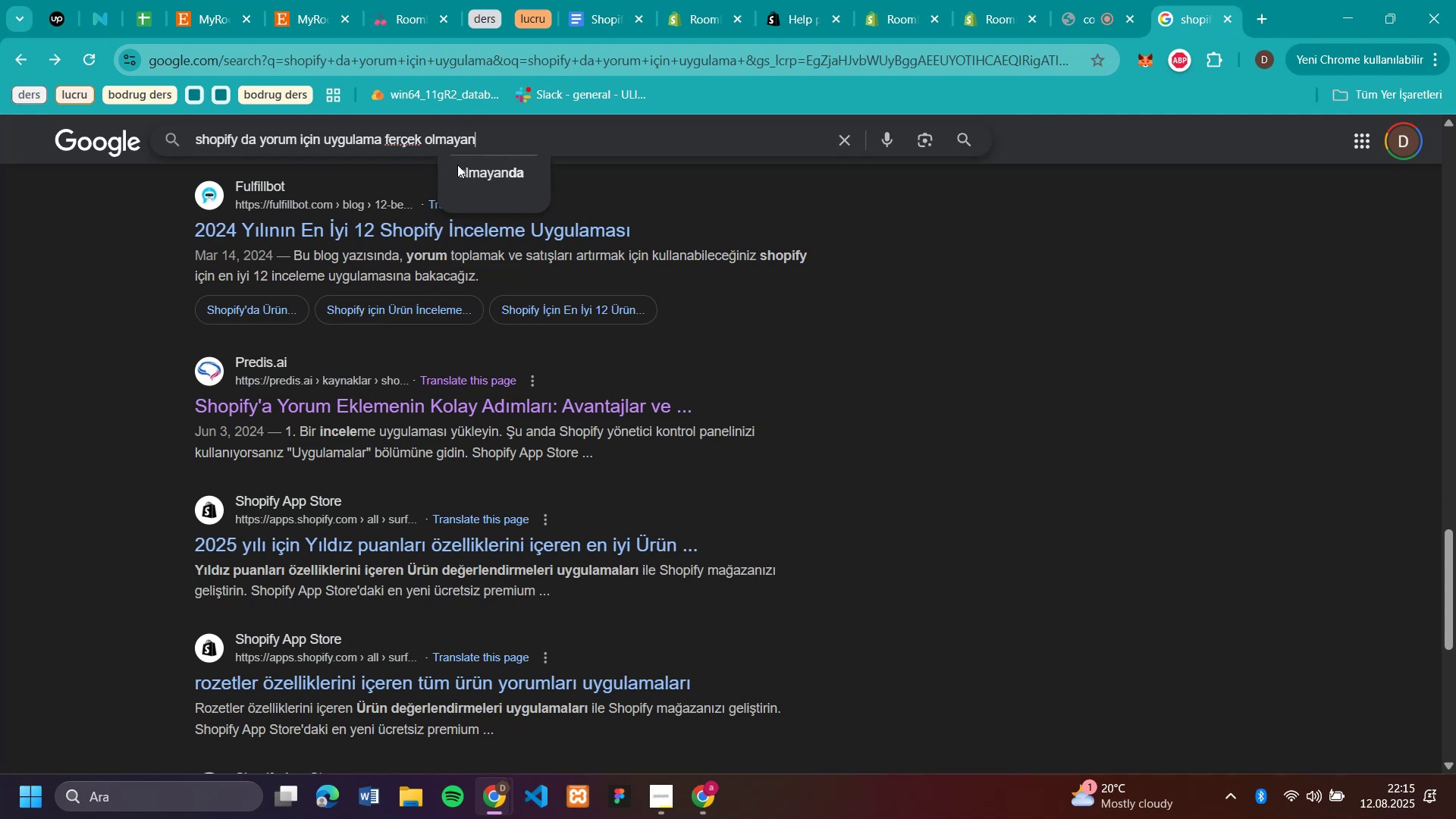 
key(Enter)
 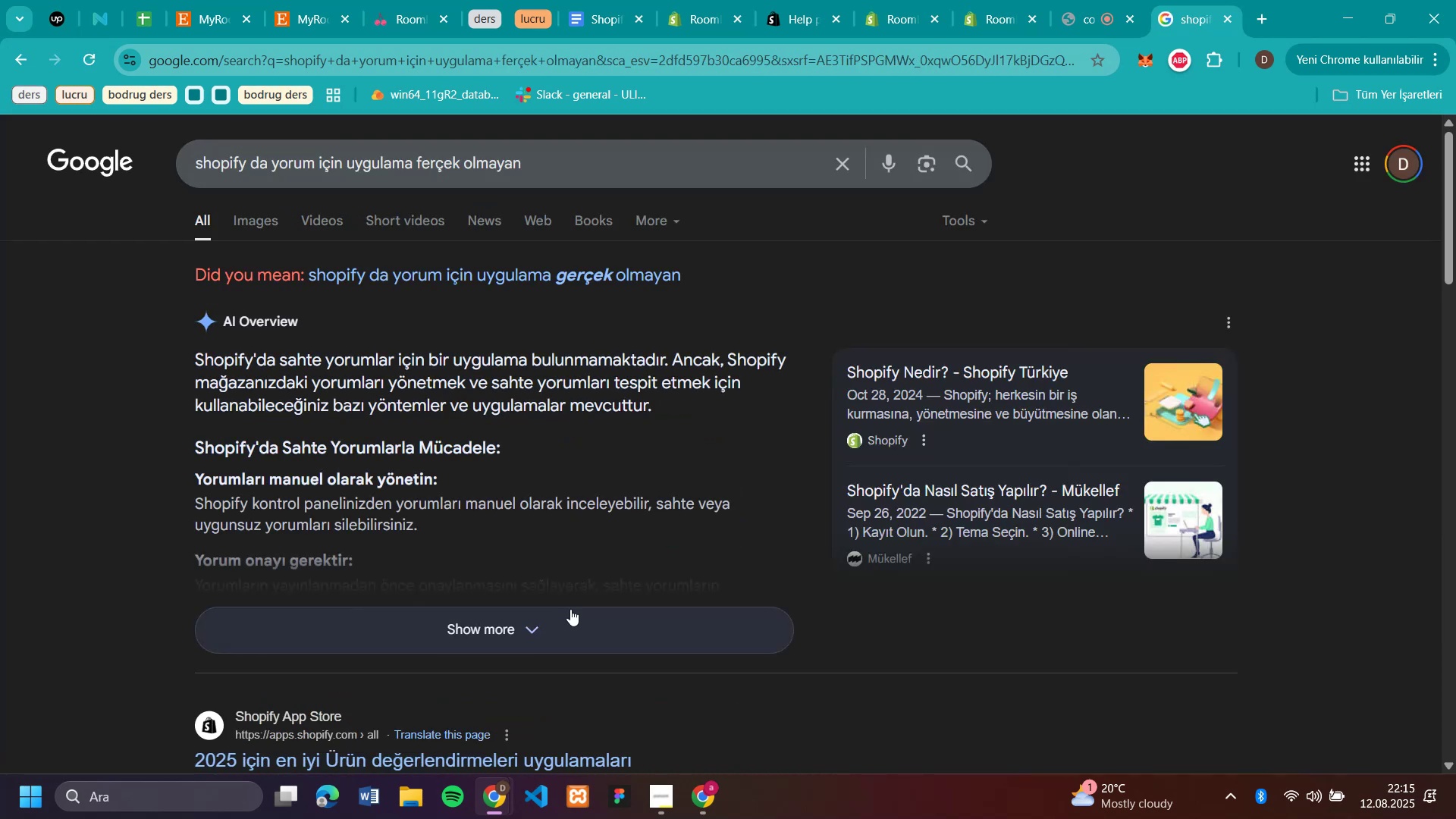 
wait(6.96)
 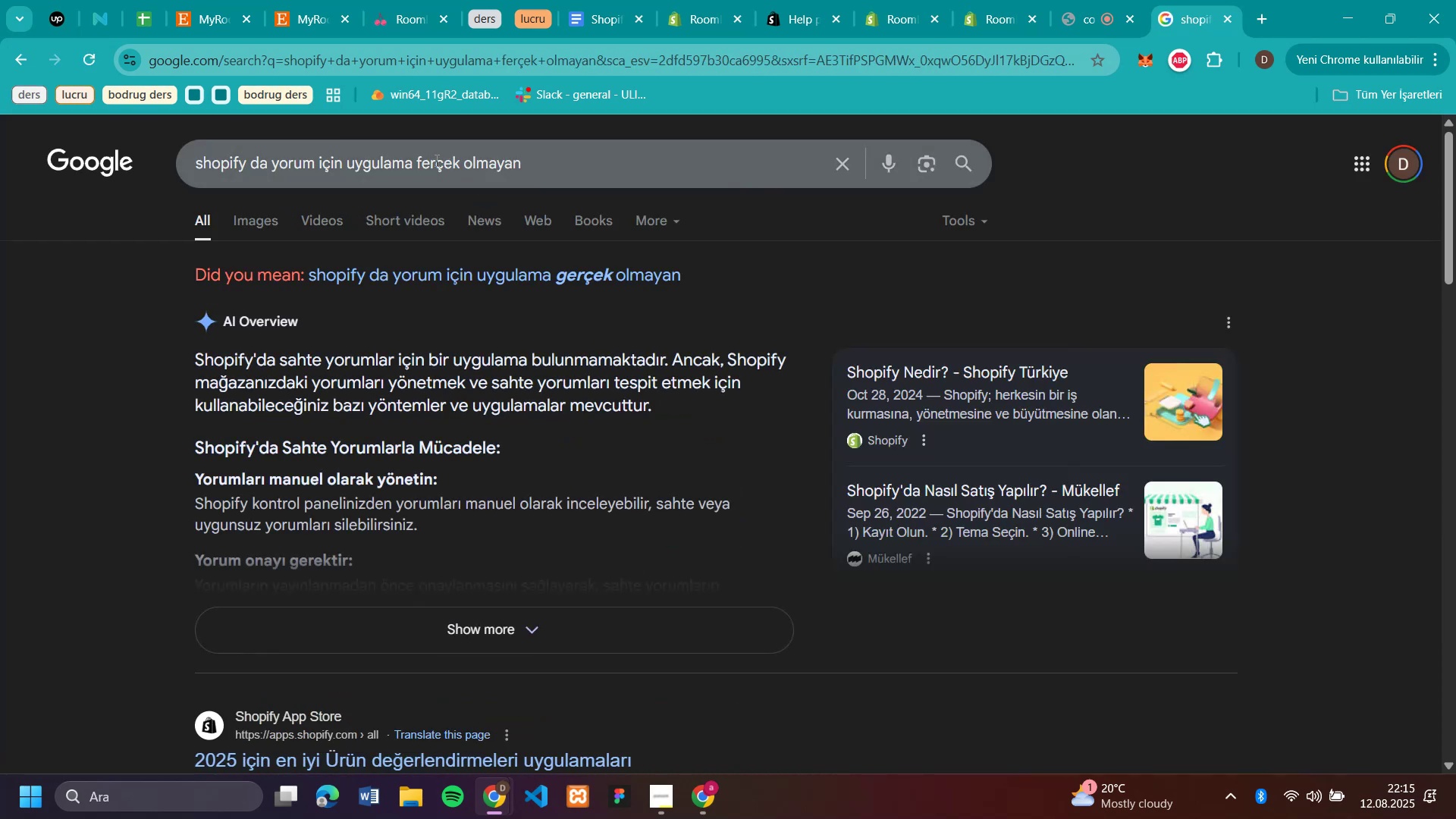 
left_click([570, 620])
 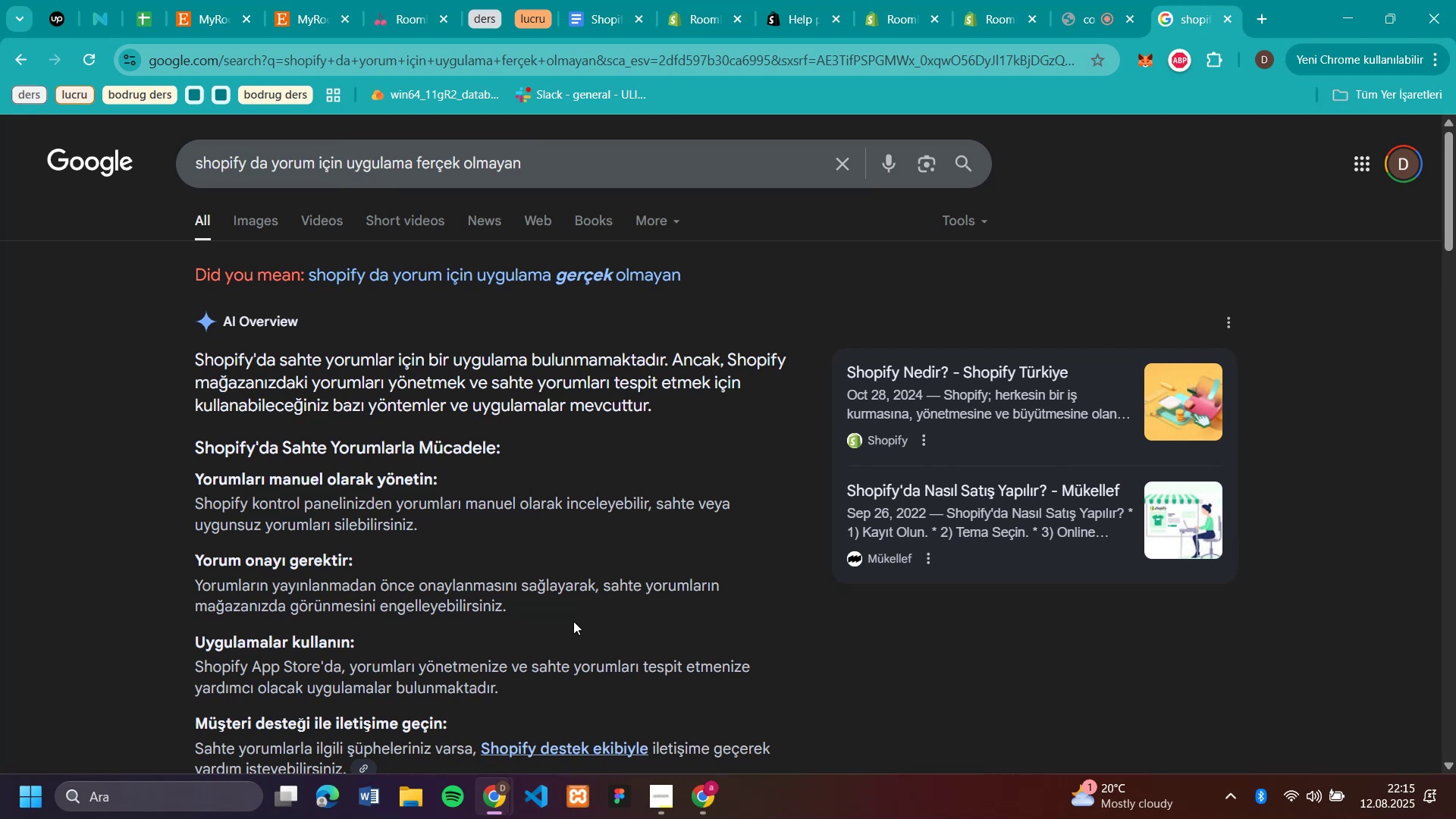 
scroll: coordinate [649, 551], scroll_direction: down, amount: 4.0
 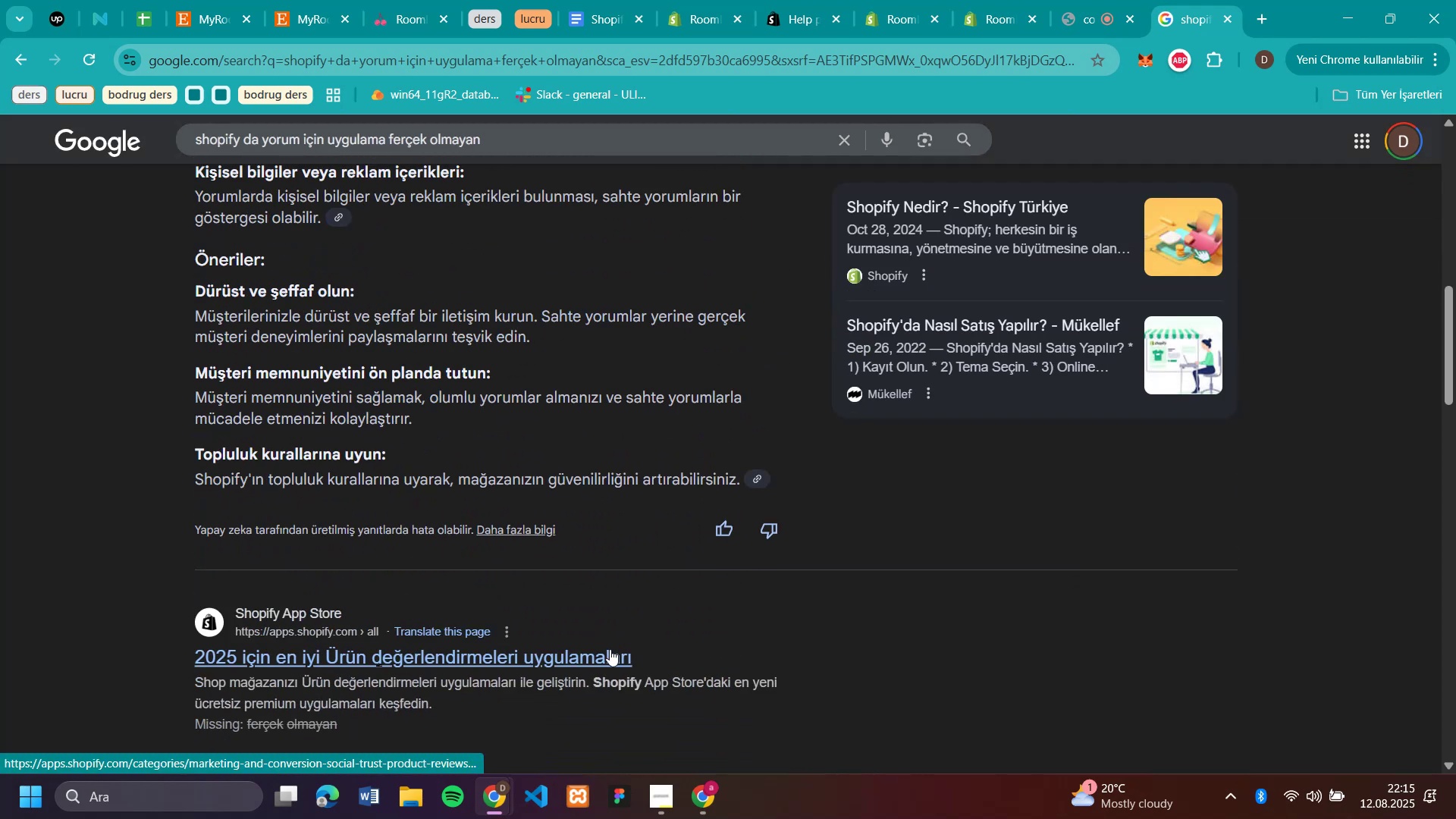 
left_click([610, 649])
 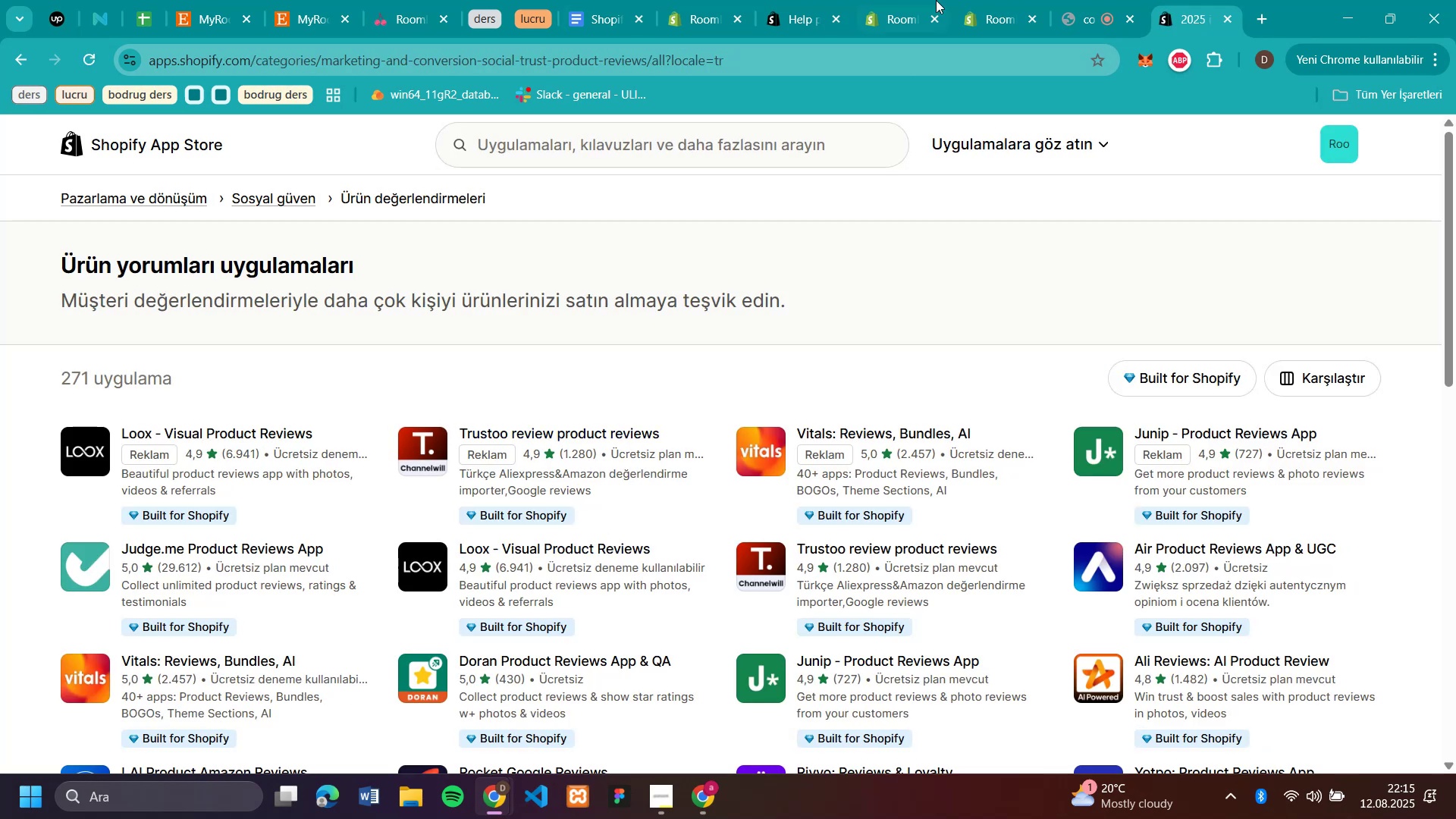 
left_click([17, 57])
 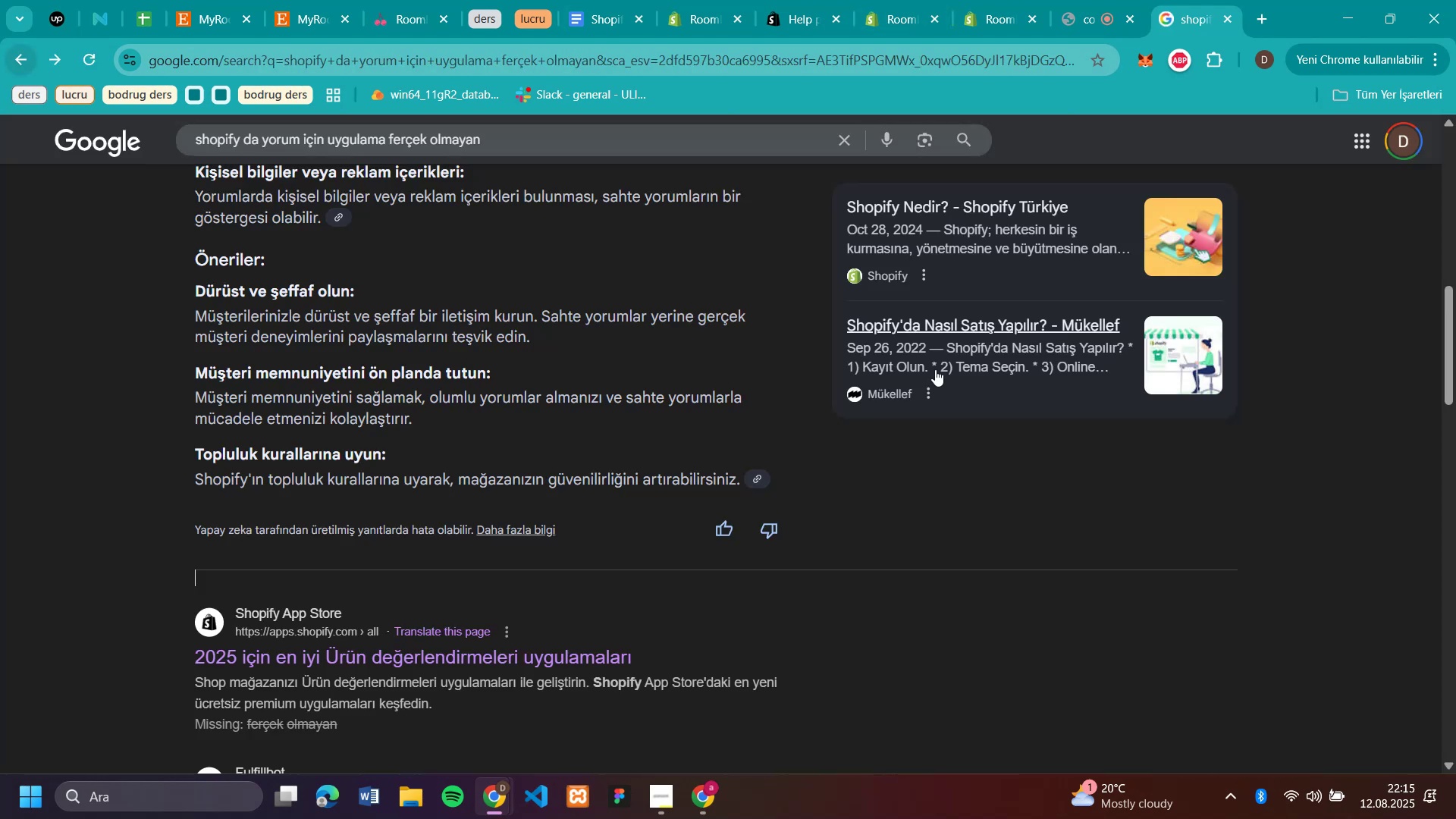 
scroll: coordinate [1087, 398], scroll_direction: down, amount: 5.0
 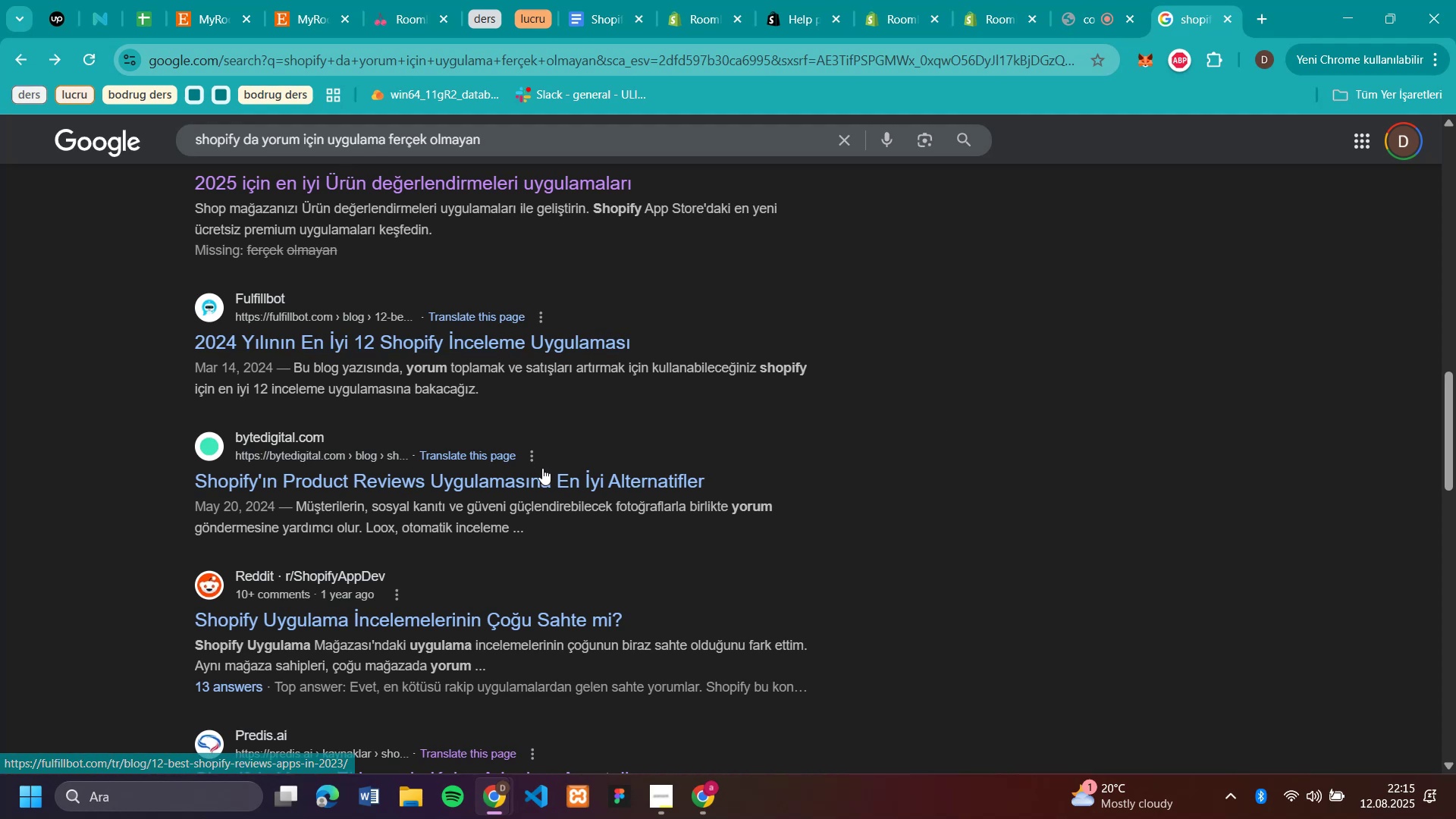 
left_click([544, 485])
 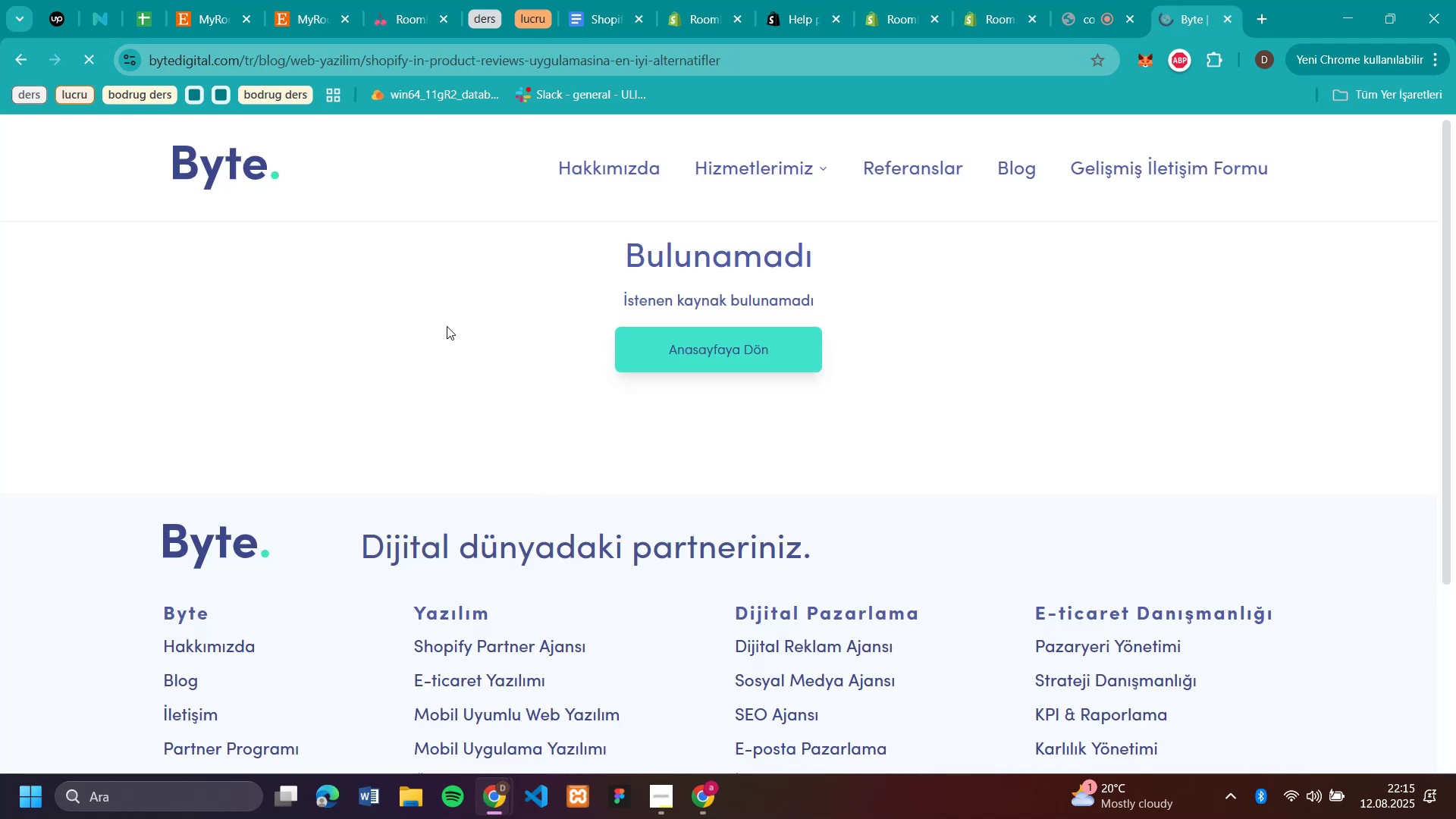 
left_click([24, 66])
 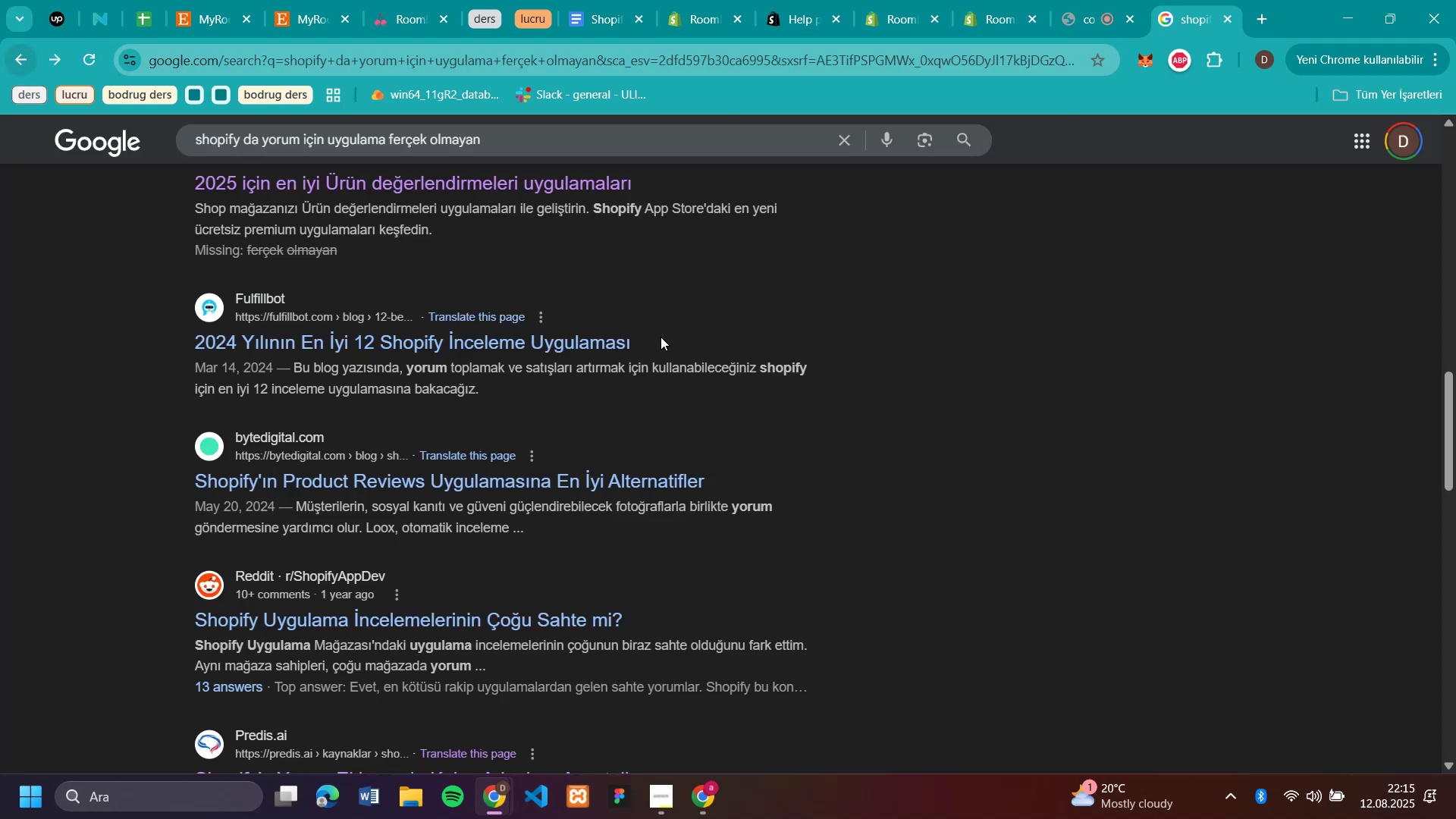 
scroll: coordinate [663, 337], scroll_direction: down, amount: 4.0
 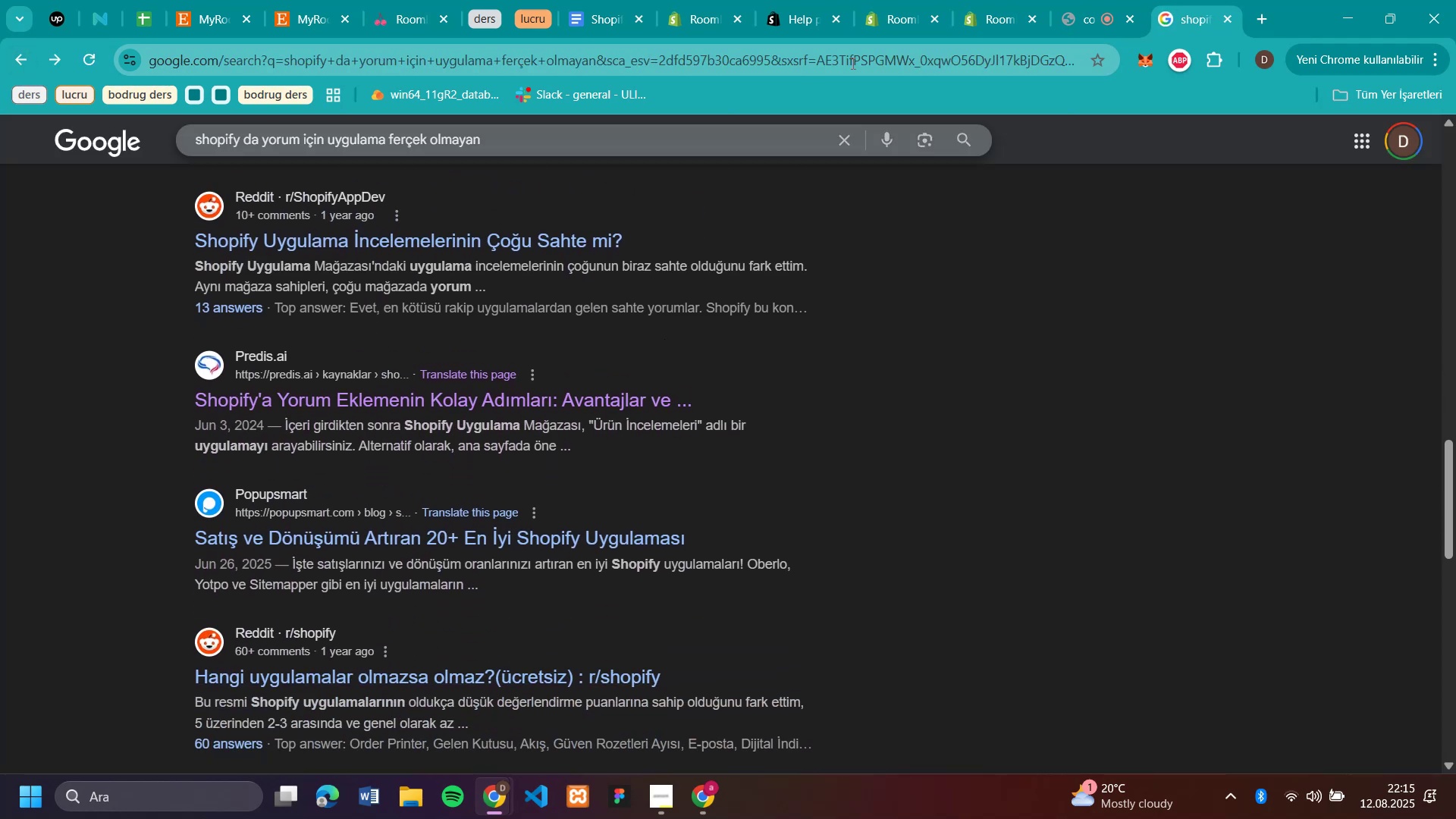 
left_click([1225, 21])
 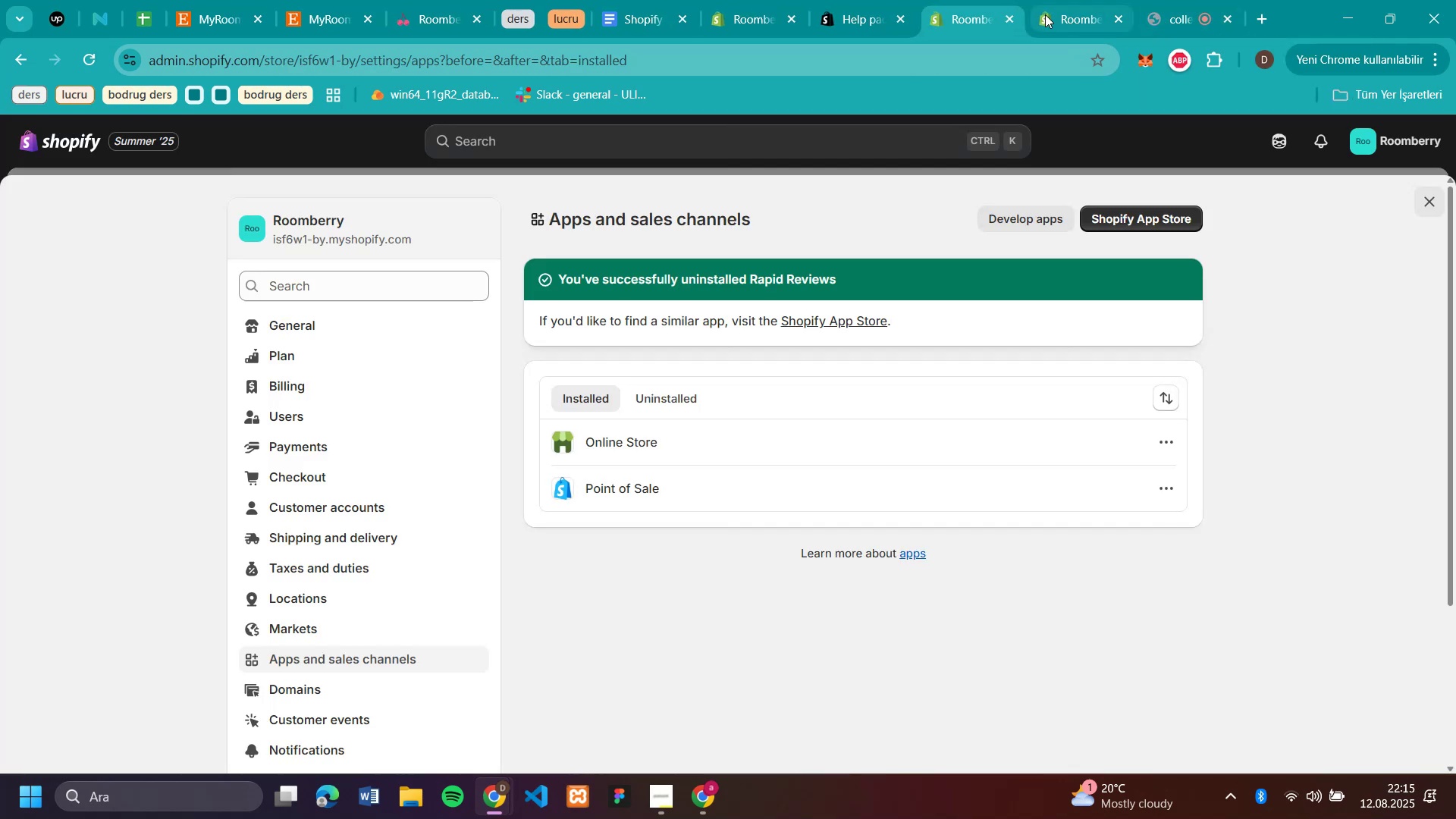 
left_click([1045, 14])
 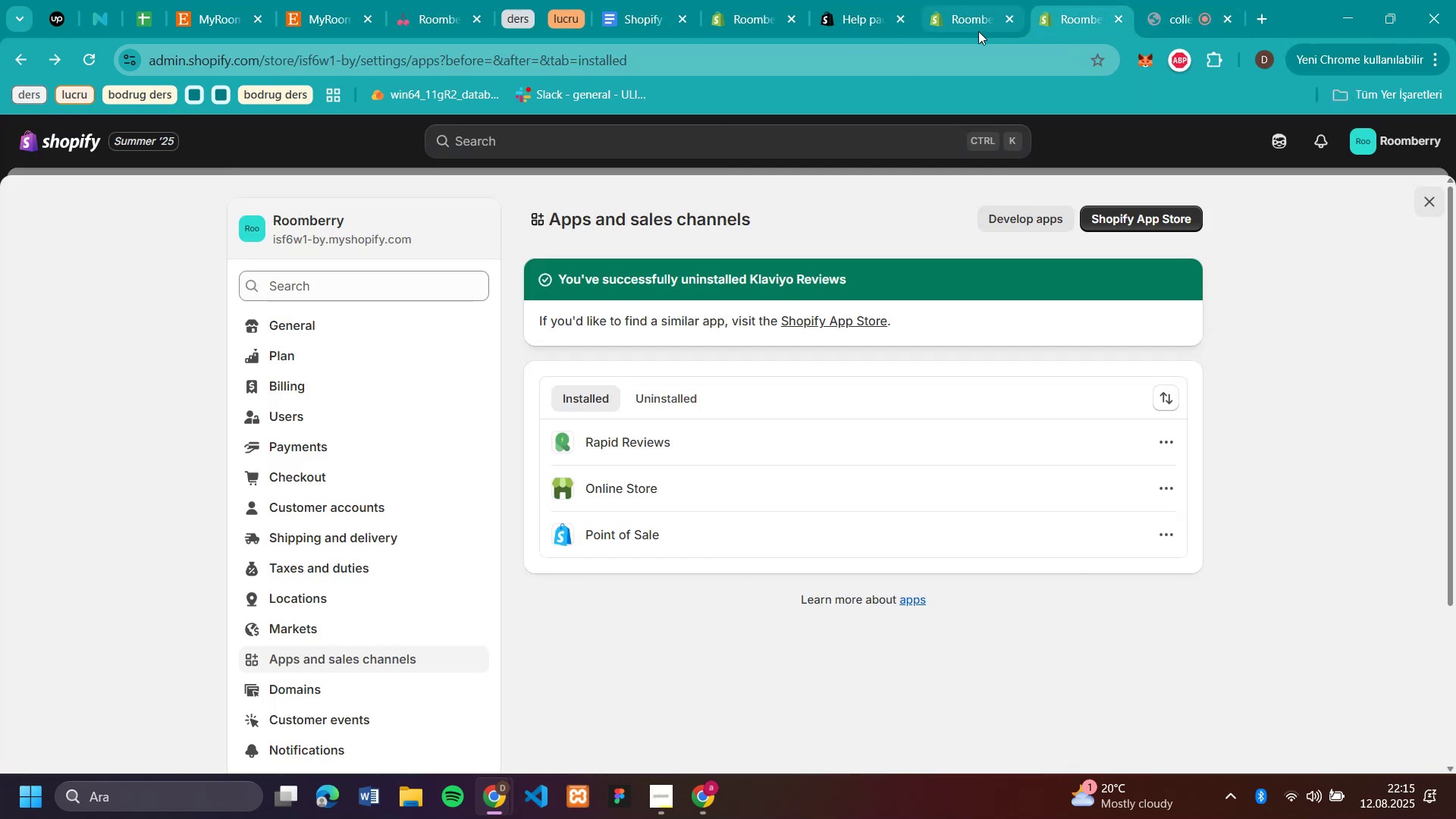 
left_click([978, 31])
 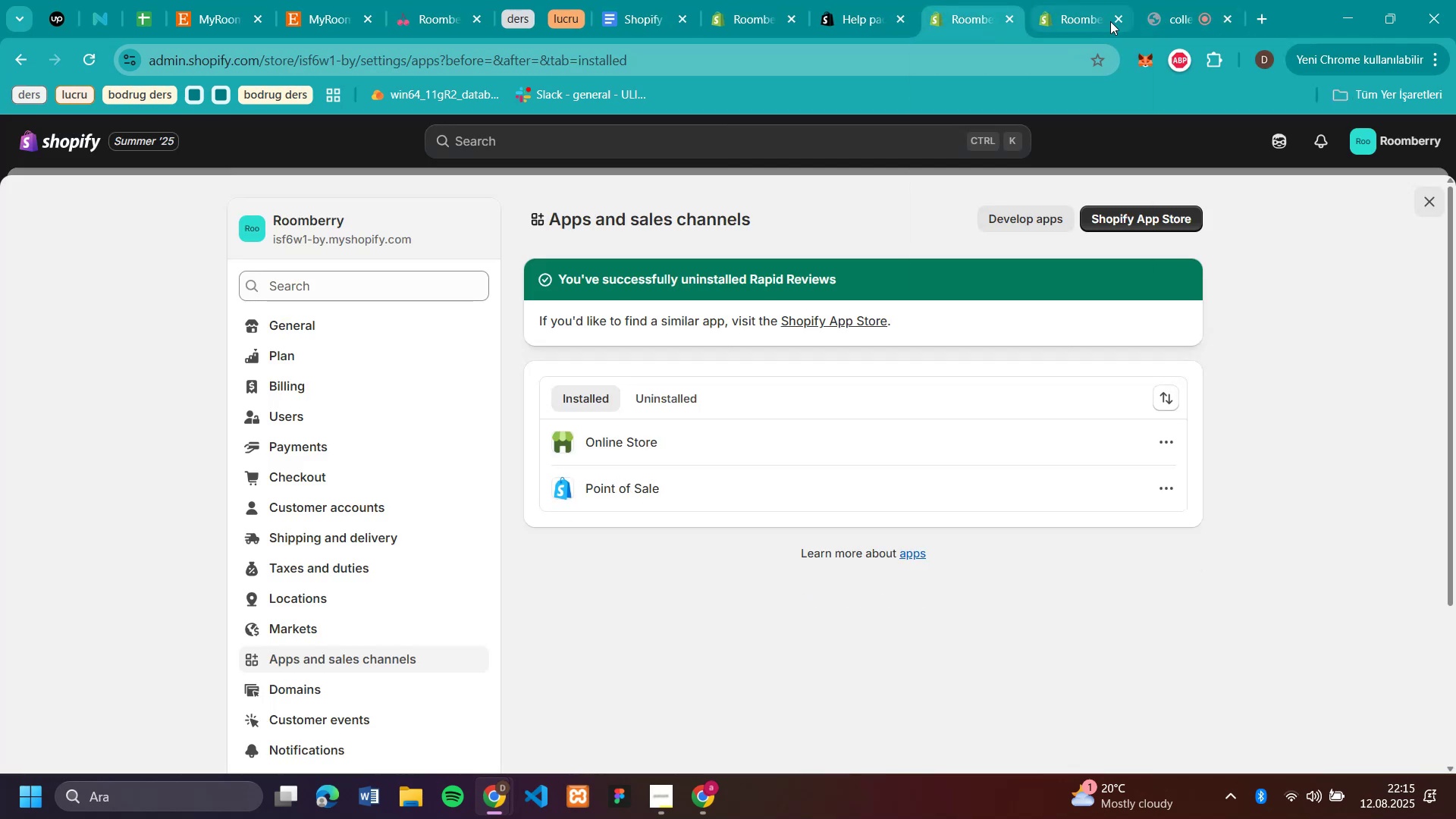 
left_click([1111, 21])
 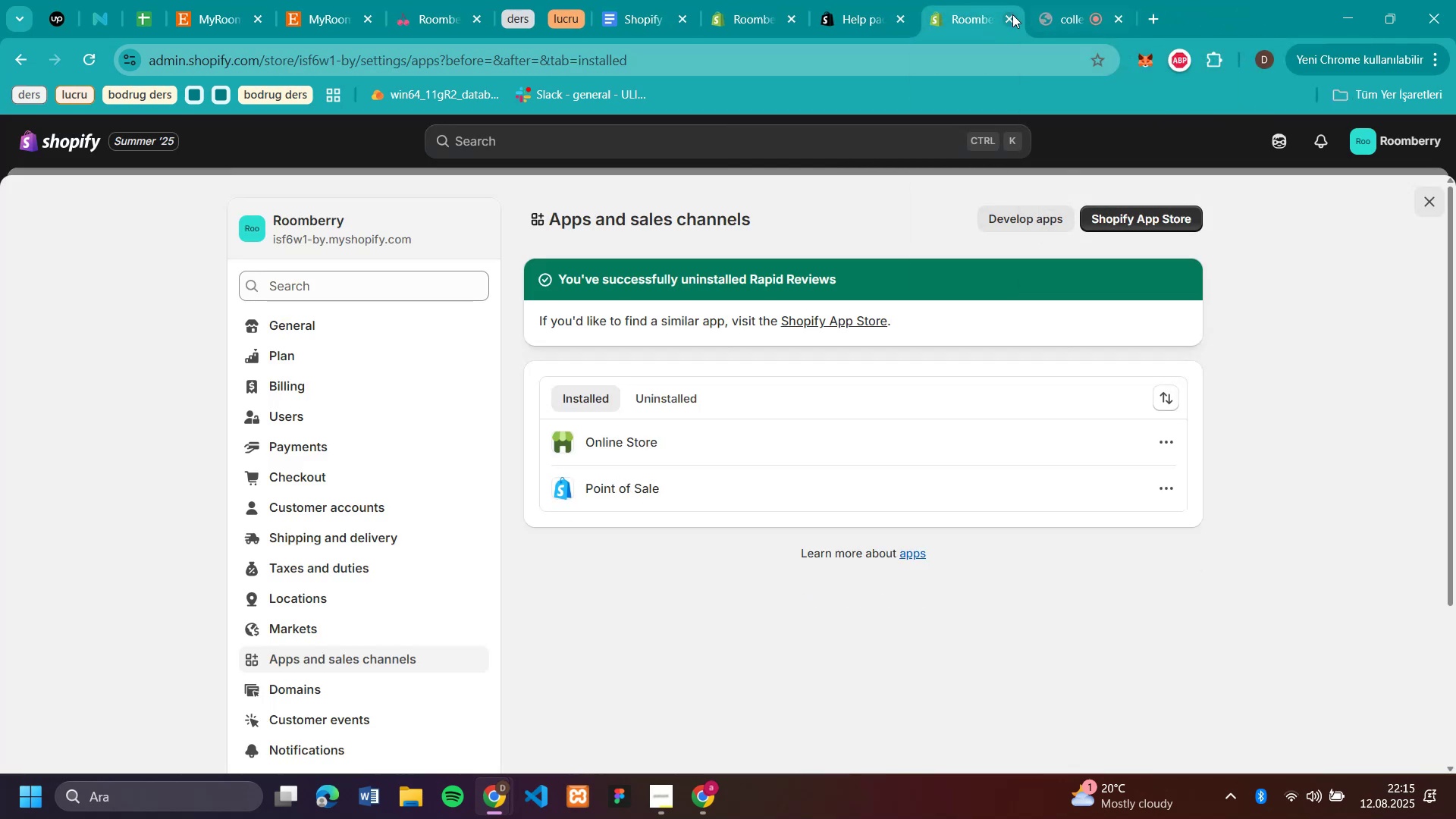 
left_click([1012, 14])
 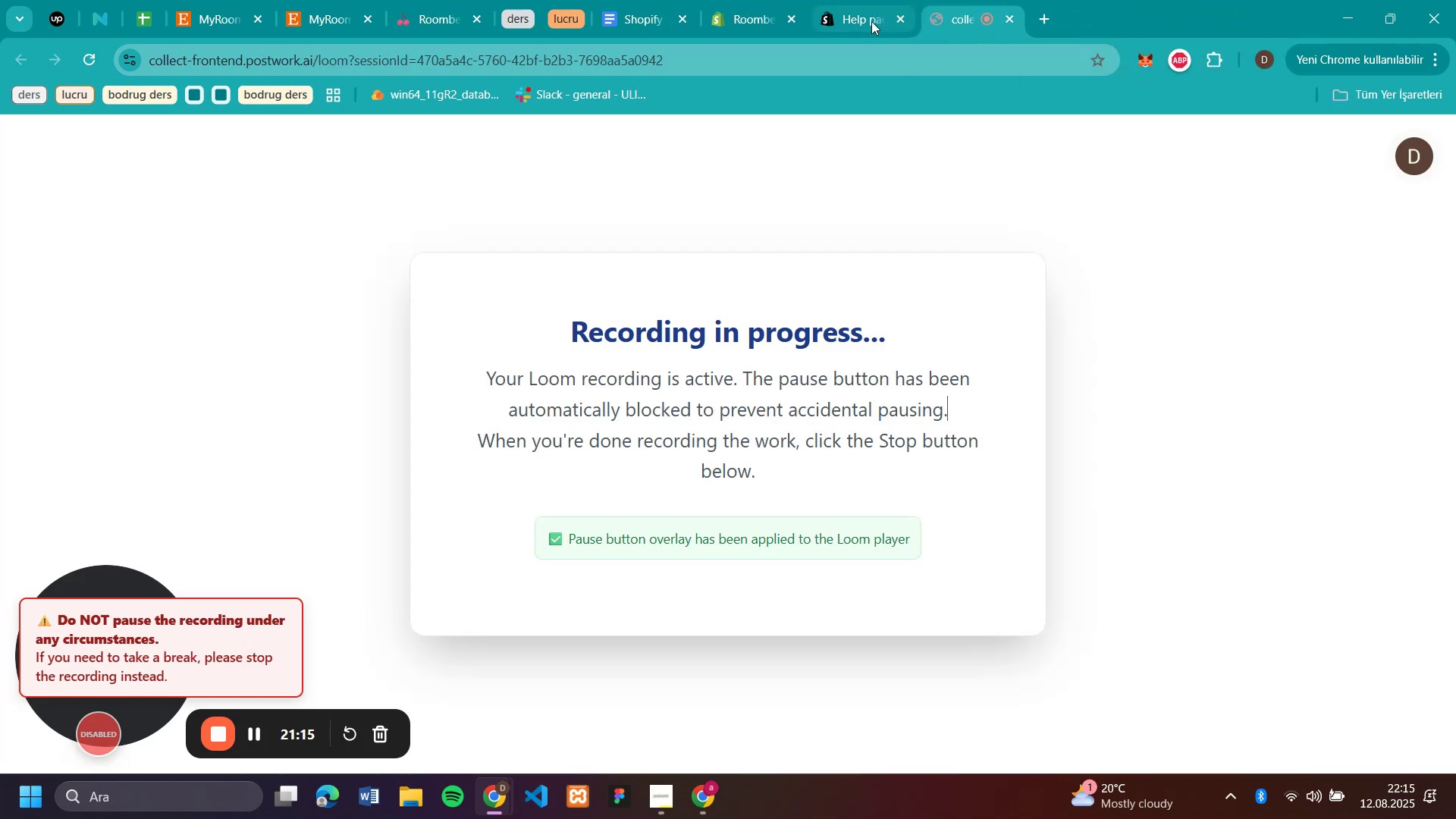 
left_click([871, 21])
 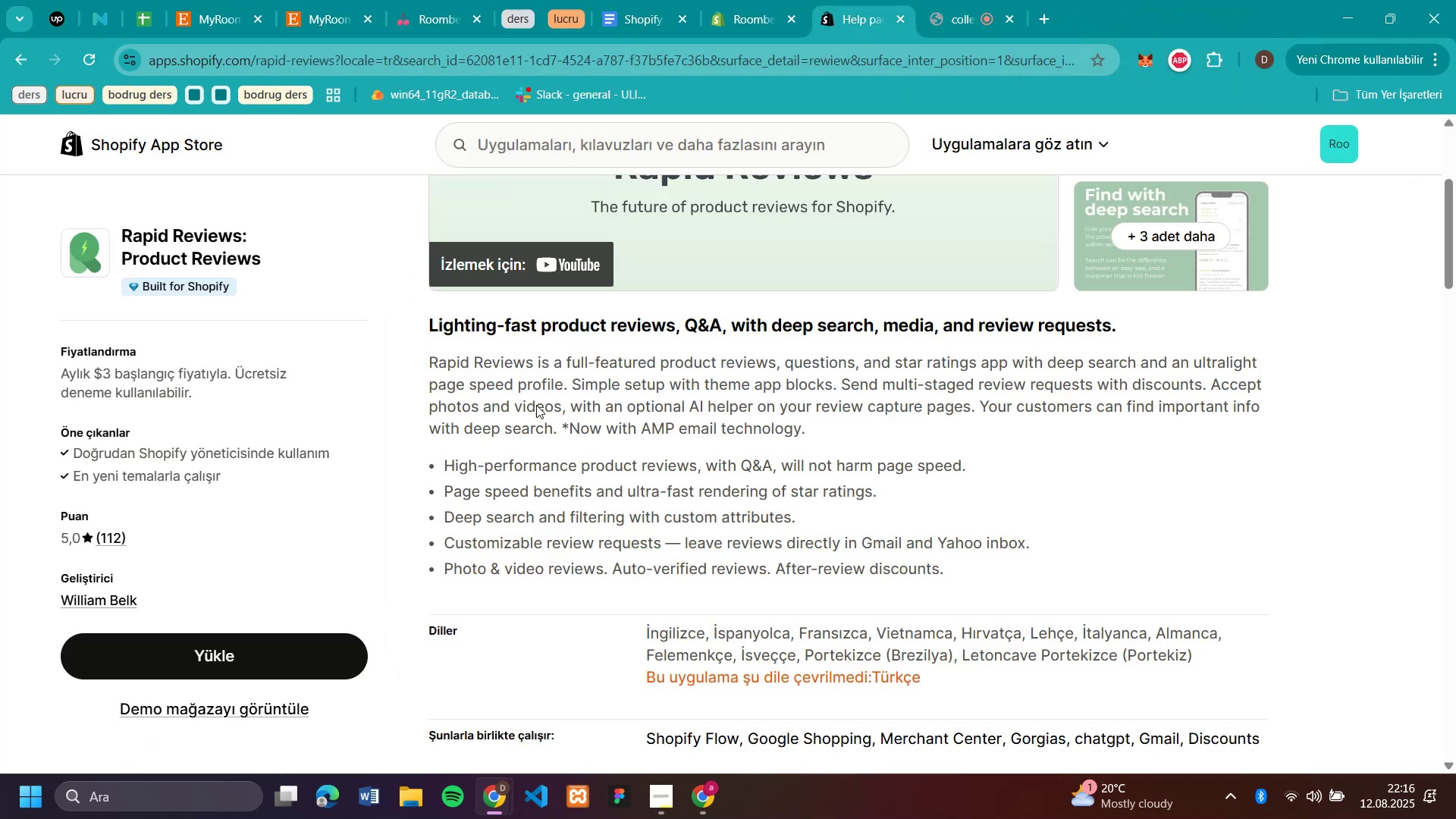 
scroll: coordinate [706, 289], scroll_direction: up, amount: 5.0
 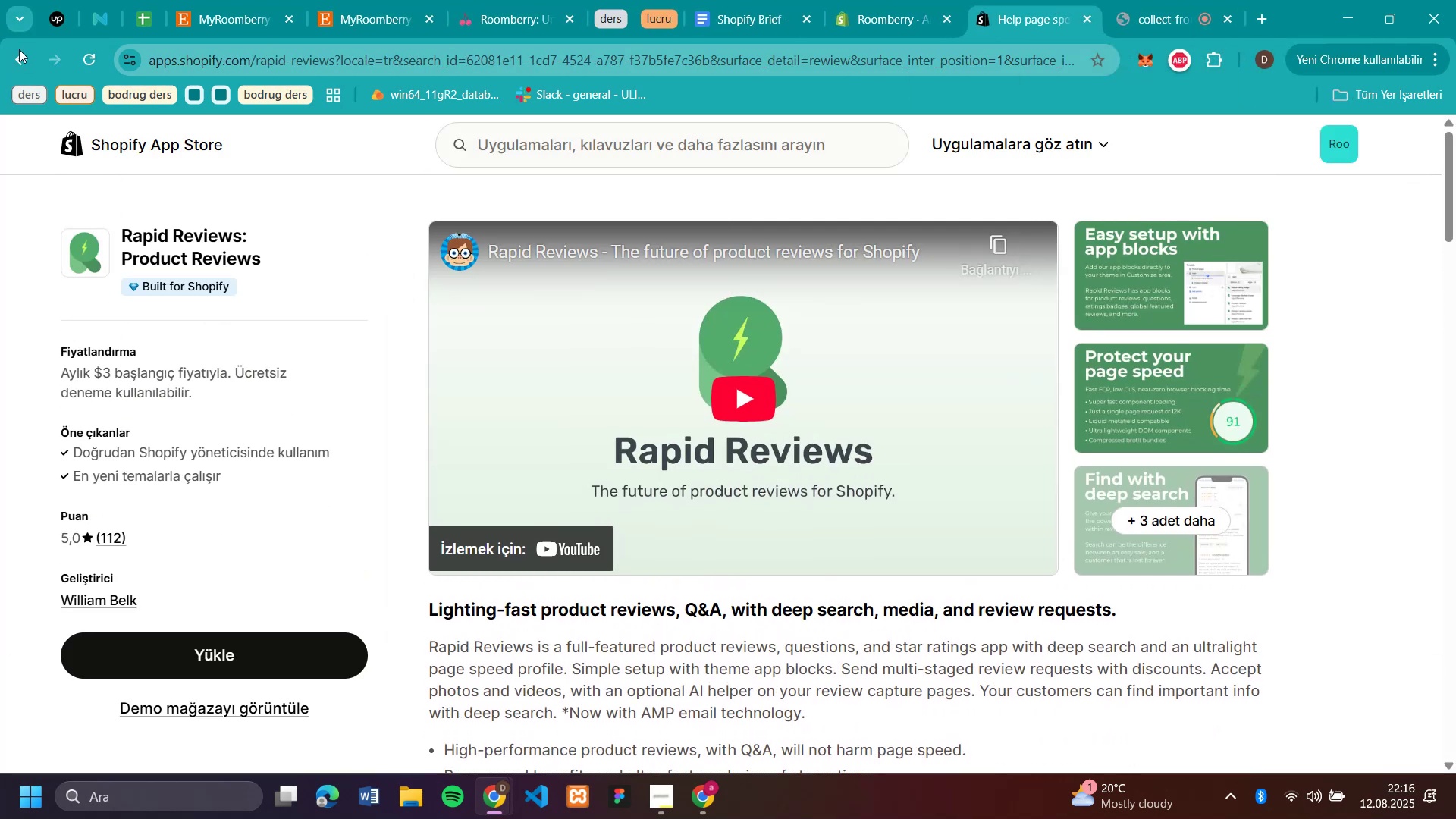 
left_click([18, 52])
 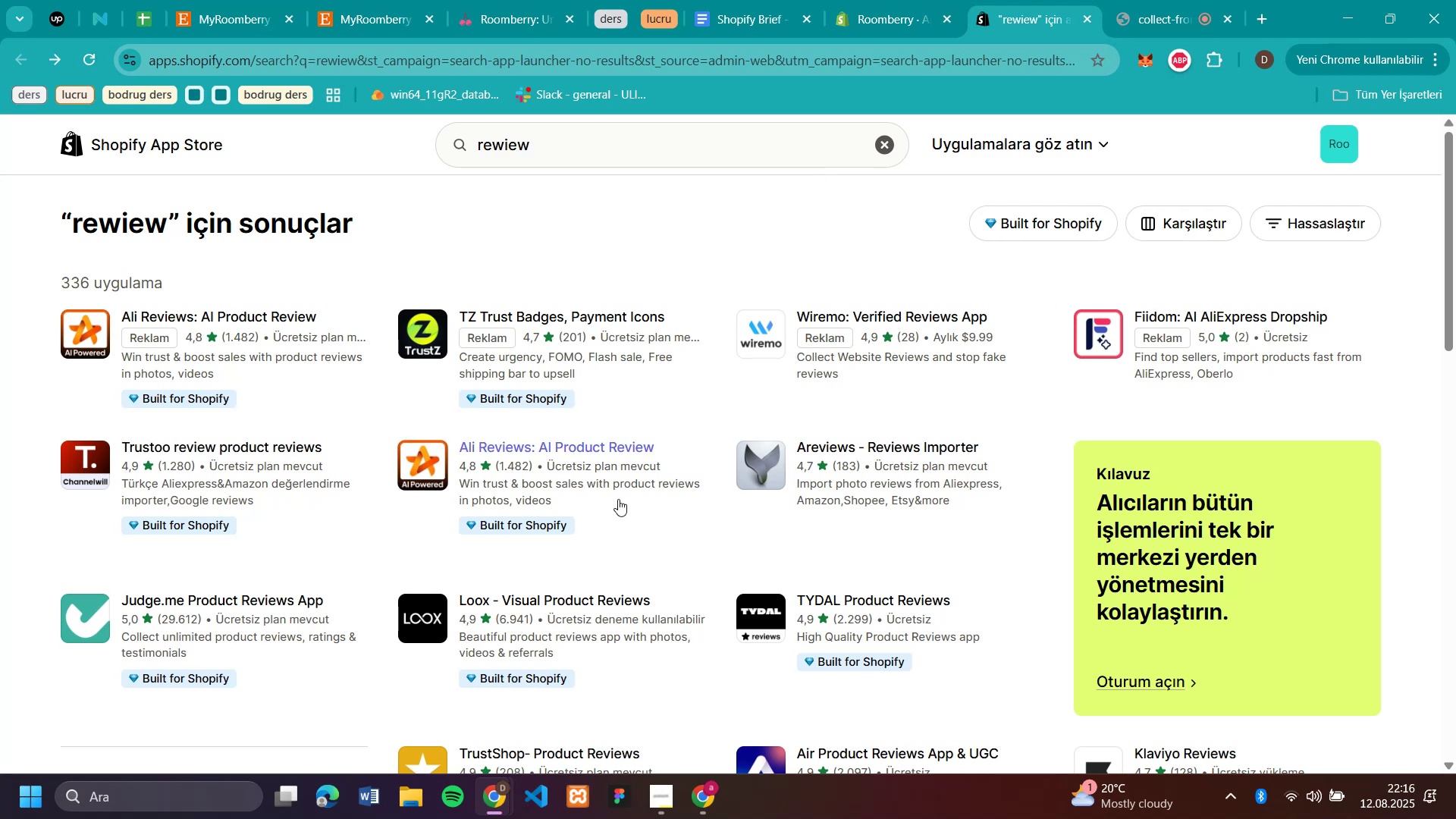 
wait(8.79)
 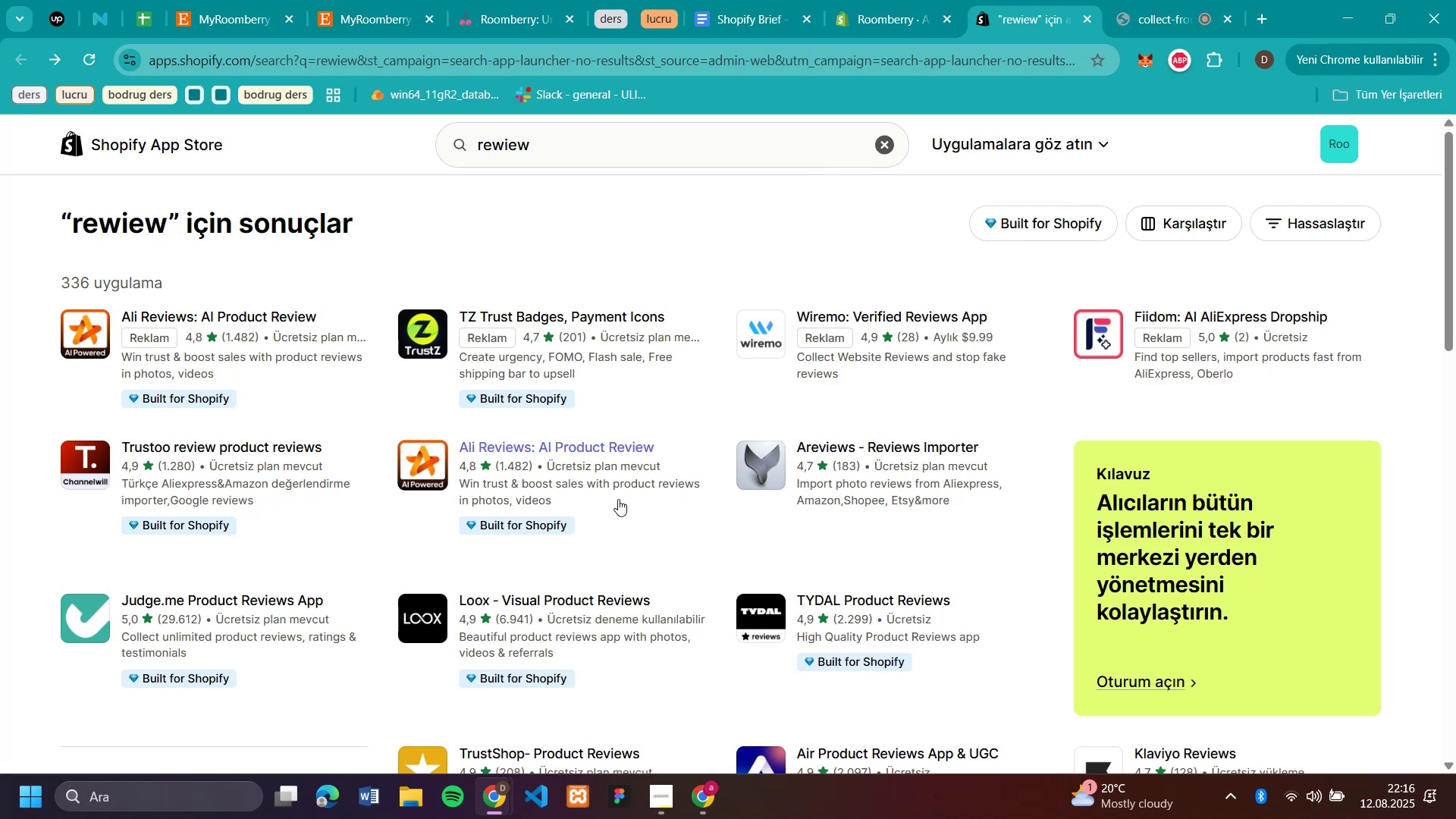 
scroll: coordinate [954, 357], scroll_direction: down, amount: 6.0
 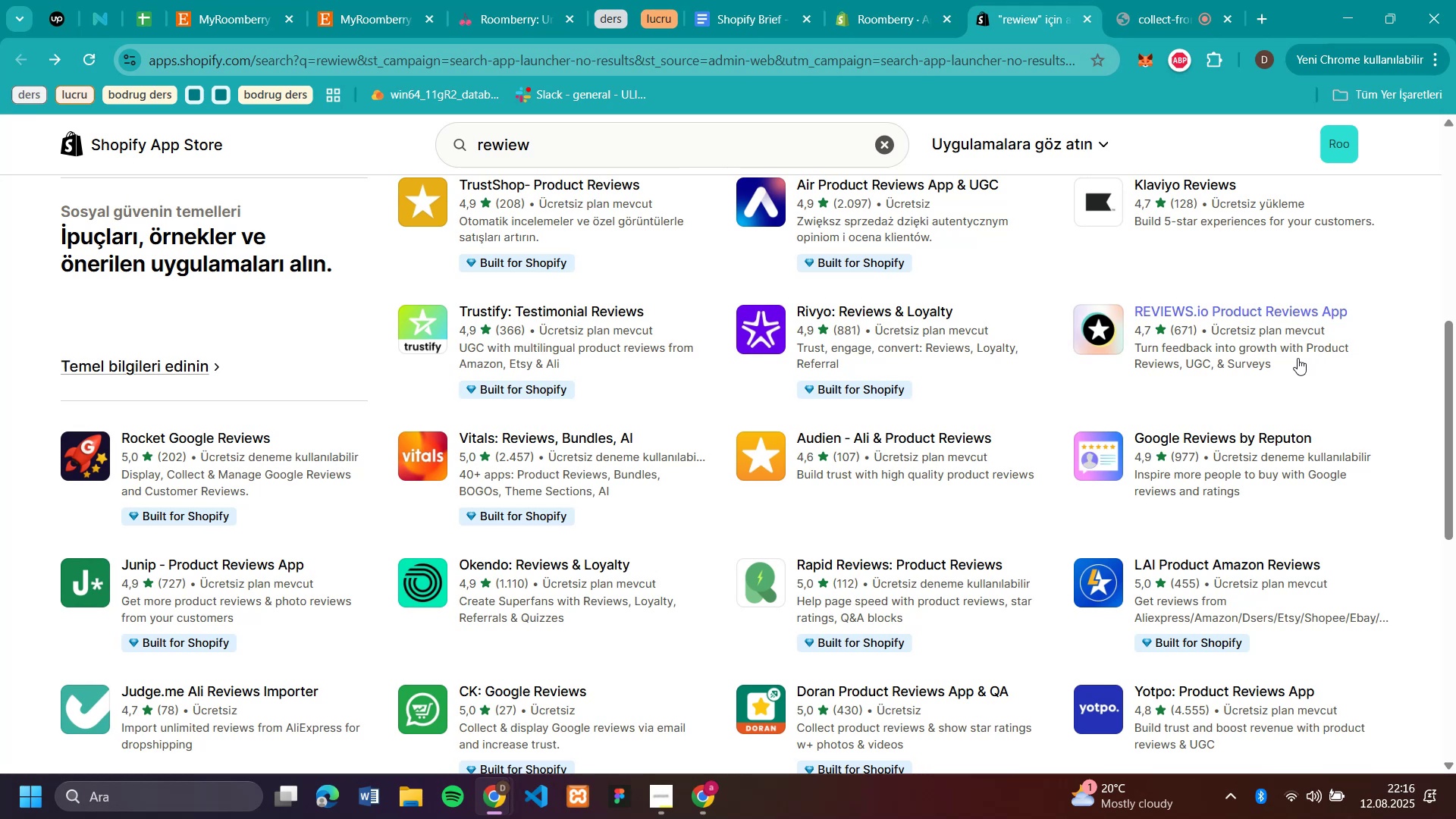 
wait(5.26)
 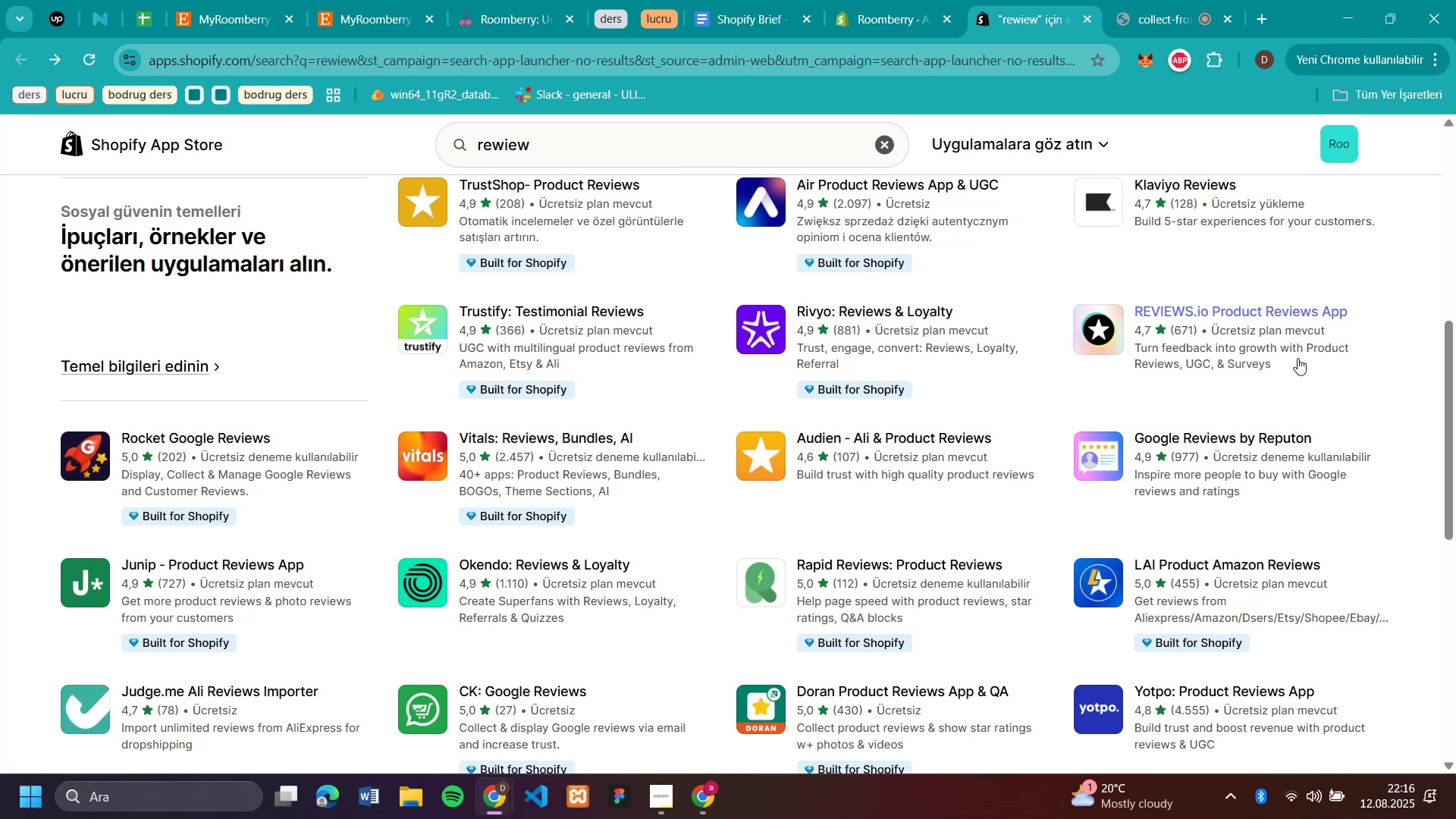 
scroll: coordinate [1298, 358], scroll_direction: down, amount: 1.0
 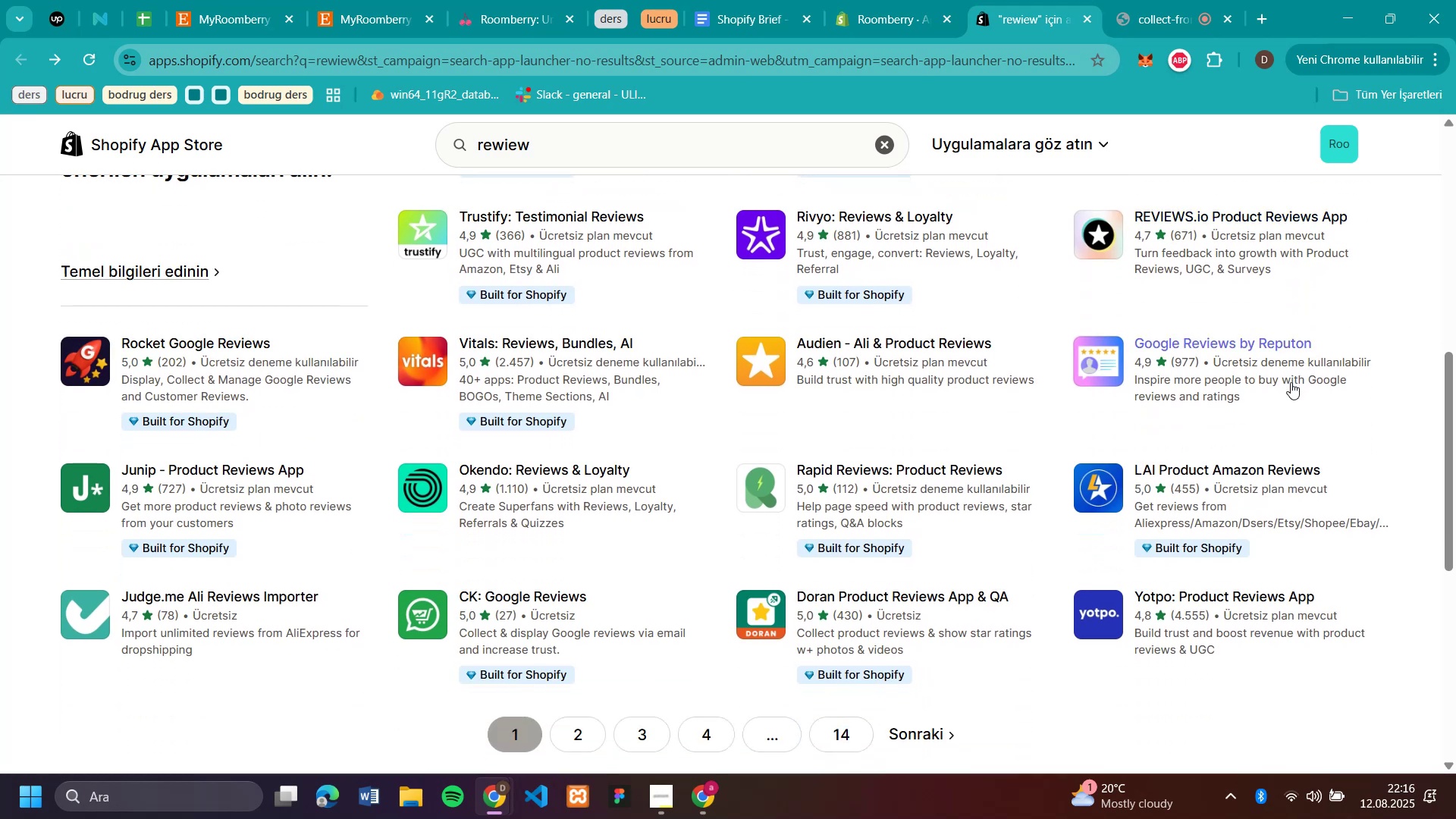 
wait(5.27)
 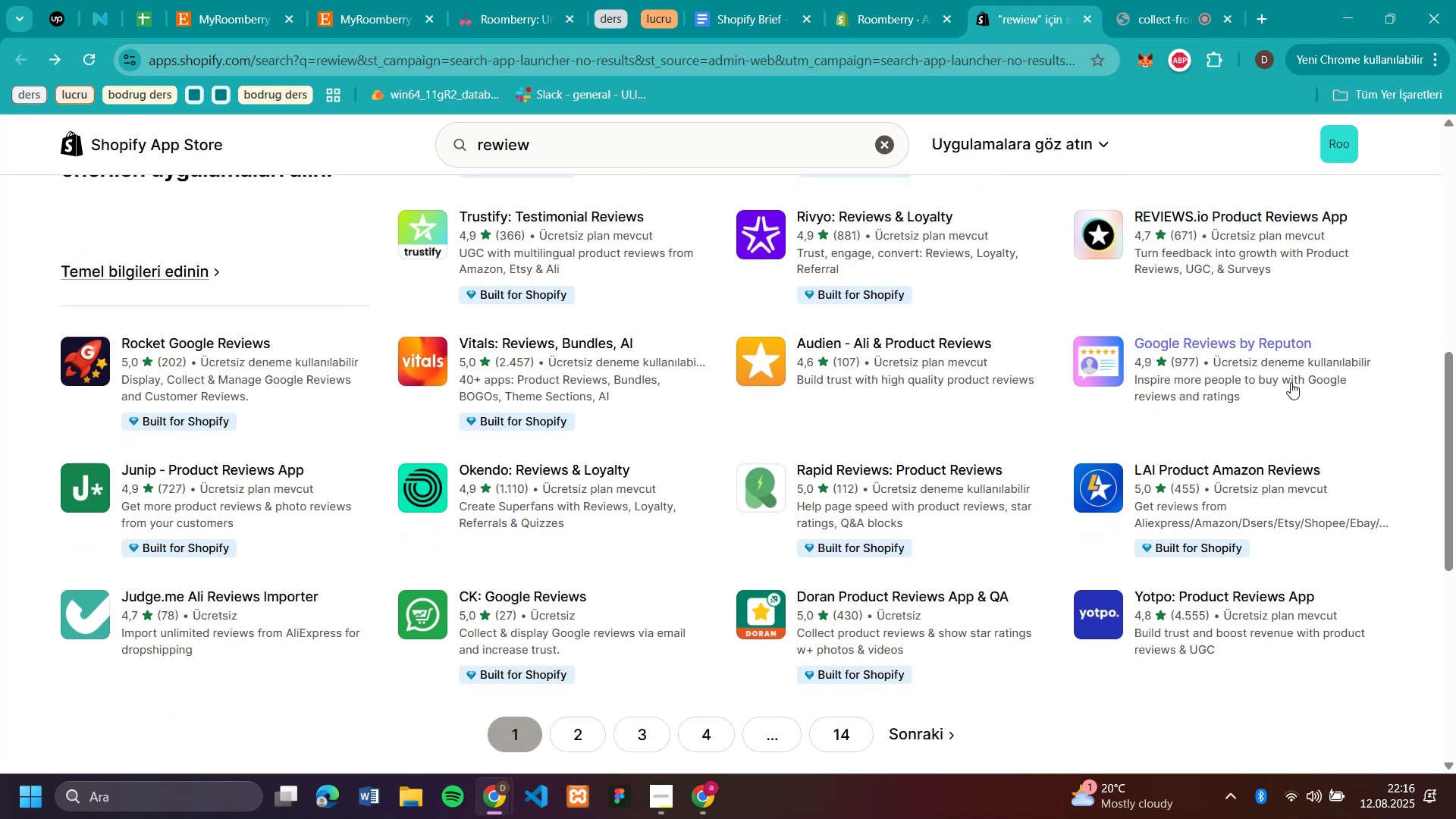 
left_click([1291, 382])
 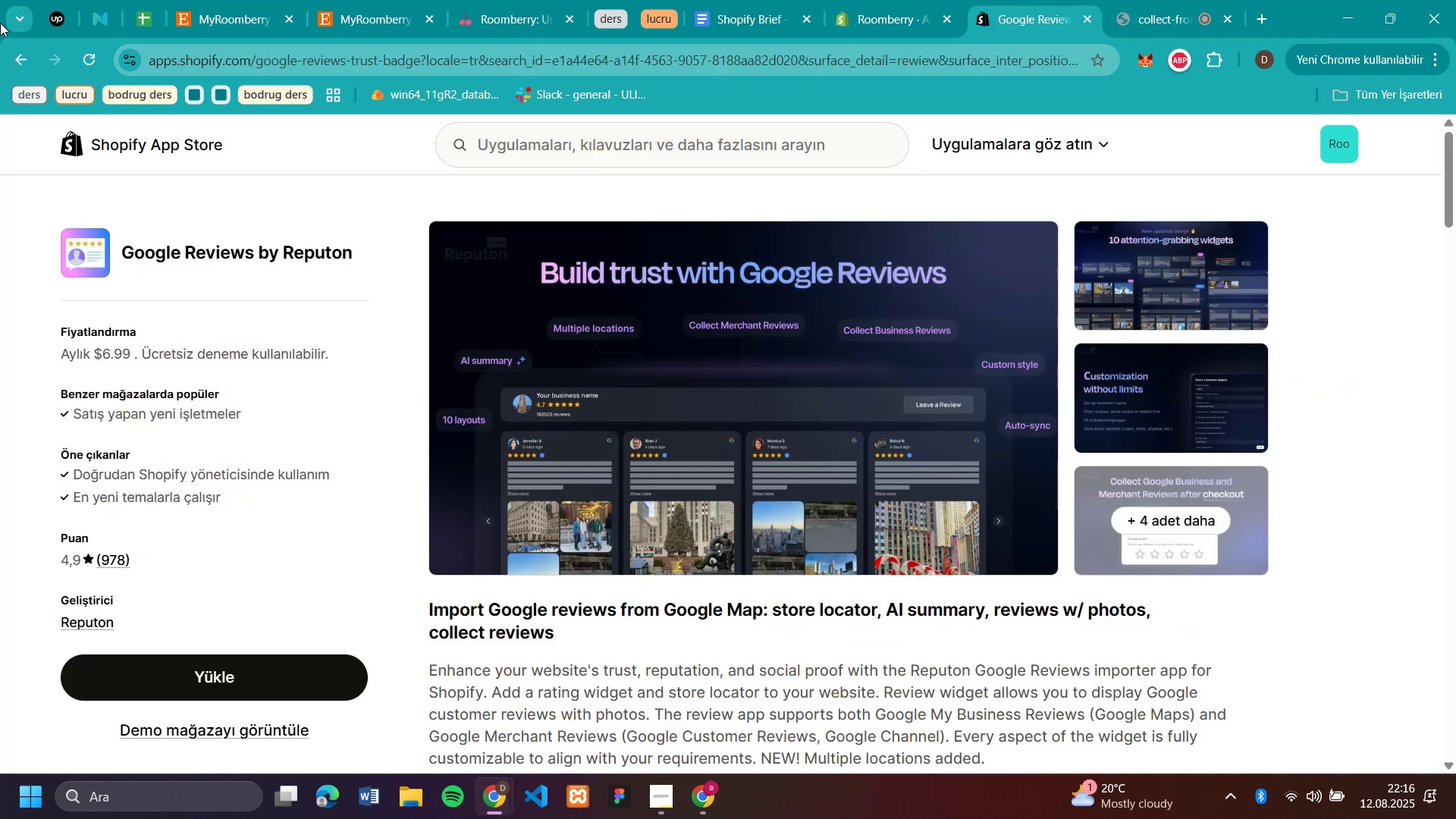 
left_click([14, 62])
 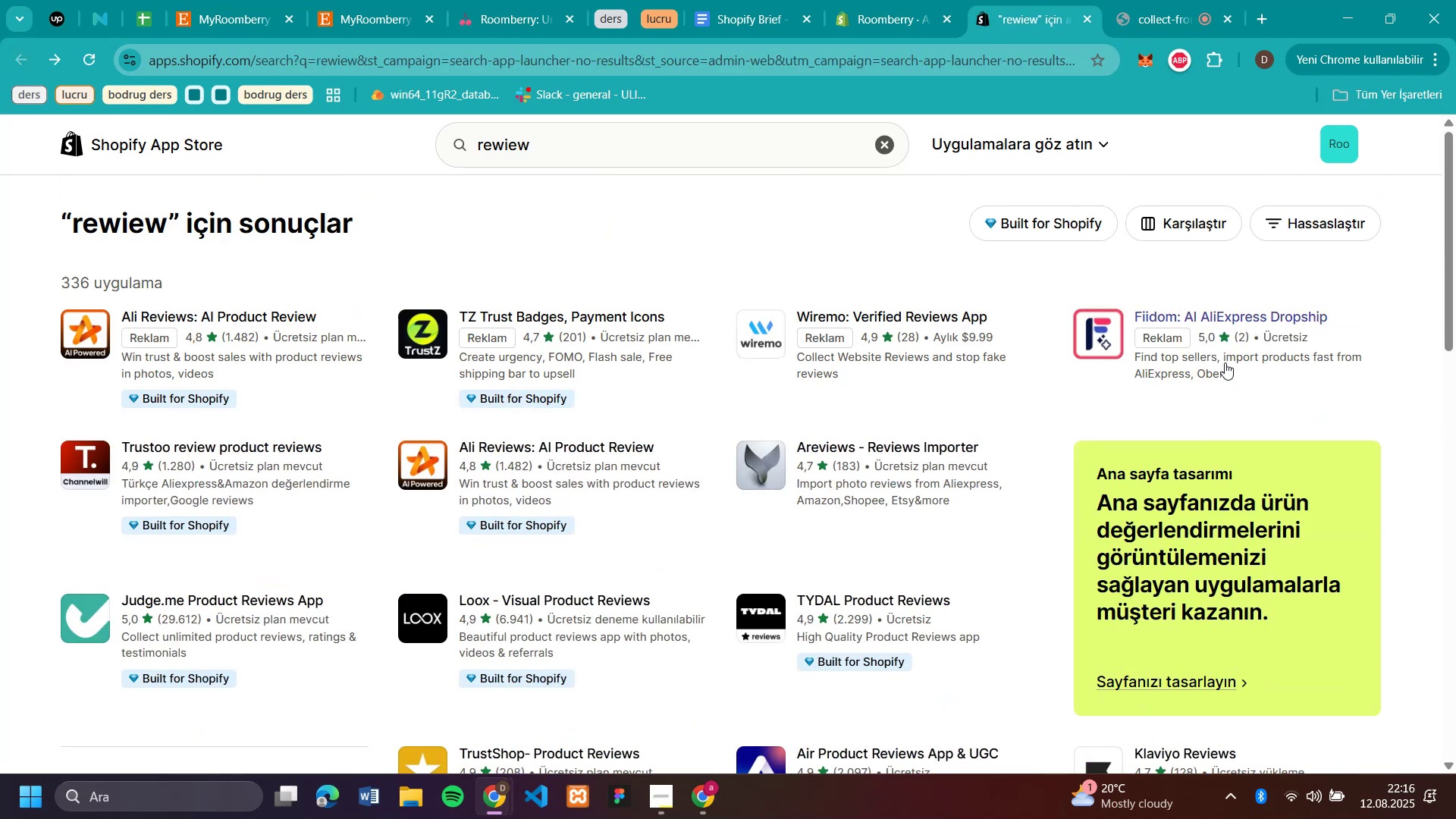 
scroll: coordinate [1213, 353], scroll_direction: down, amount: 8.0
 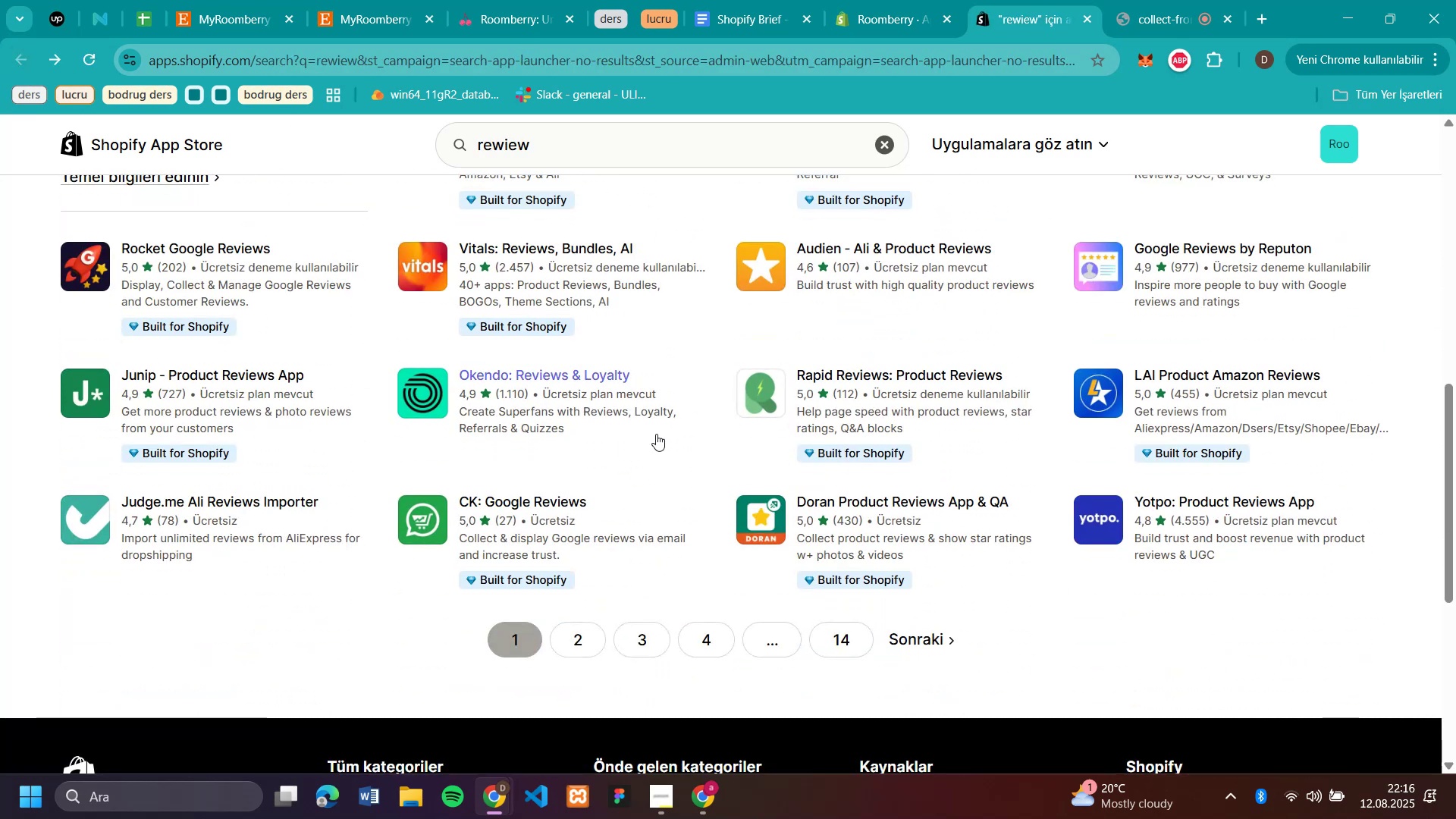 
left_click([656, 434])
 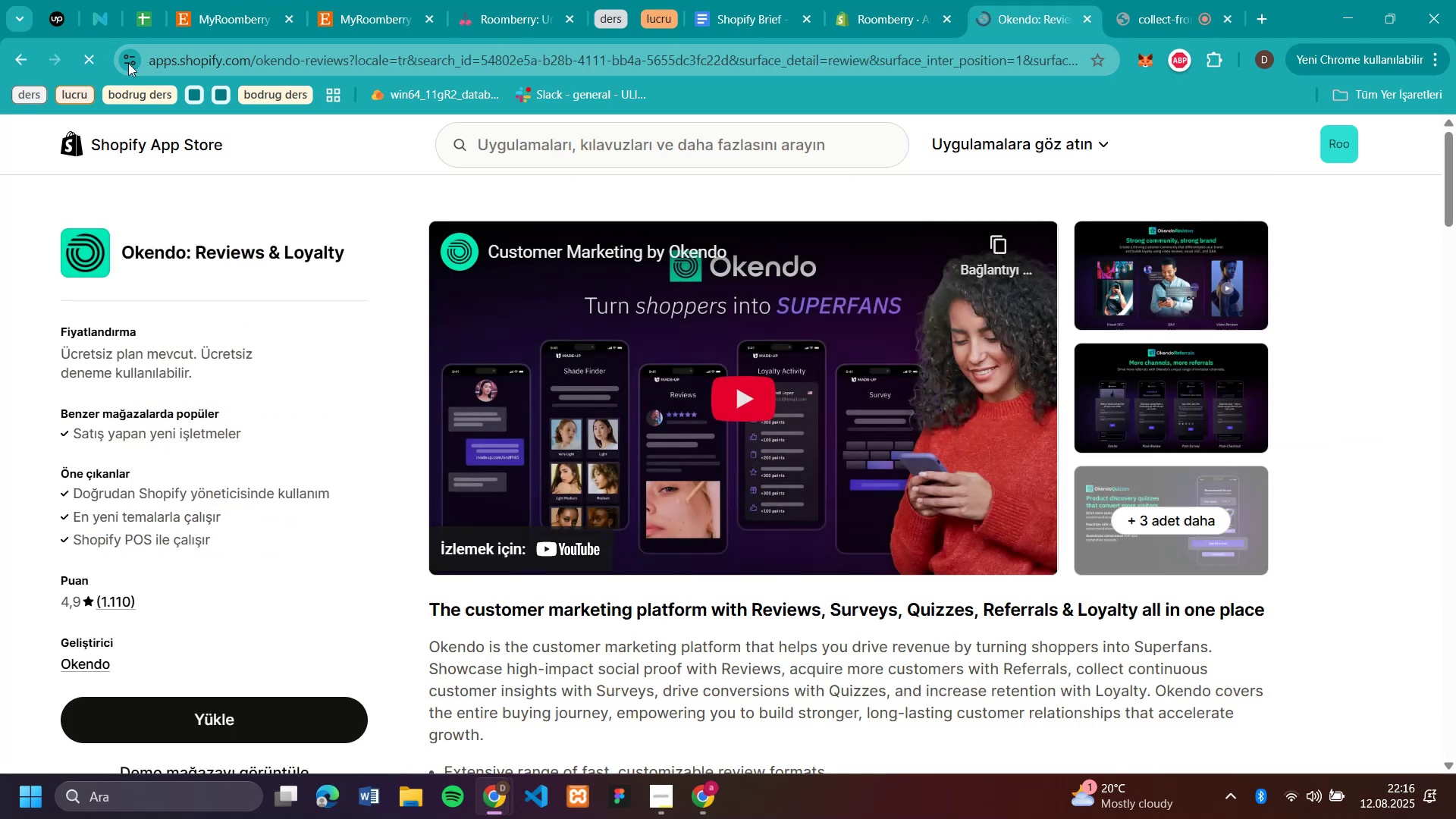 
left_click([15, 59])
 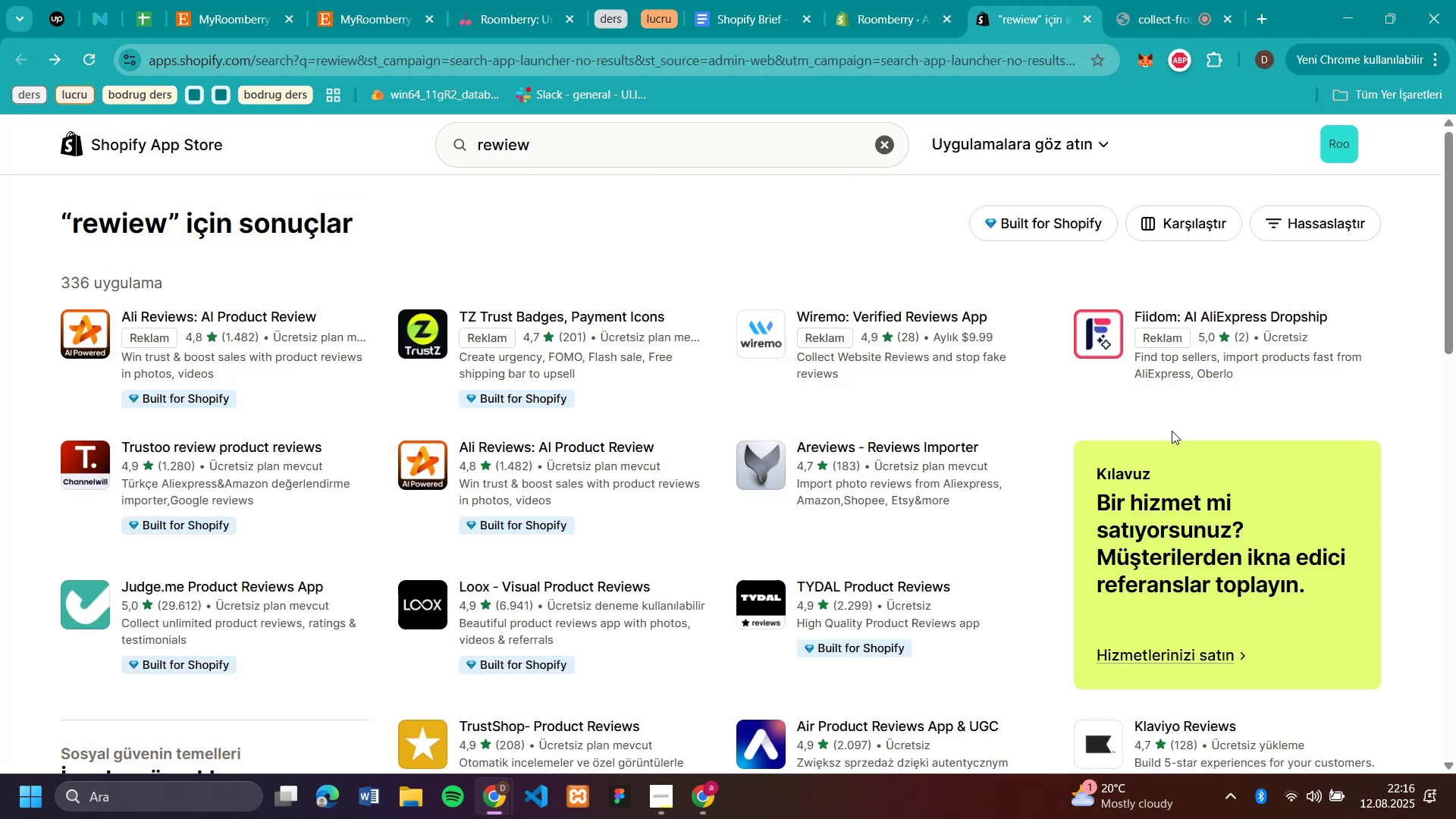 
scroll: coordinate [1153, 436], scroll_direction: down, amount: 7.0
 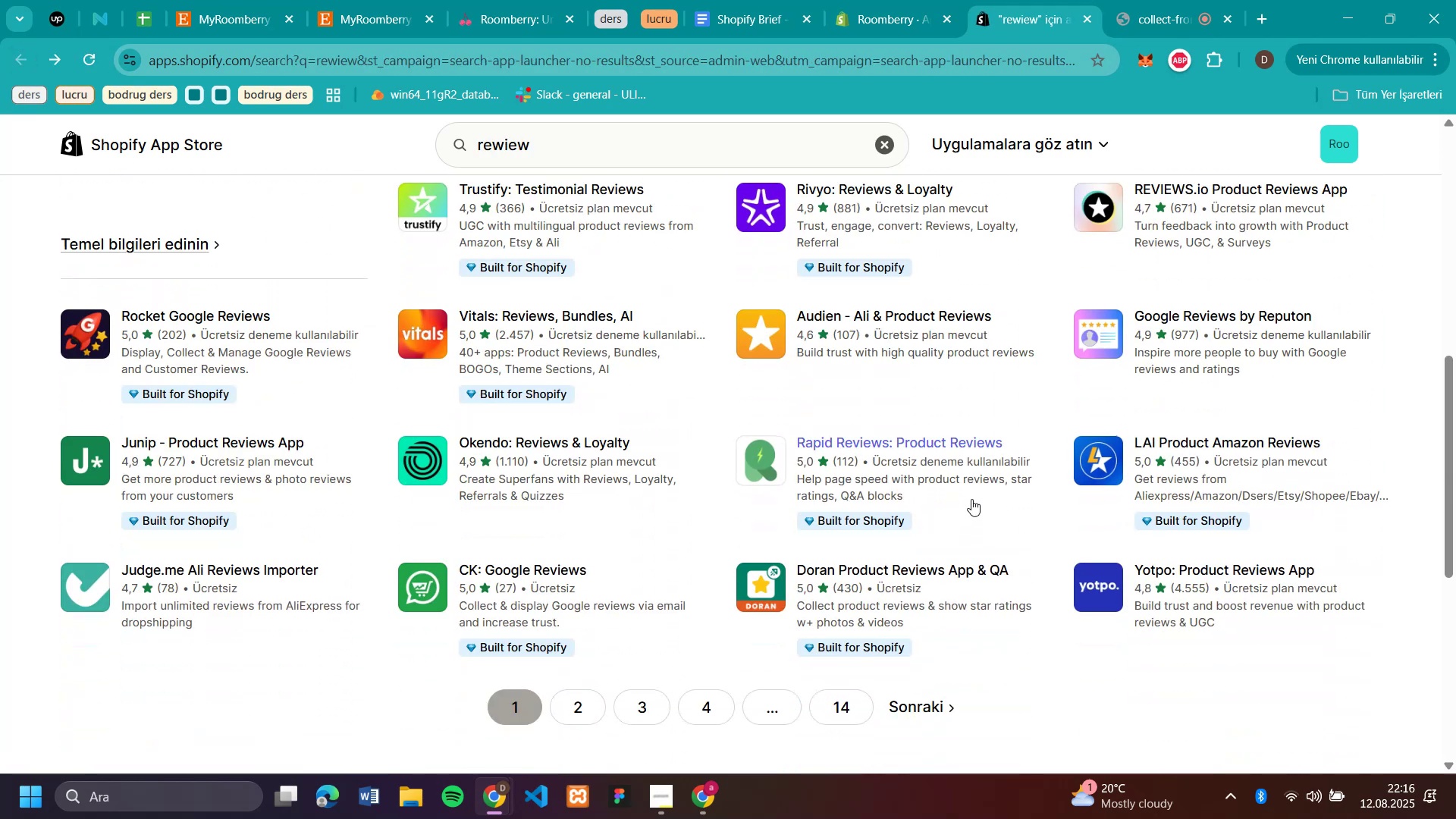 
wait(8.18)
 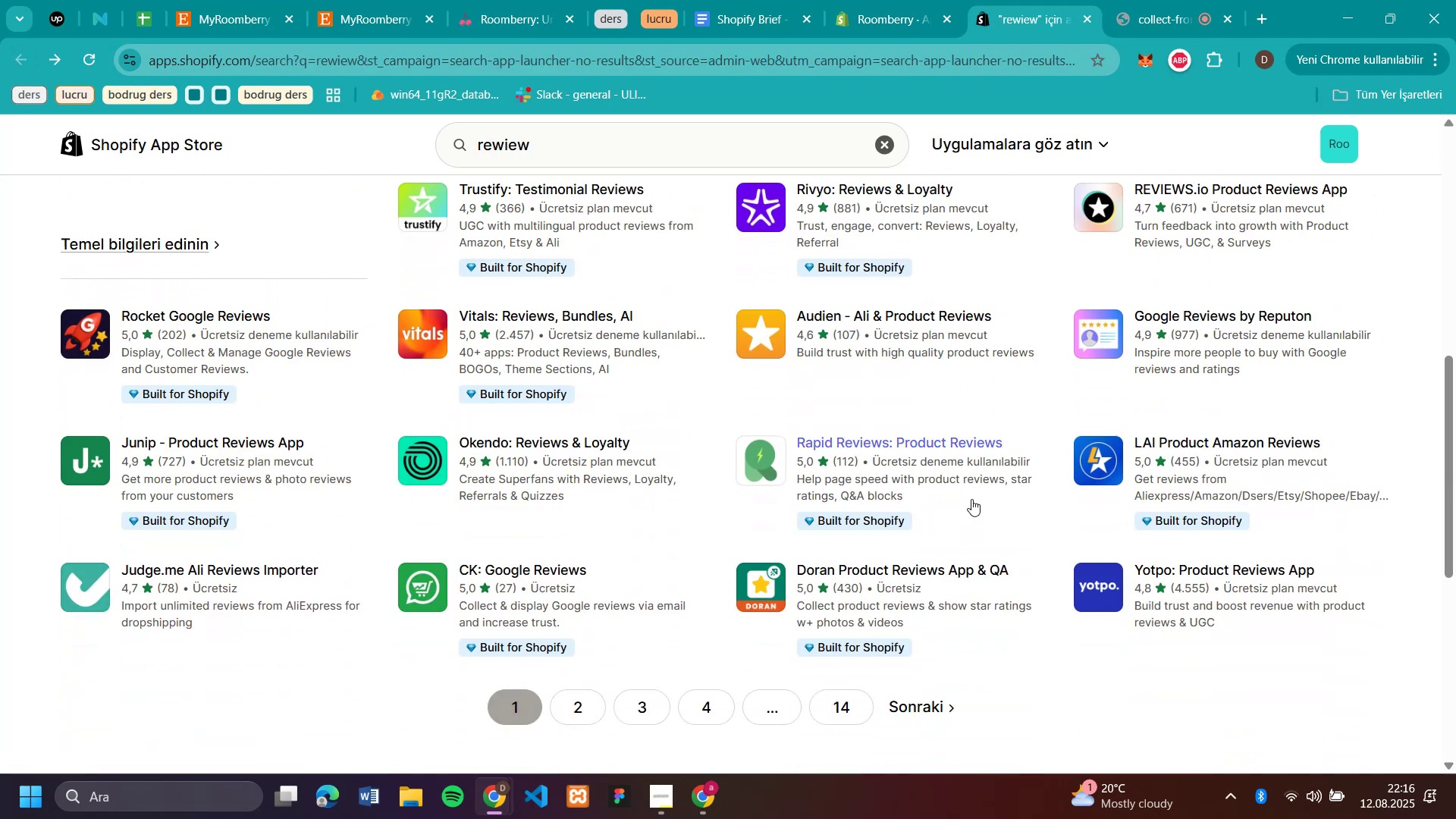 
left_click([979, 612])
 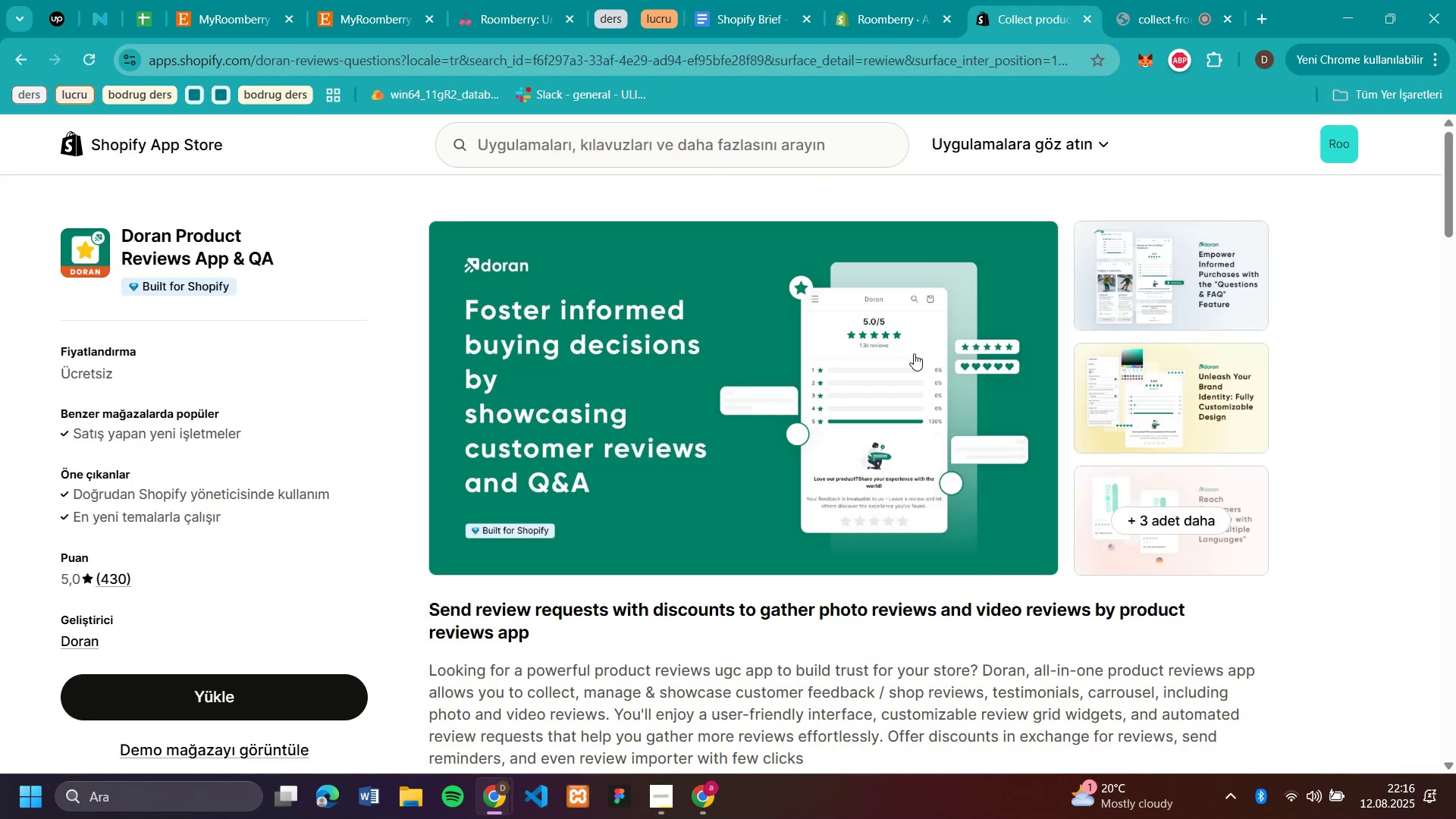 
left_click([1173, 278])
 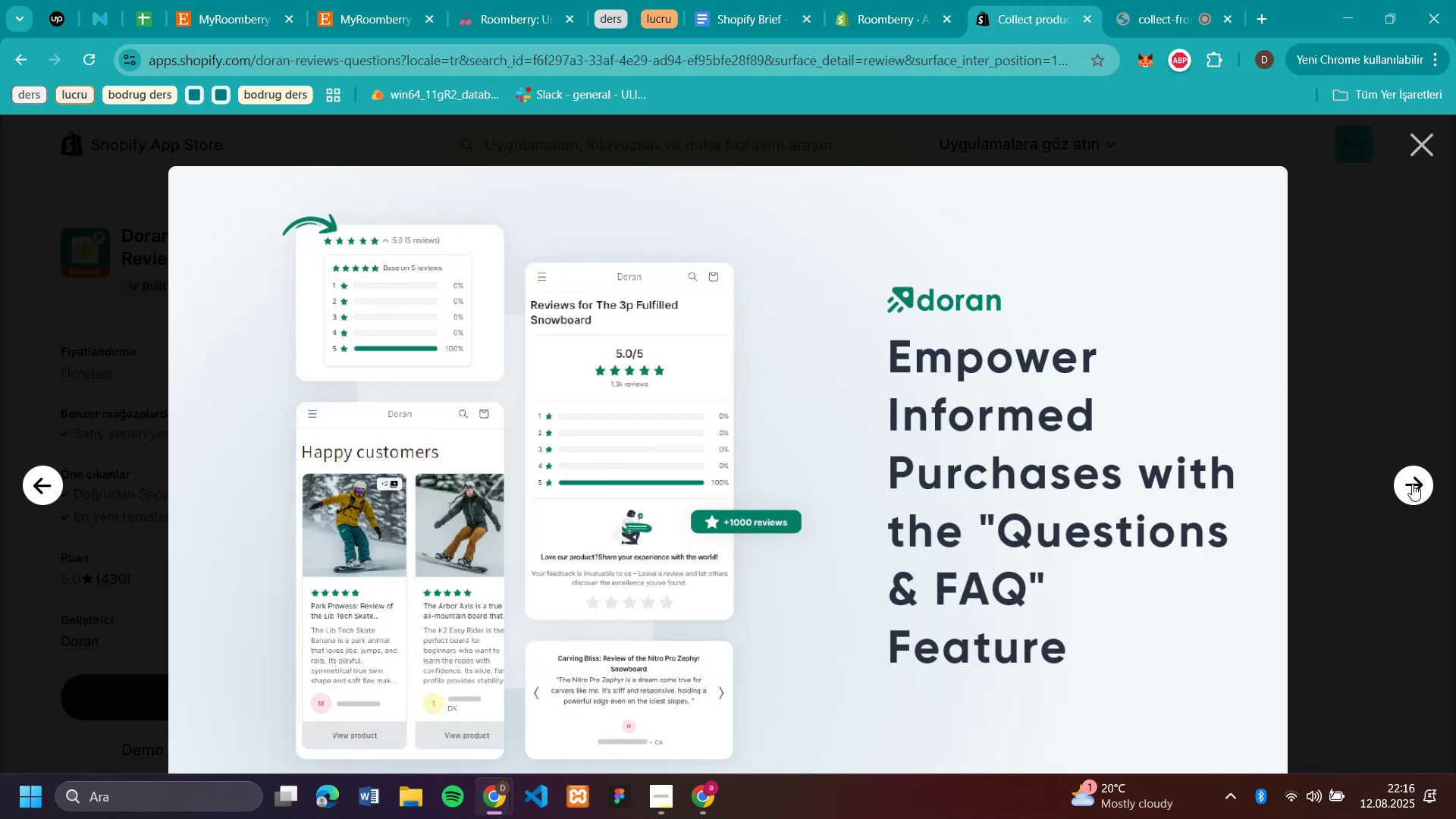 
left_click([1412, 484])
 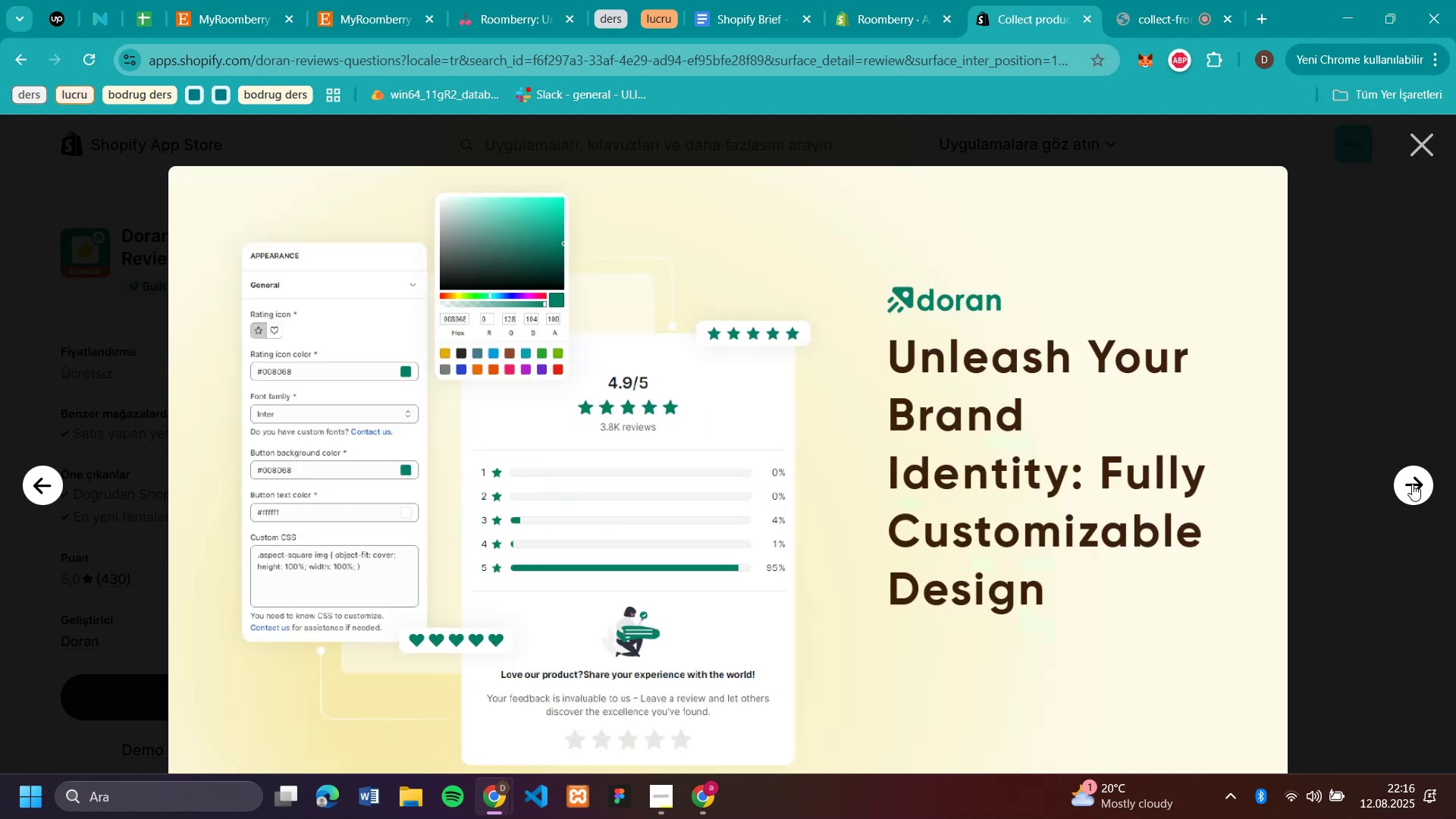 
left_click([1412, 484])
 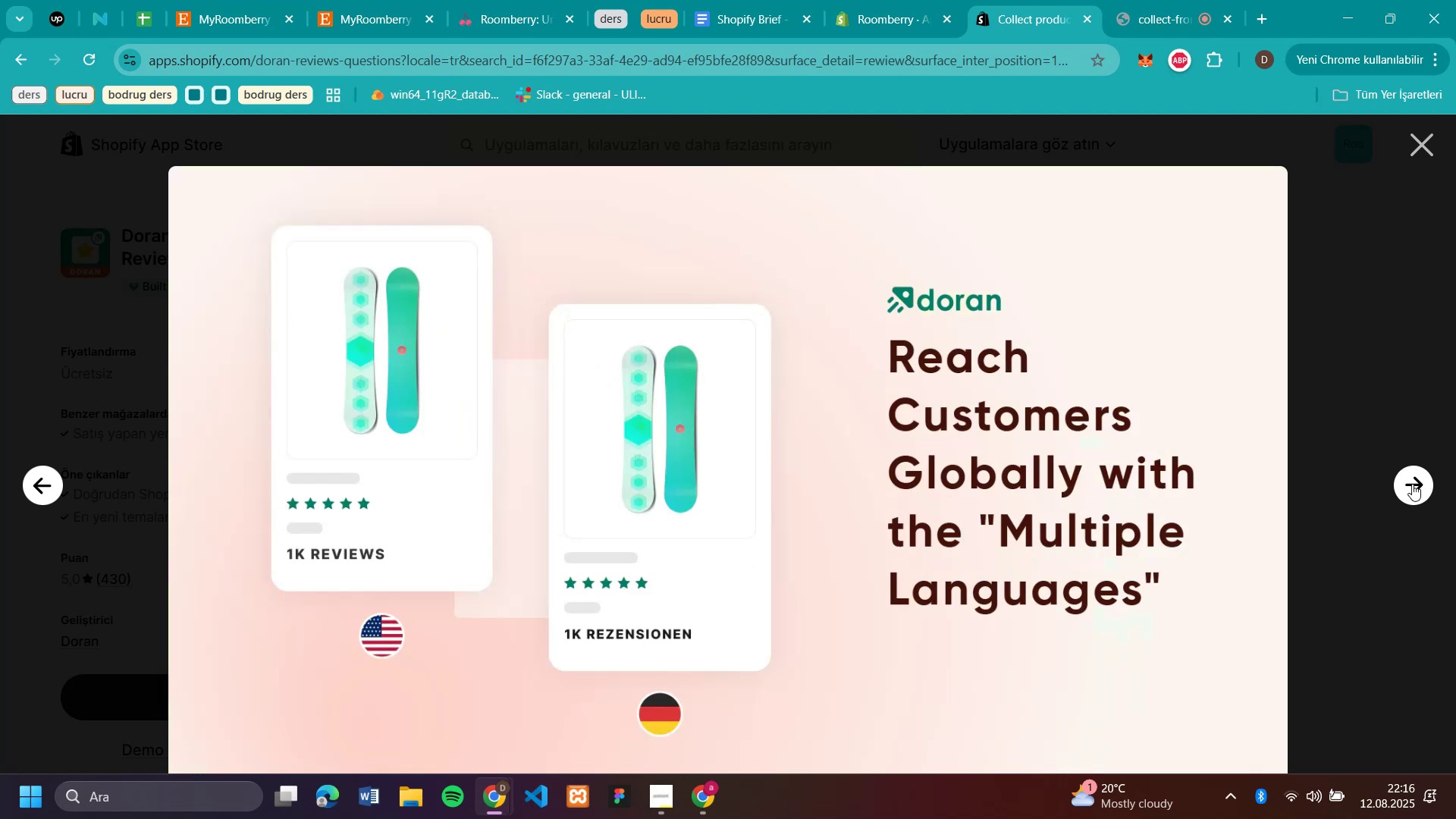 
left_click([1412, 484])
 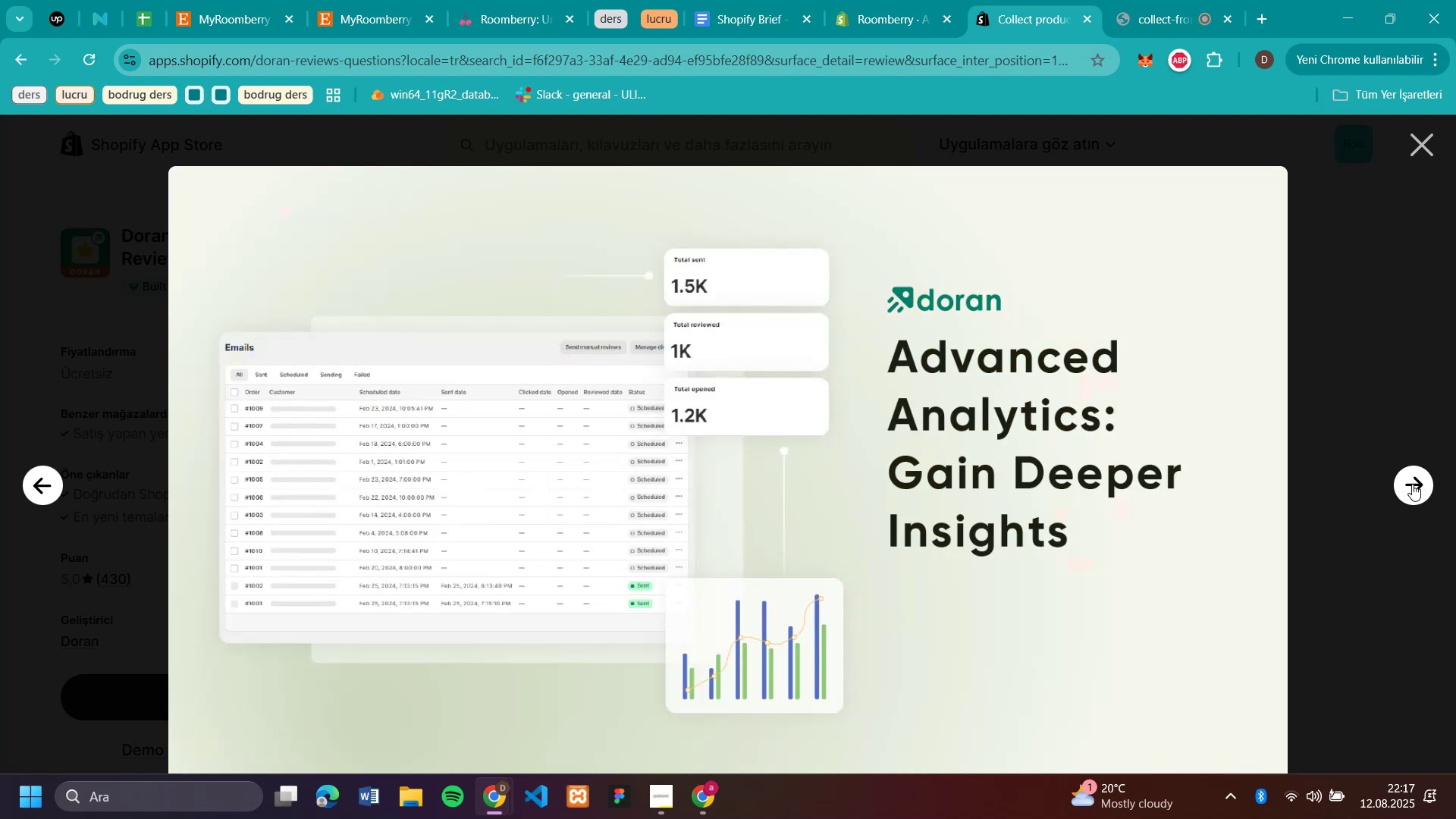 
left_click([1412, 484])
 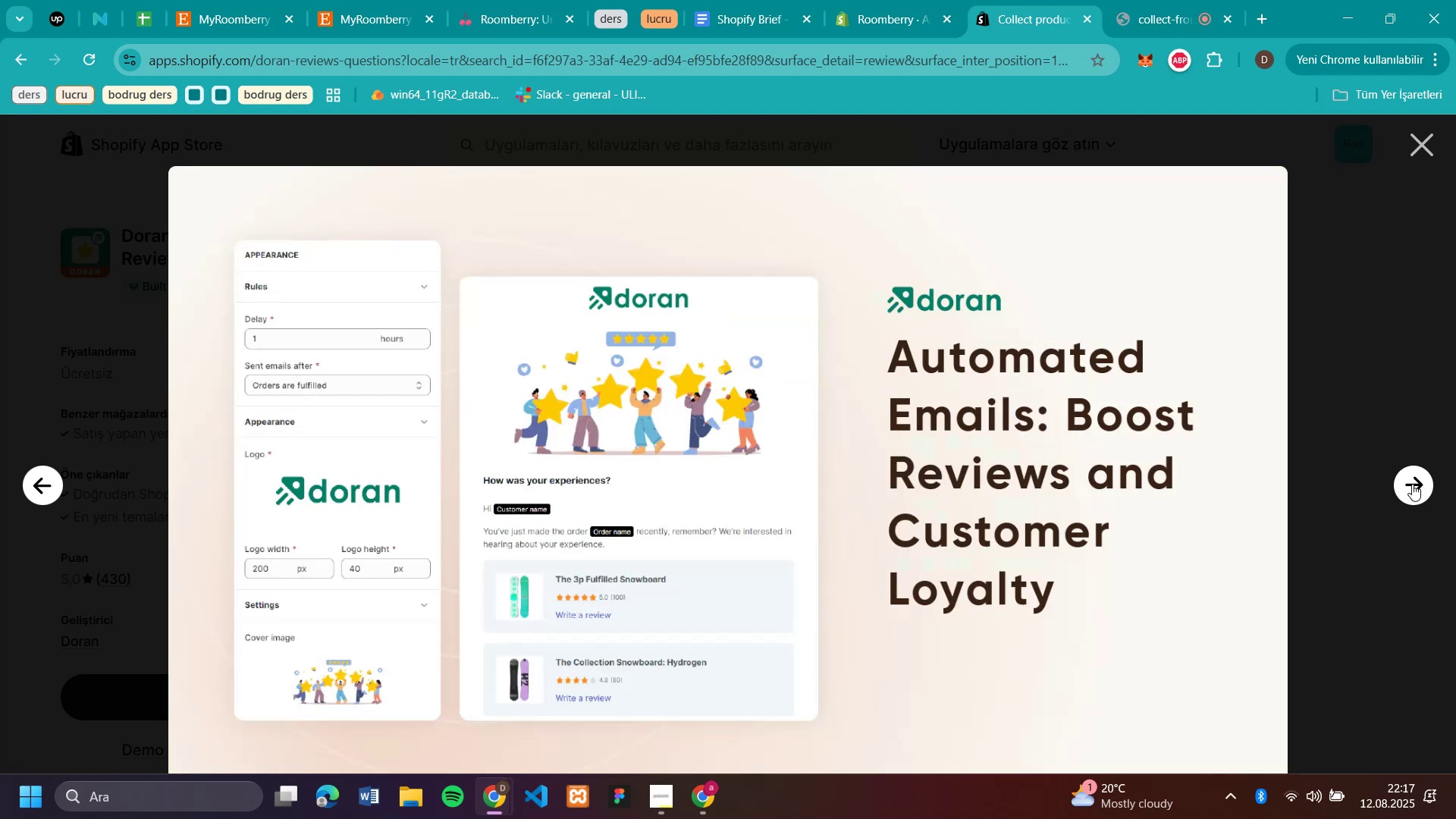 
double_click([1412, 484])
 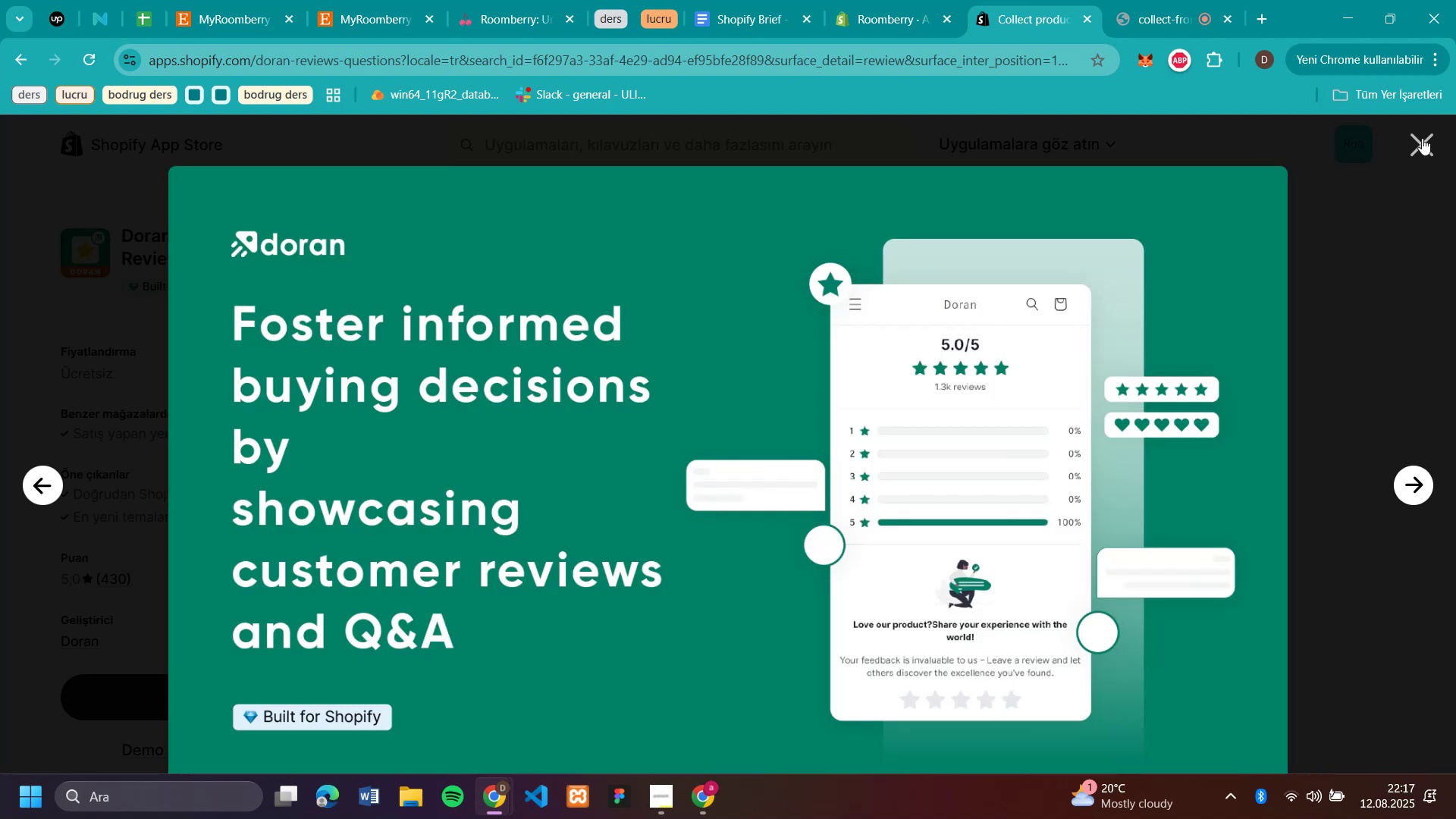 
left_click([1420, 130])
 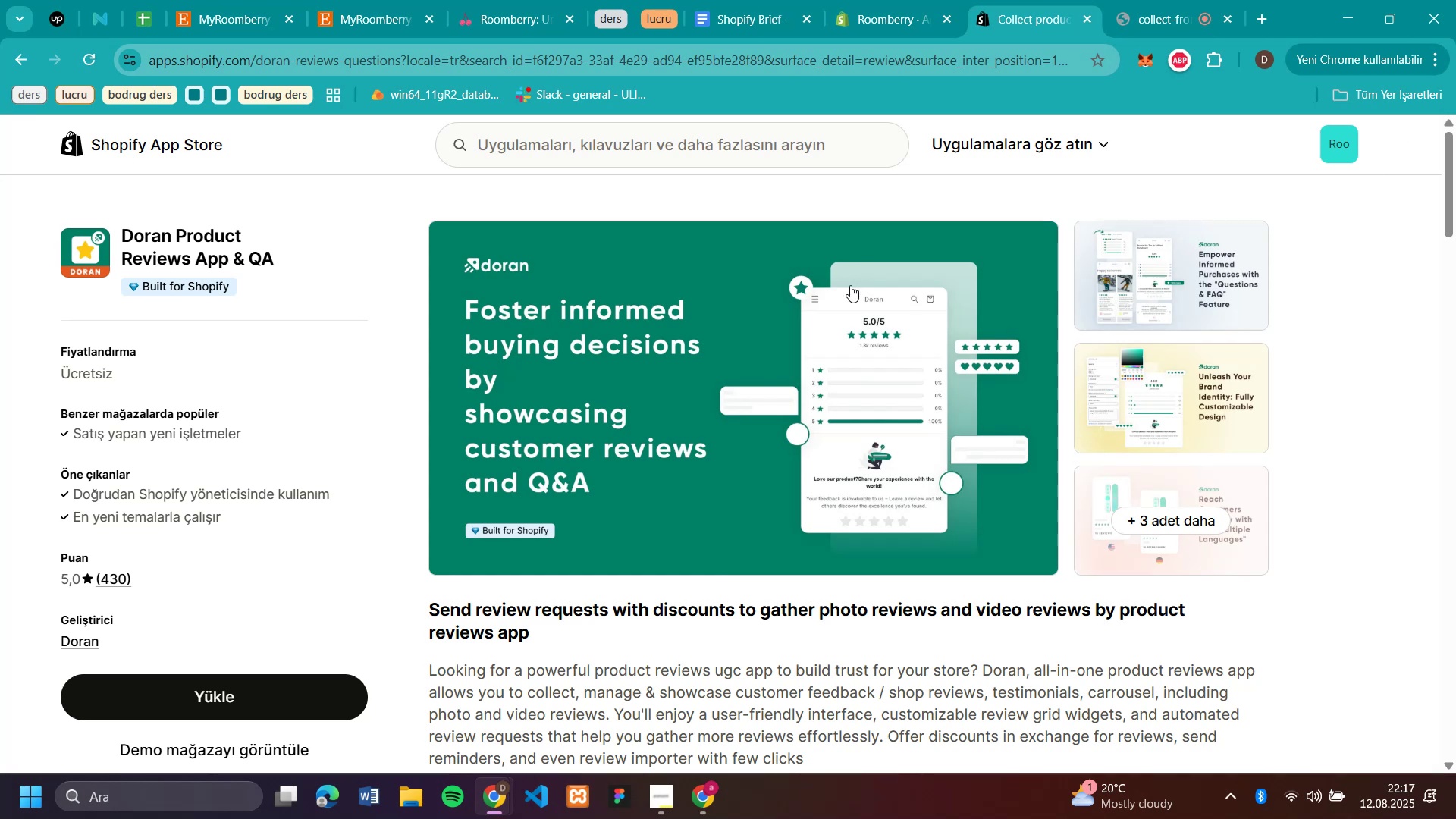 
scroll: coordinate [817, 322], scroll_direction: down, amount: 5.0
 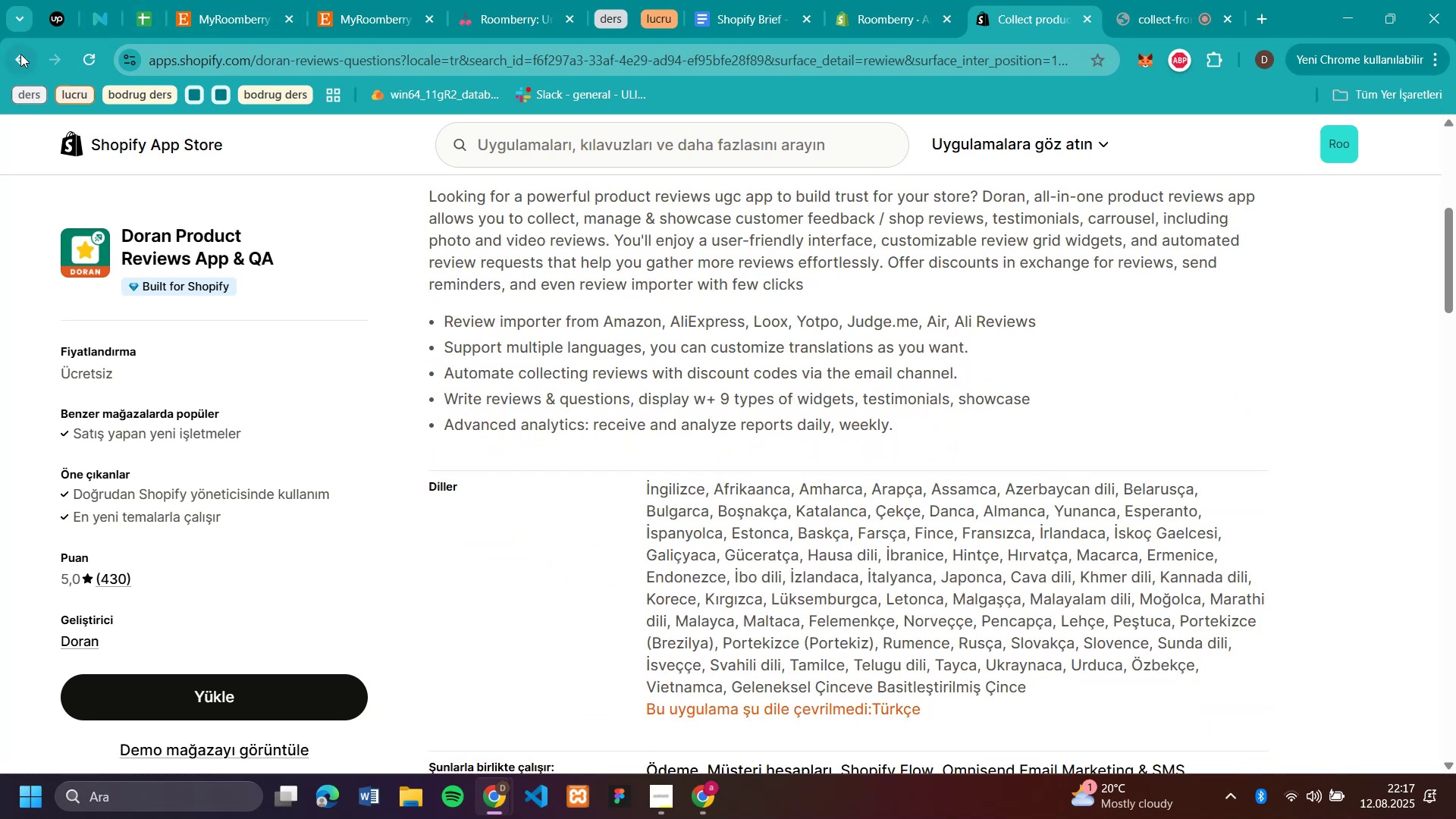 
left_click([20, 54])
 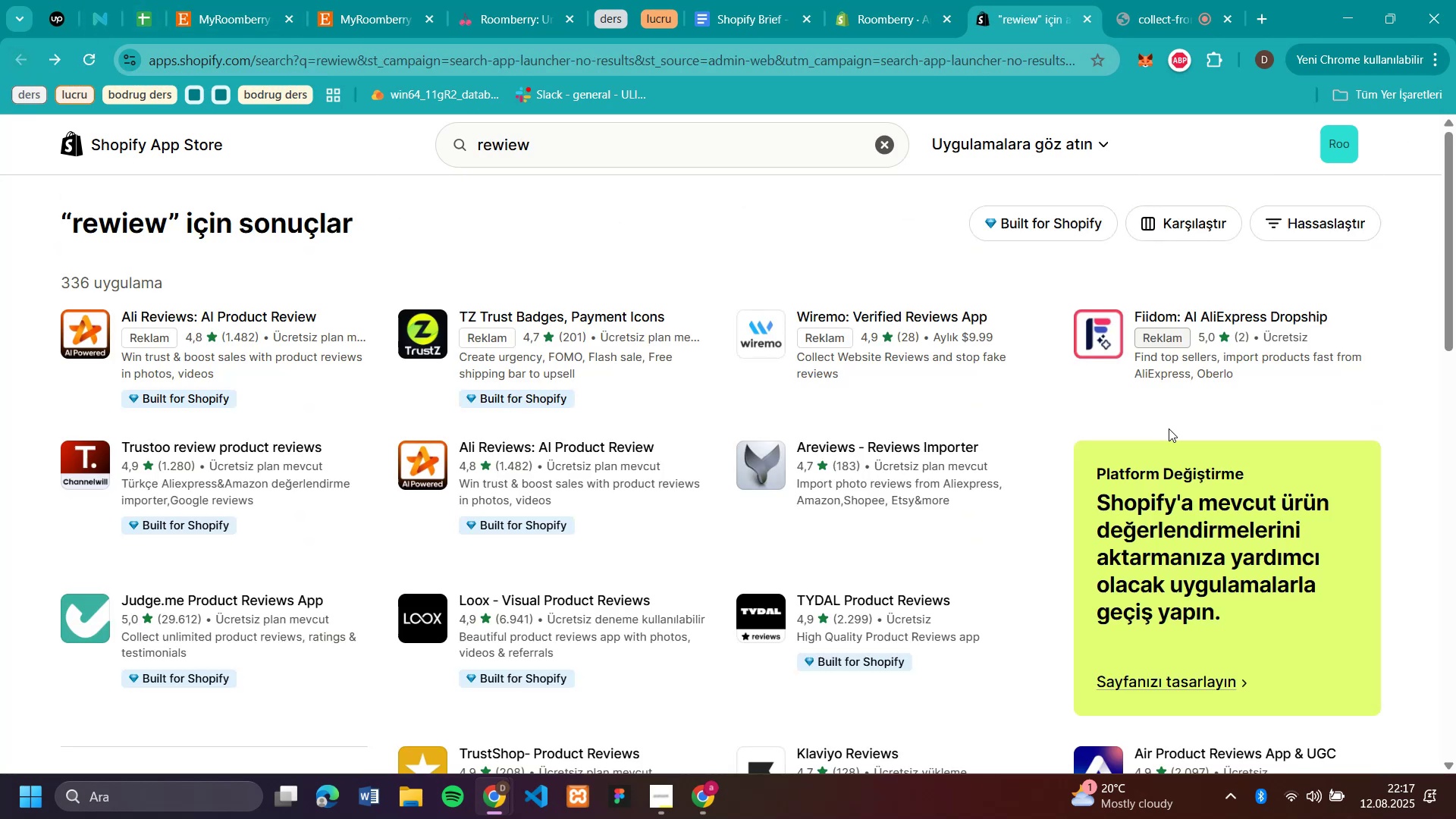 
scroll: coordinate [1176, 445], scroll_direction: down, amount: 8.0
 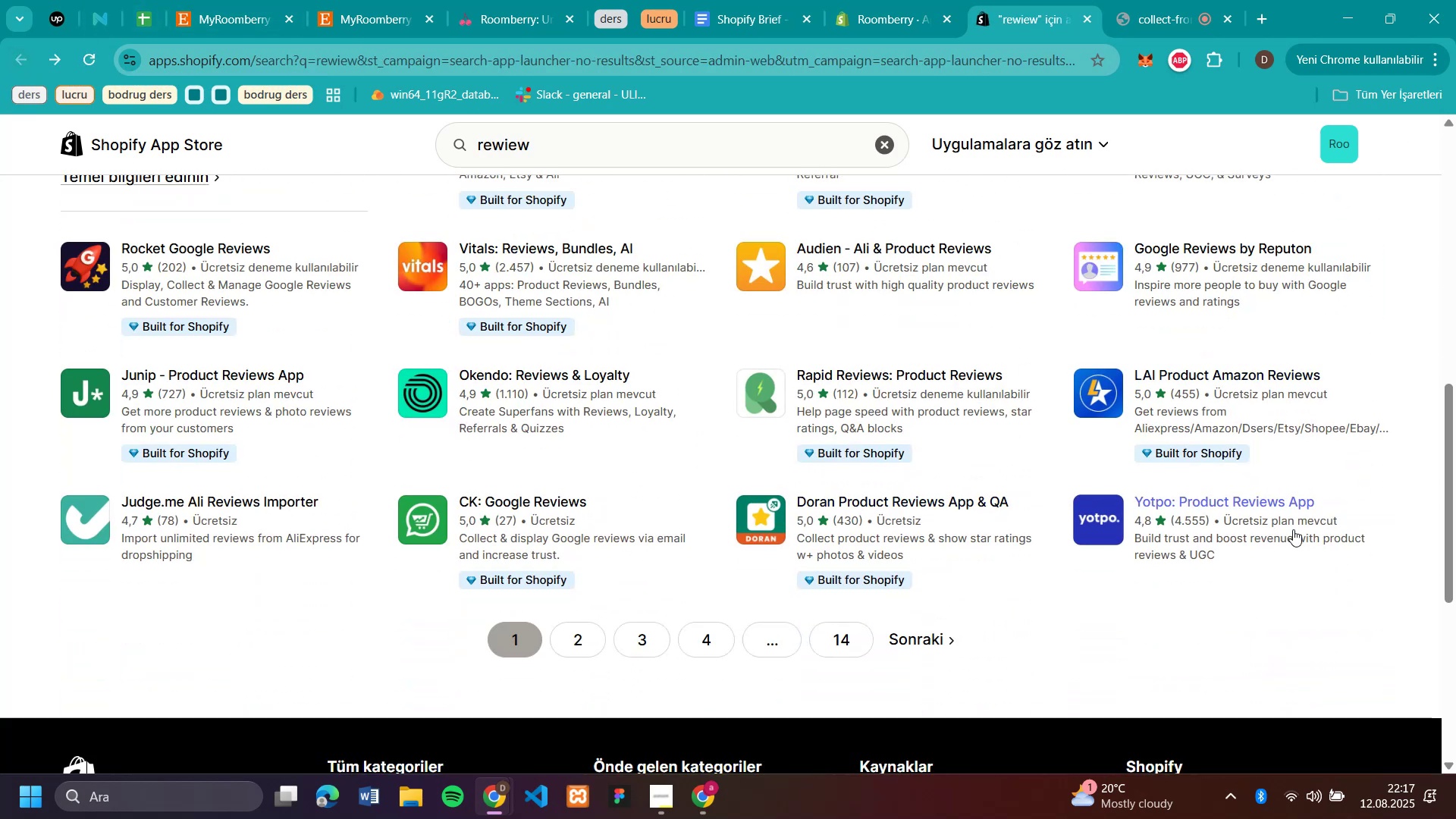 
left_click([1293, 529])
 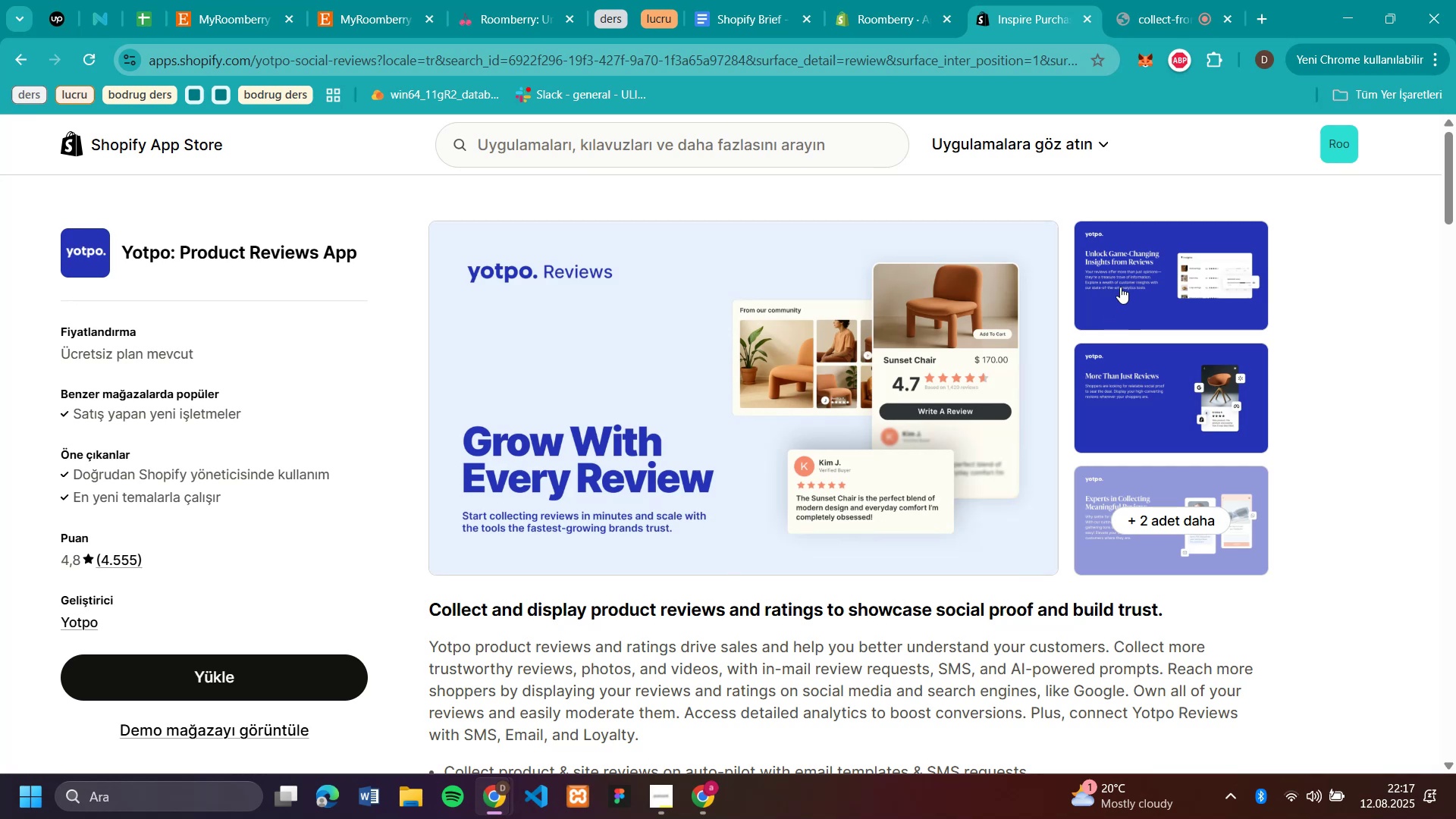 
left_click([1126, 271])
 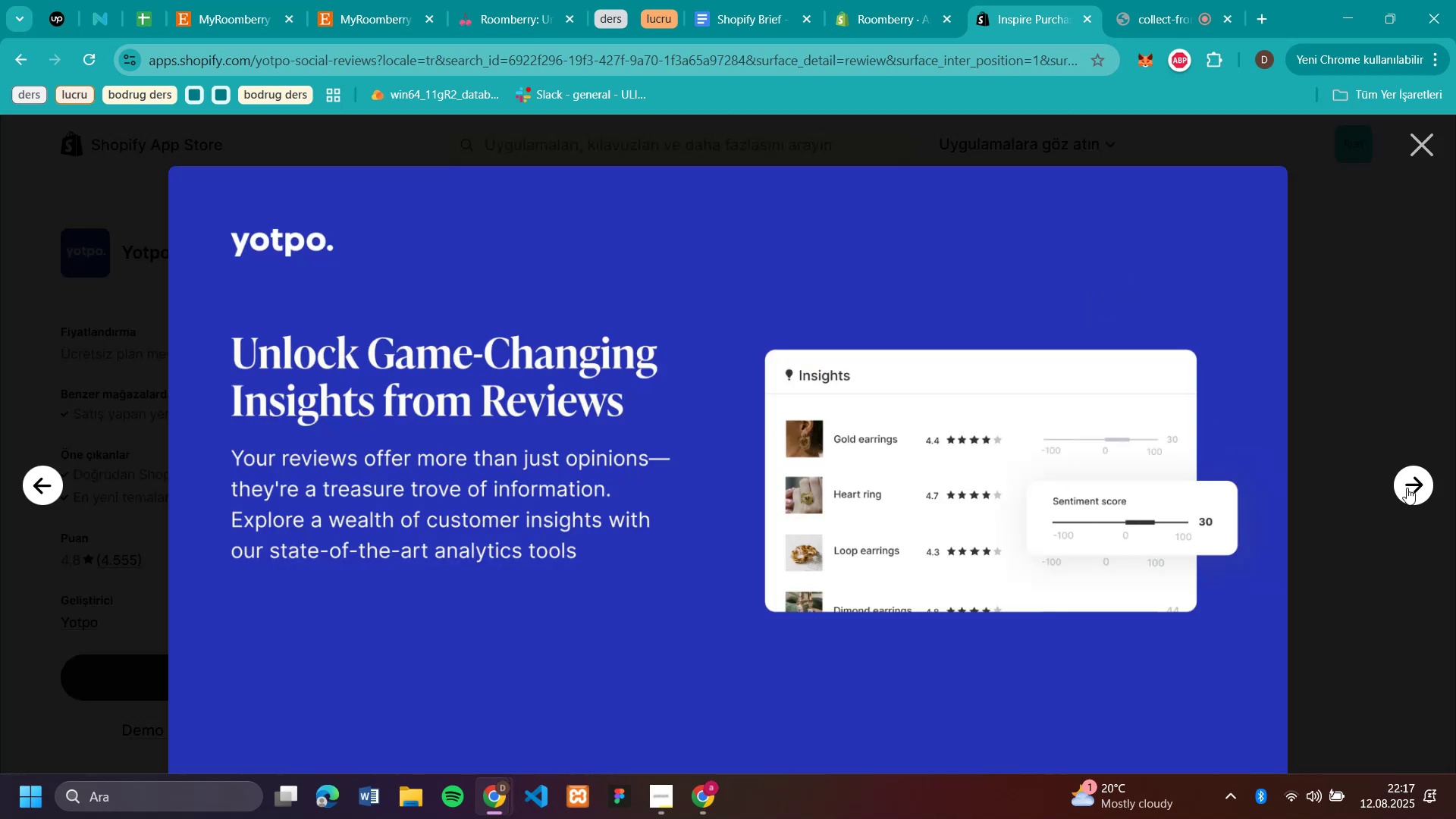 
left_click([1402, 487])
 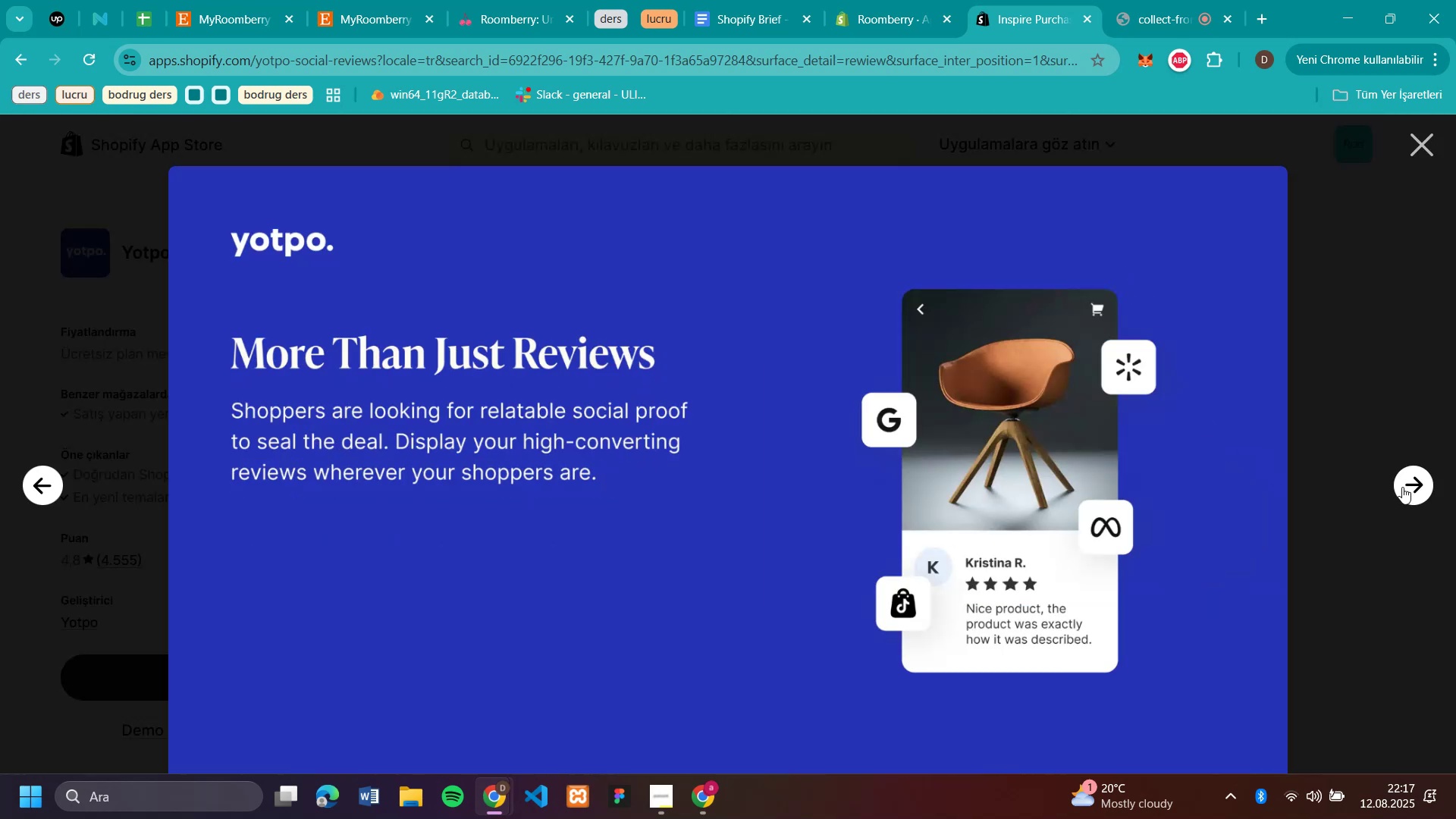 
left_click([1402, 487])
 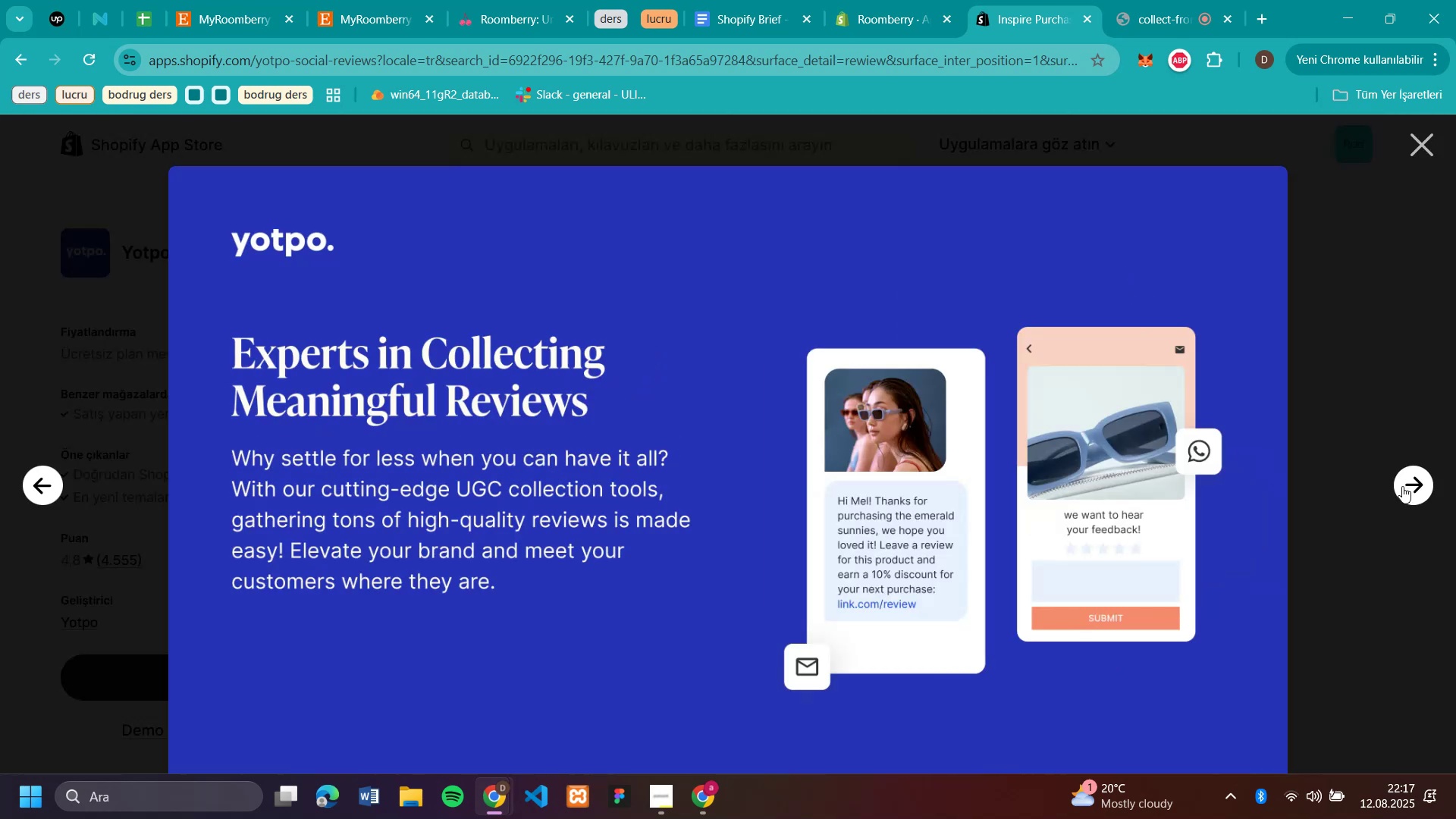 
double_click([1402, 486])
 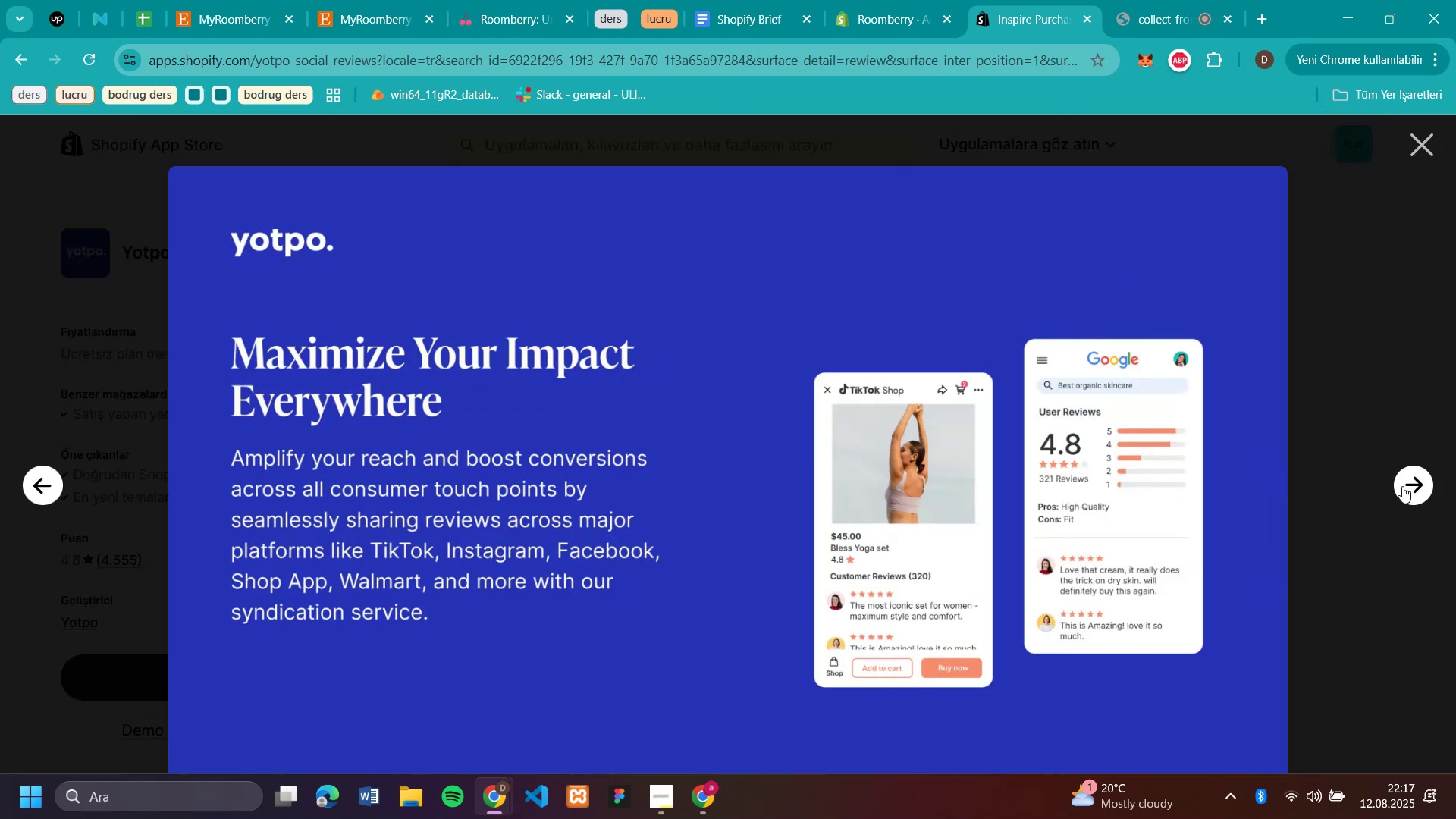 
triple_click([1402, 486])
 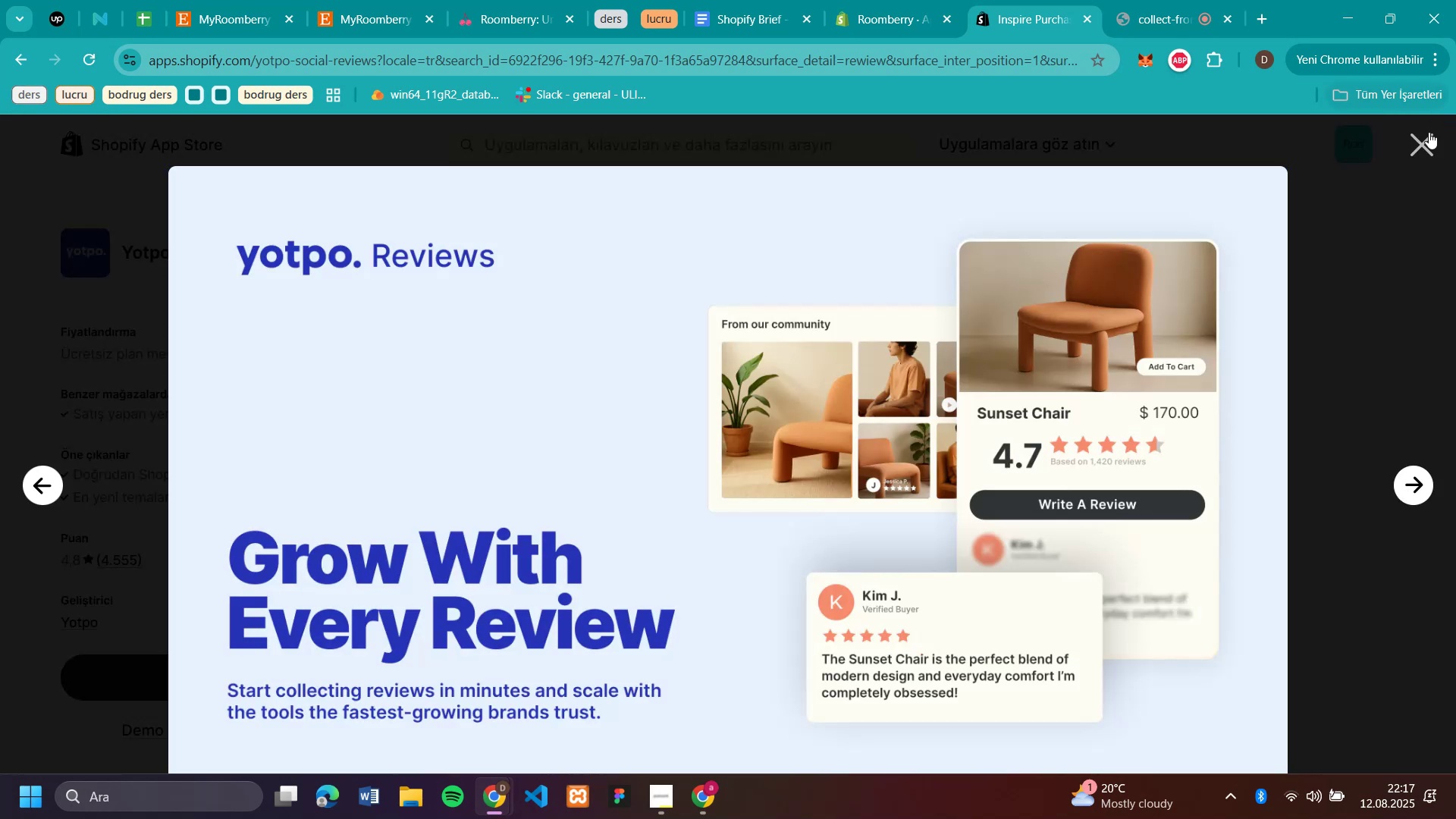 
left_click([1426, 137])
 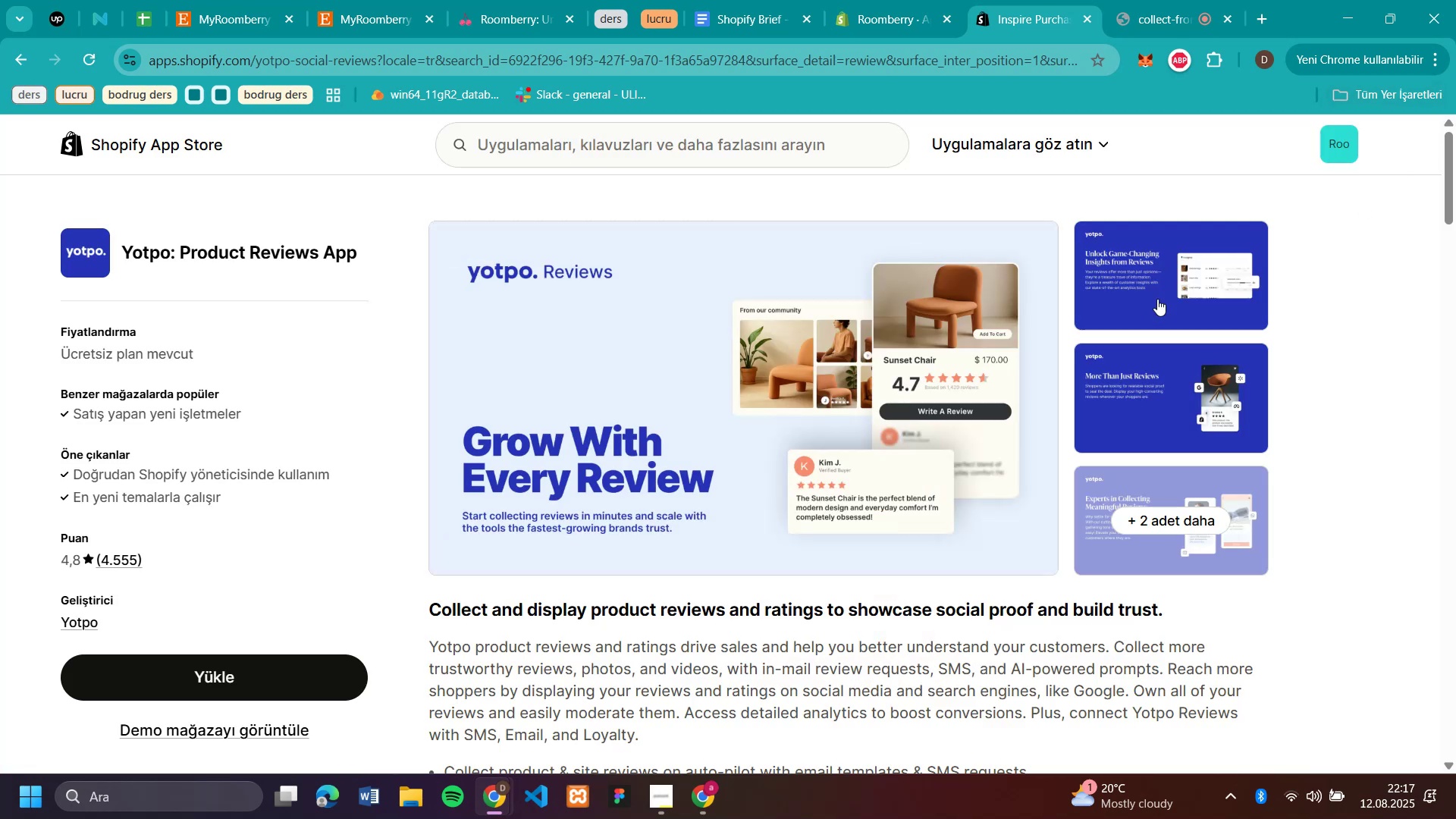 
scroll: coordinate [1153, 305], scroll_direction: down, amount: 3.0
 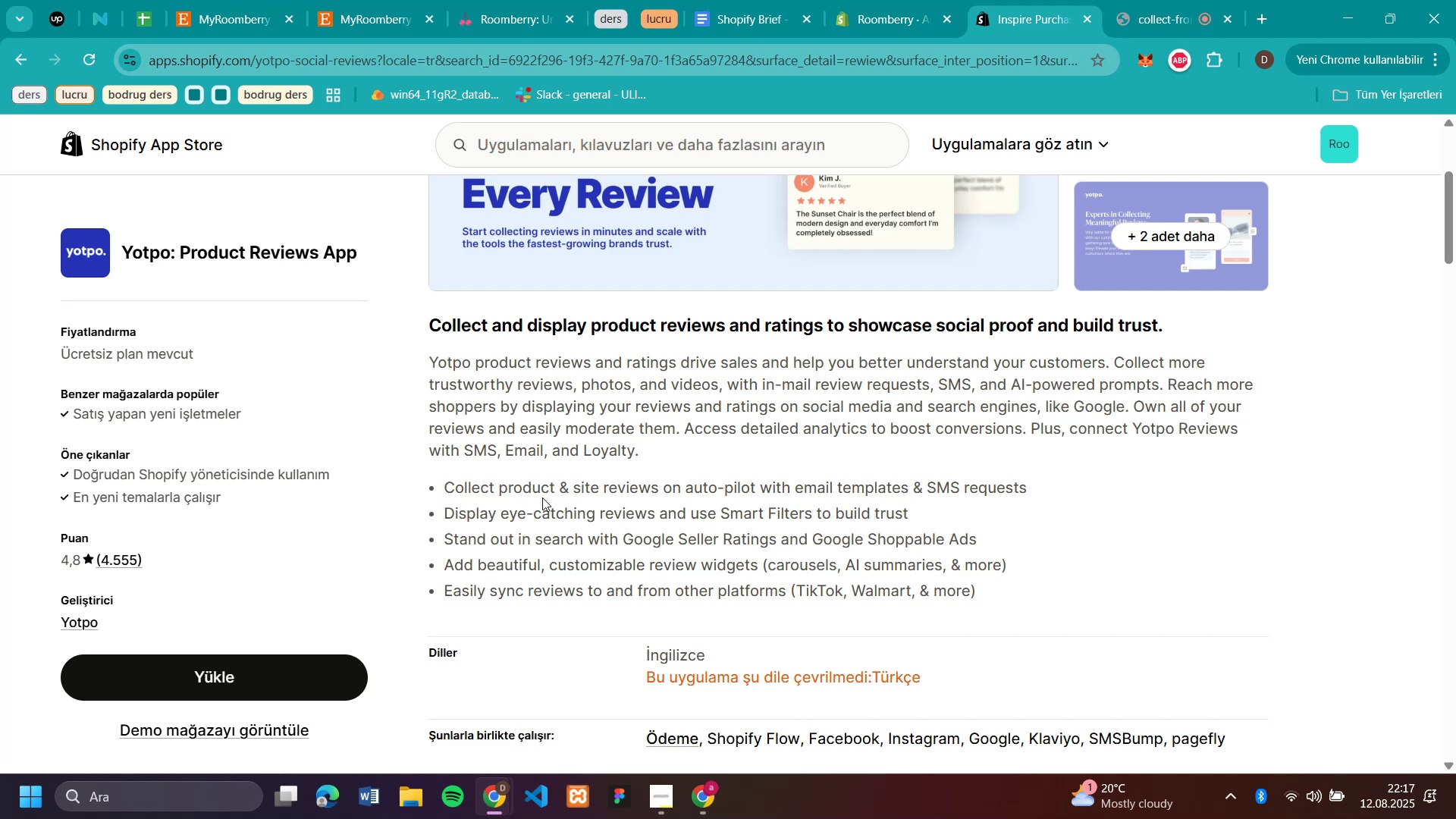 
wait(6.5)
 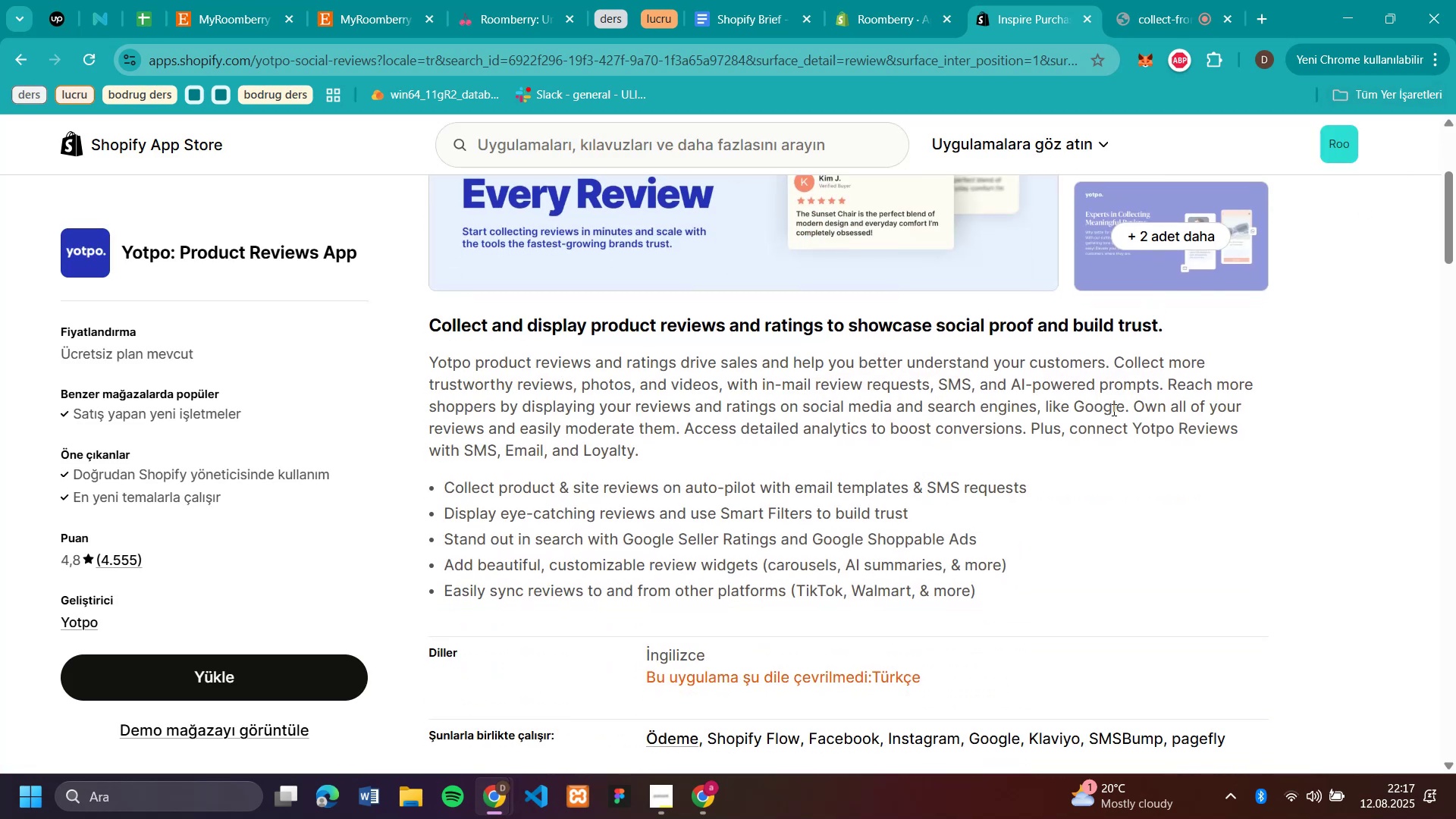 
left_click([5, 64])
 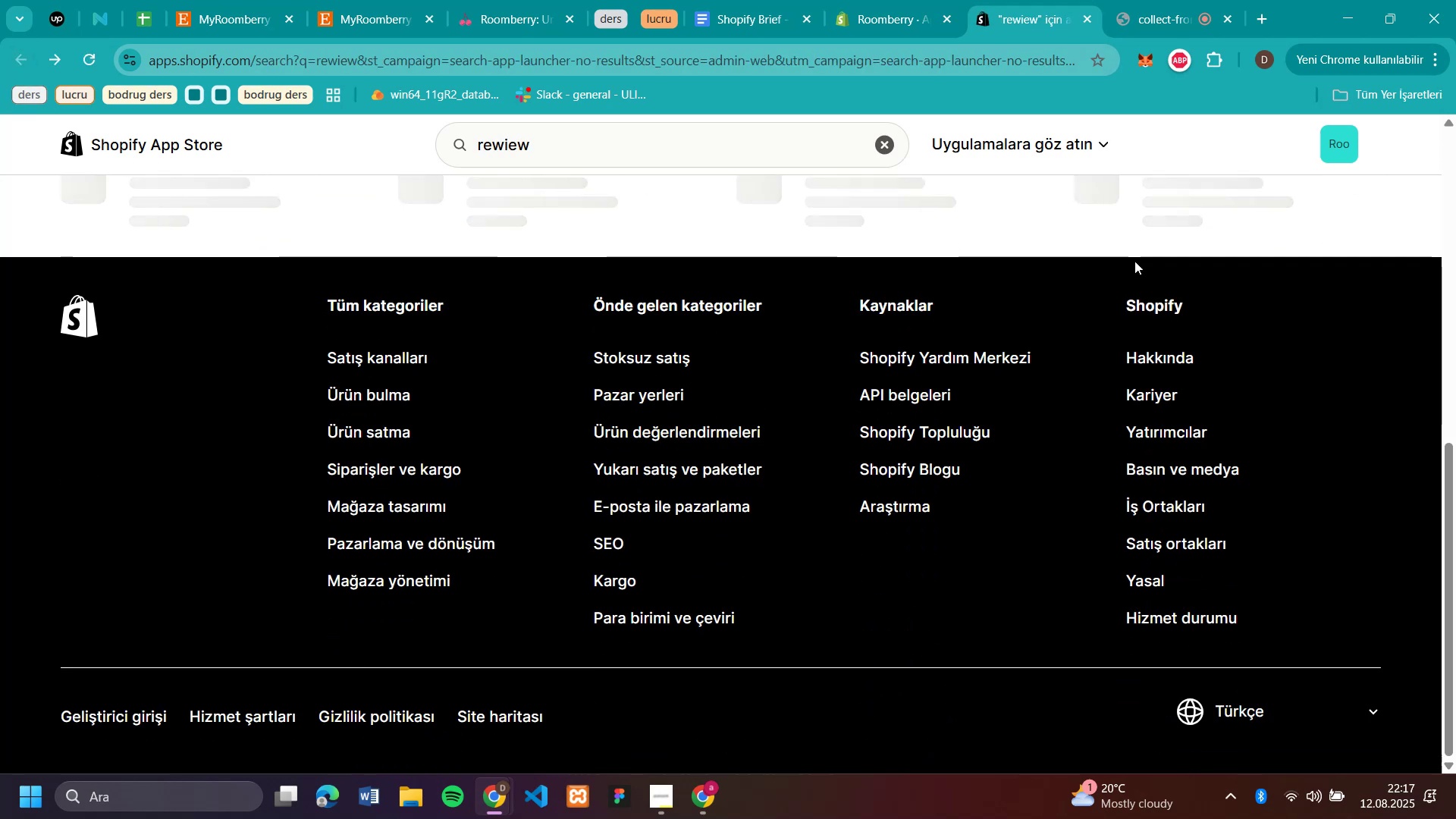 
scroll: coordinate [1282, 284], scroll_direction: down, amount: 9.0
 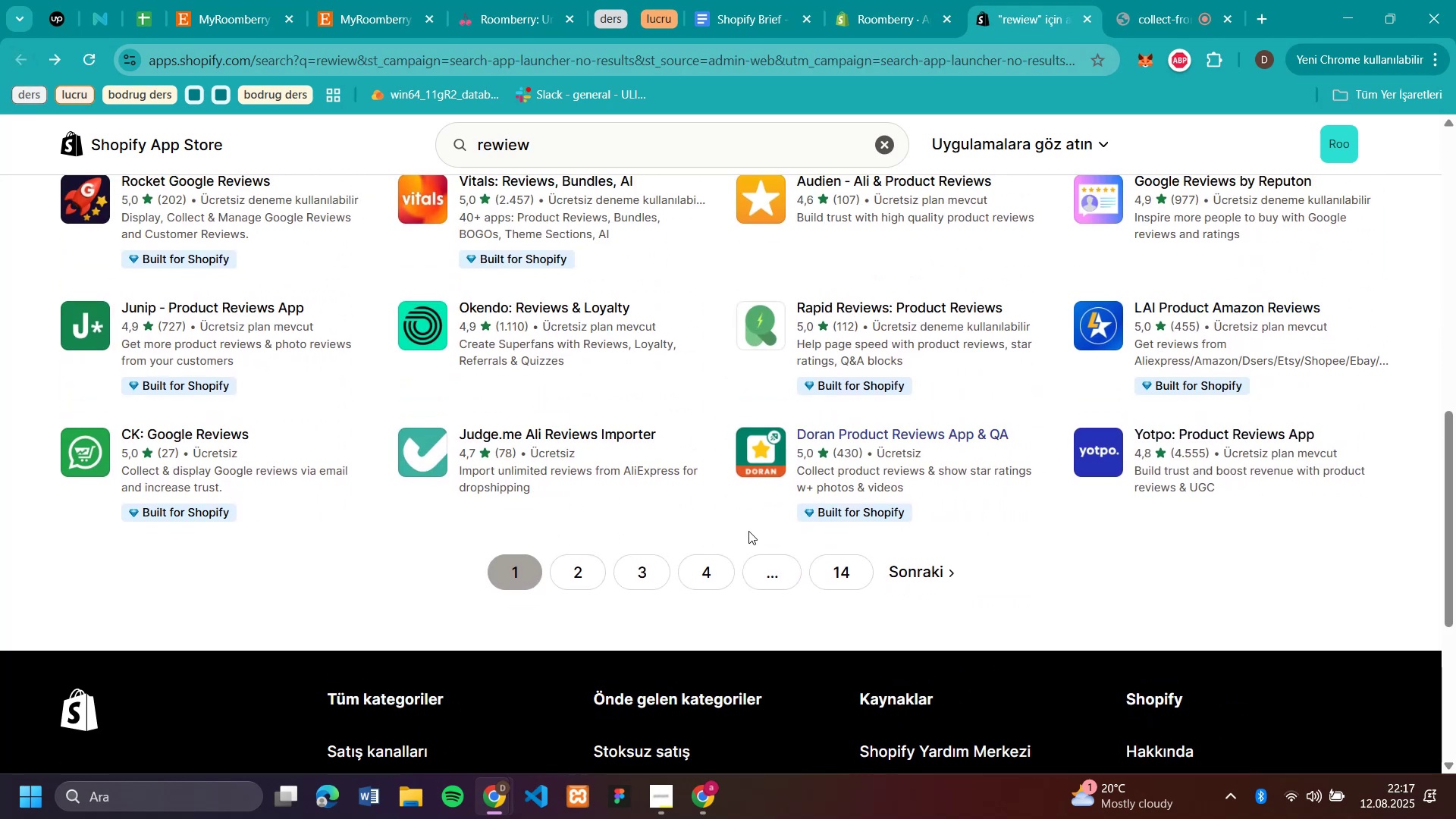 
left_click([585, 570])
 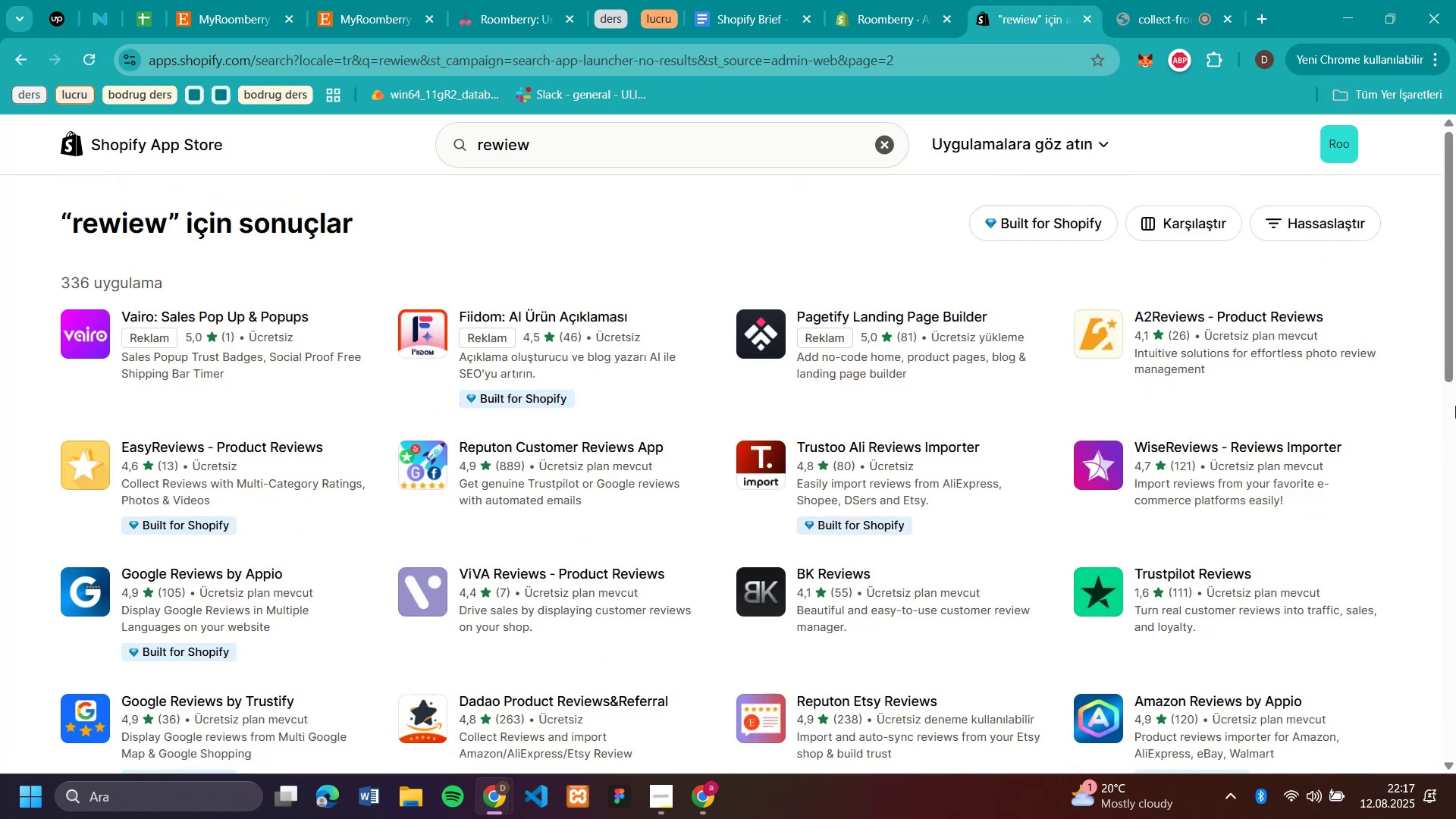 
scroll: coordinate [1455, 406], scroll_direction: down, amount: 1.0
 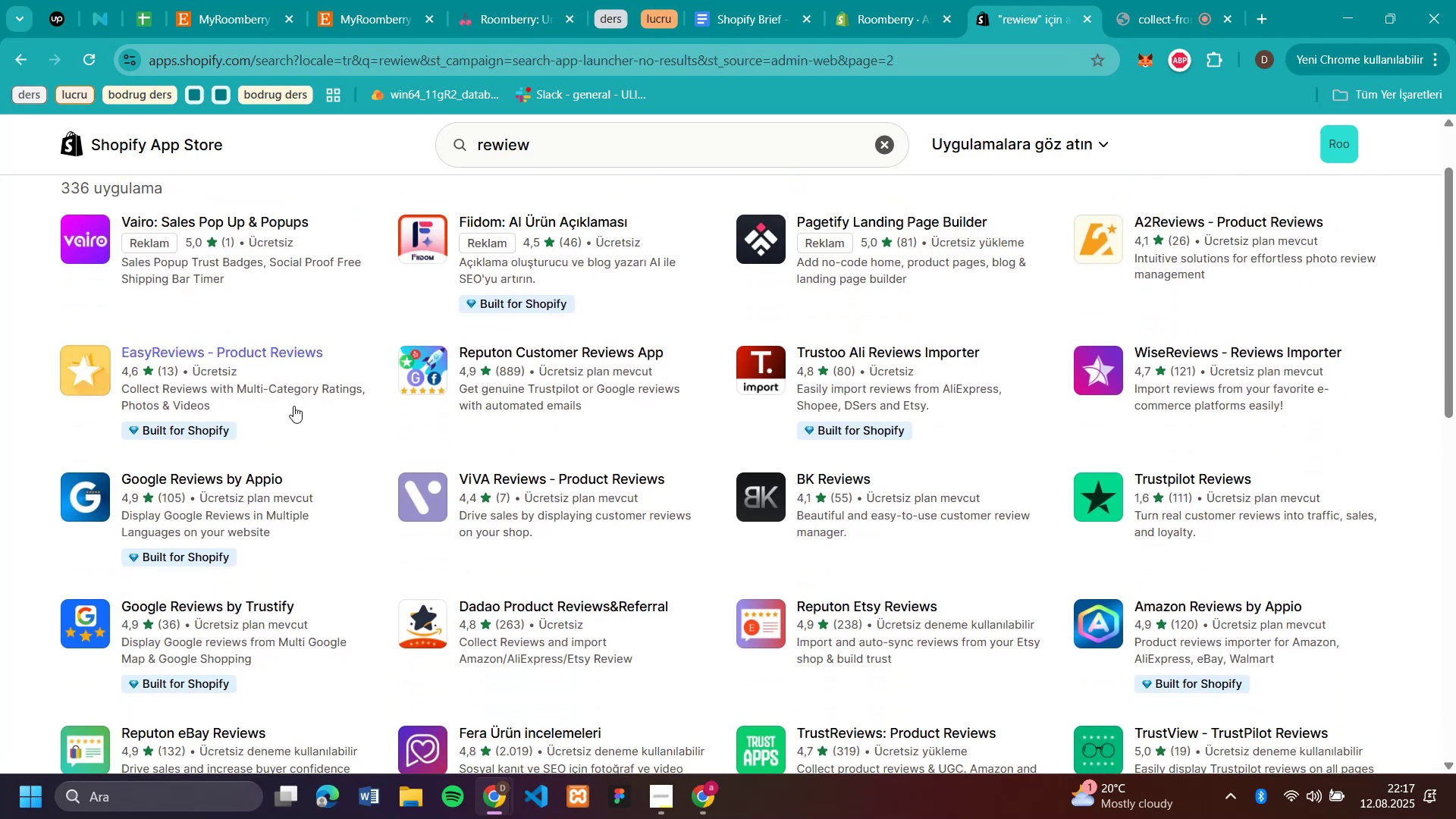 
left_click([293, 406])
 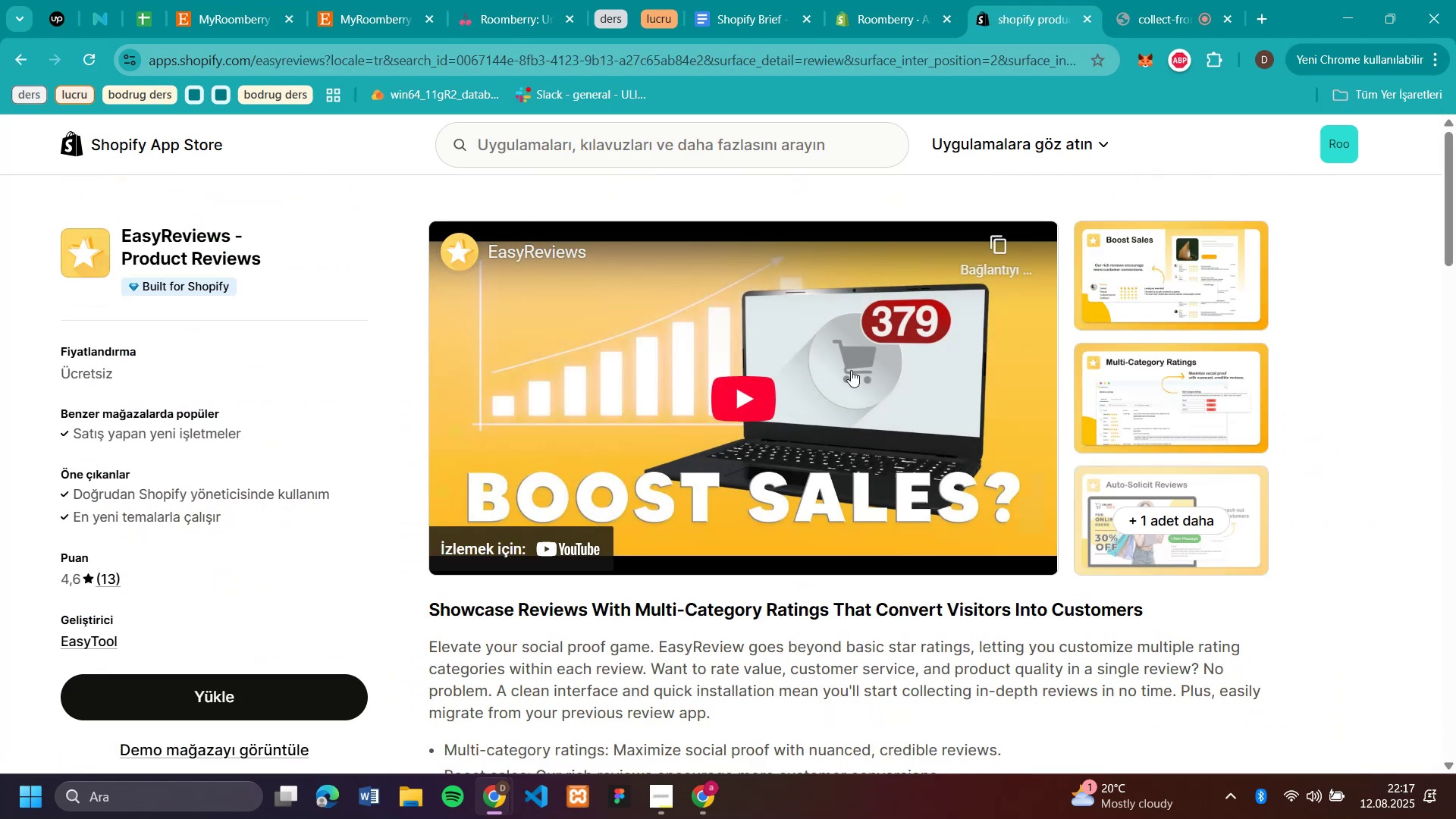 
left_click([1238, 268])
 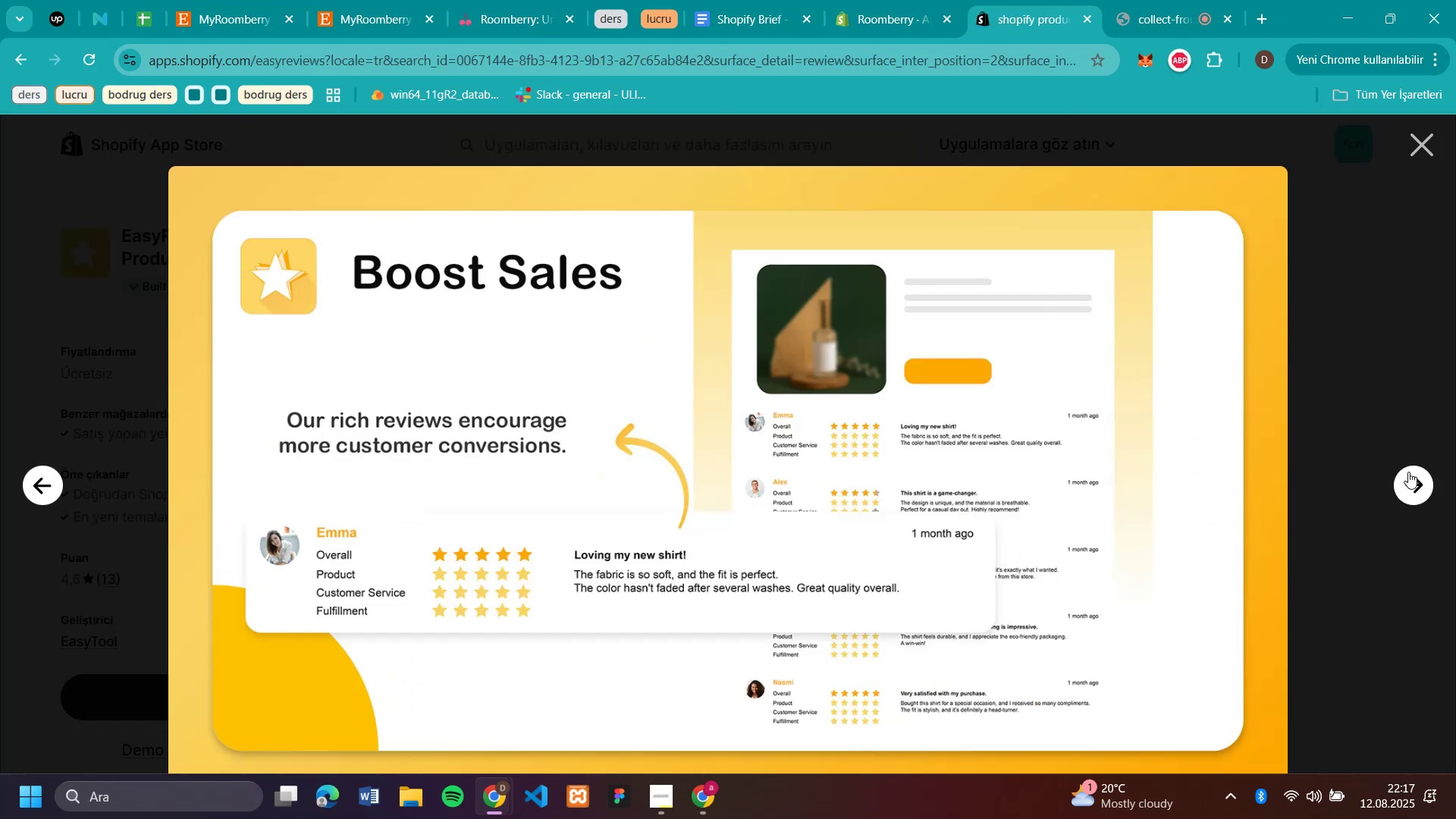 
left_click([1407, 472])
 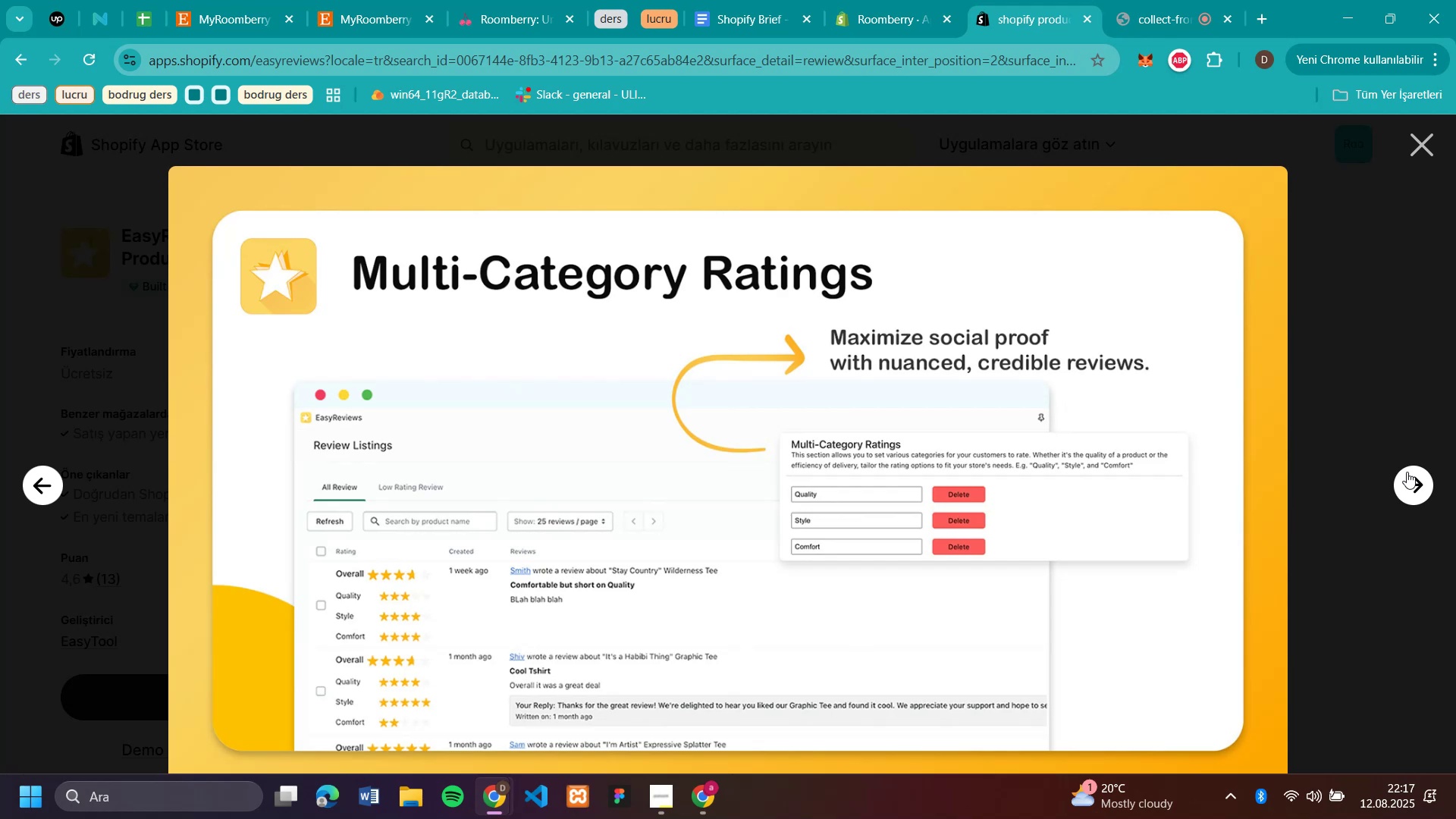 
left_click([1407, 472])
 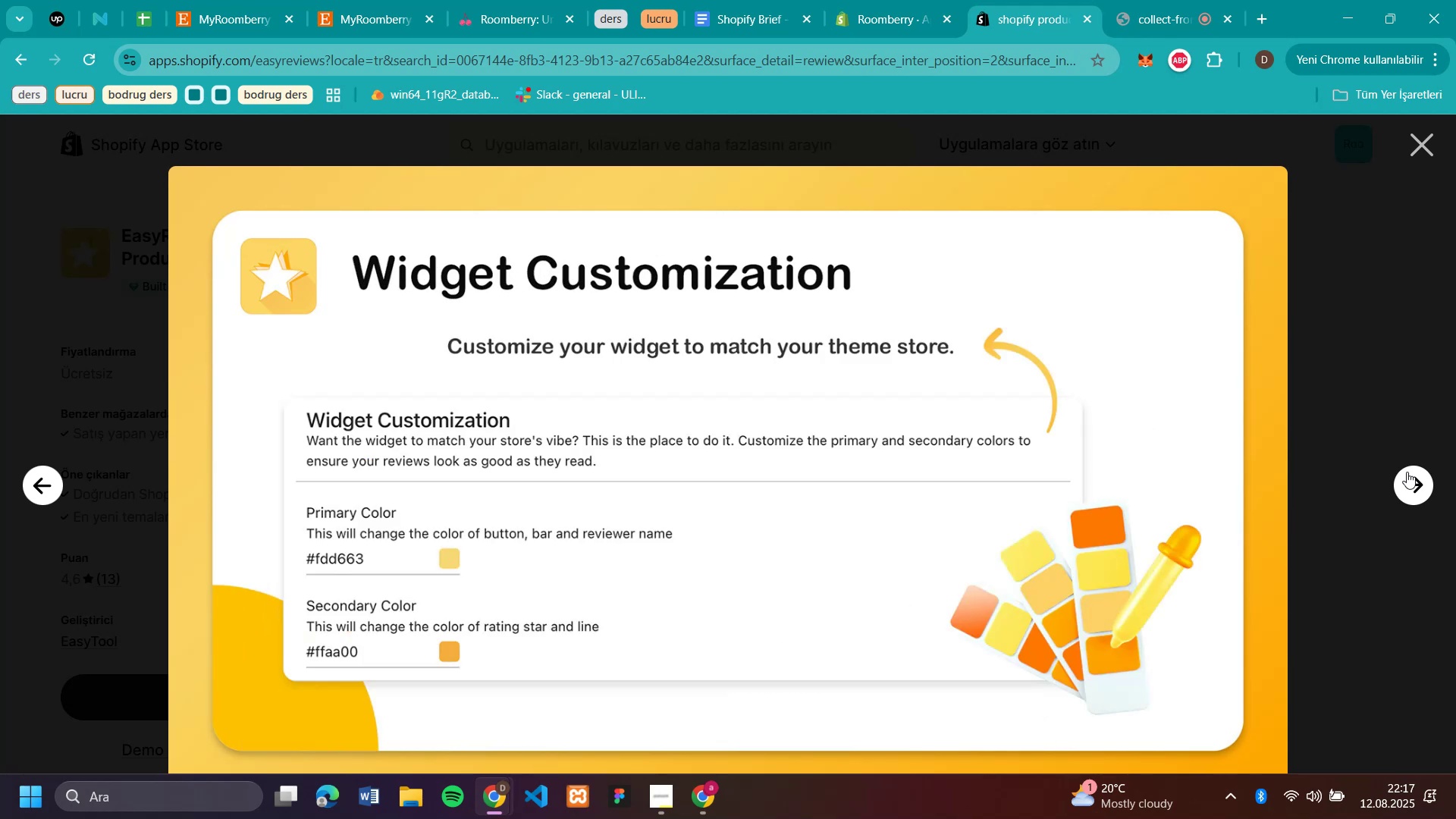 
double_click([1407, 472])
 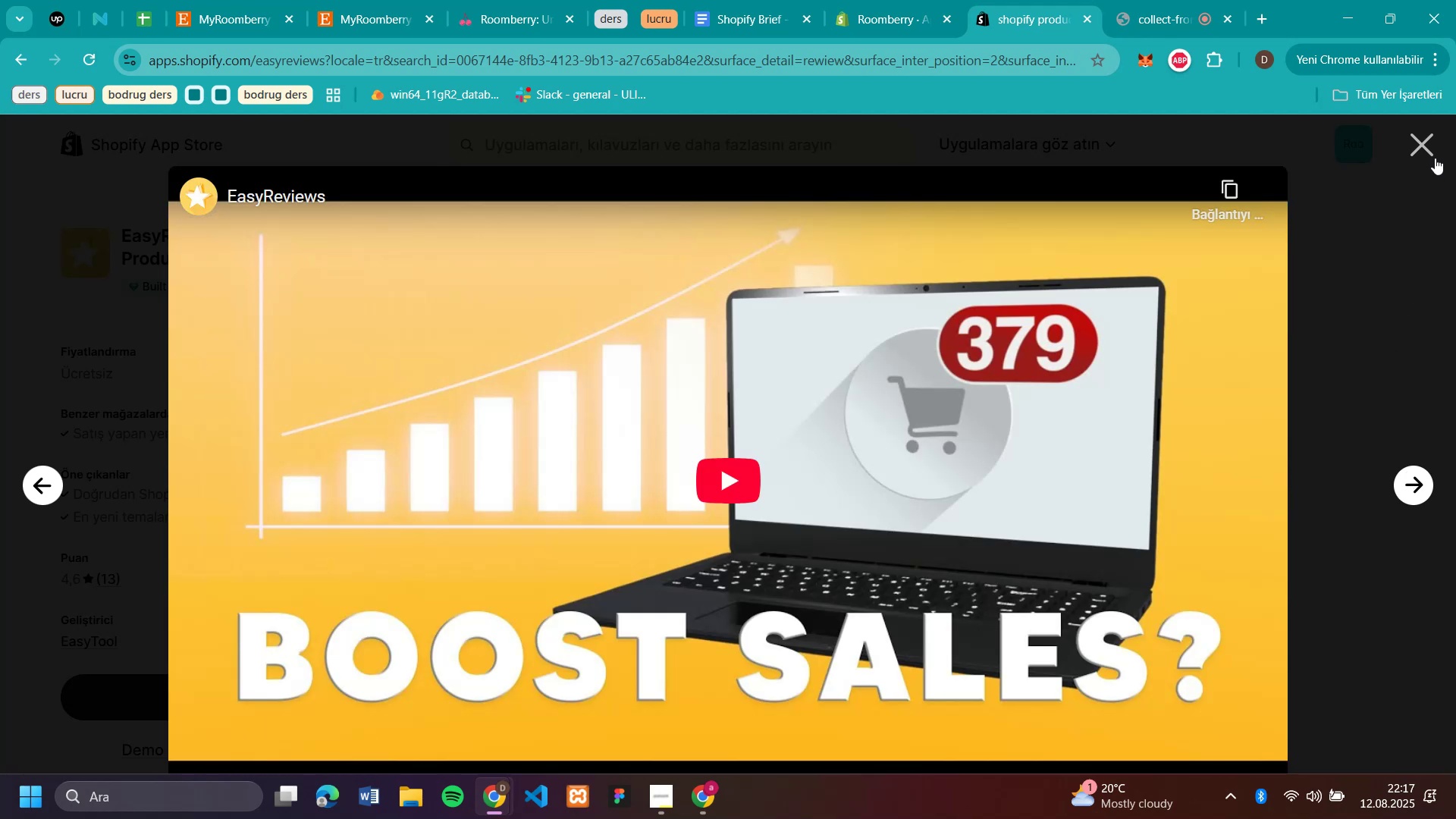 
left_click([1435, 158])
 